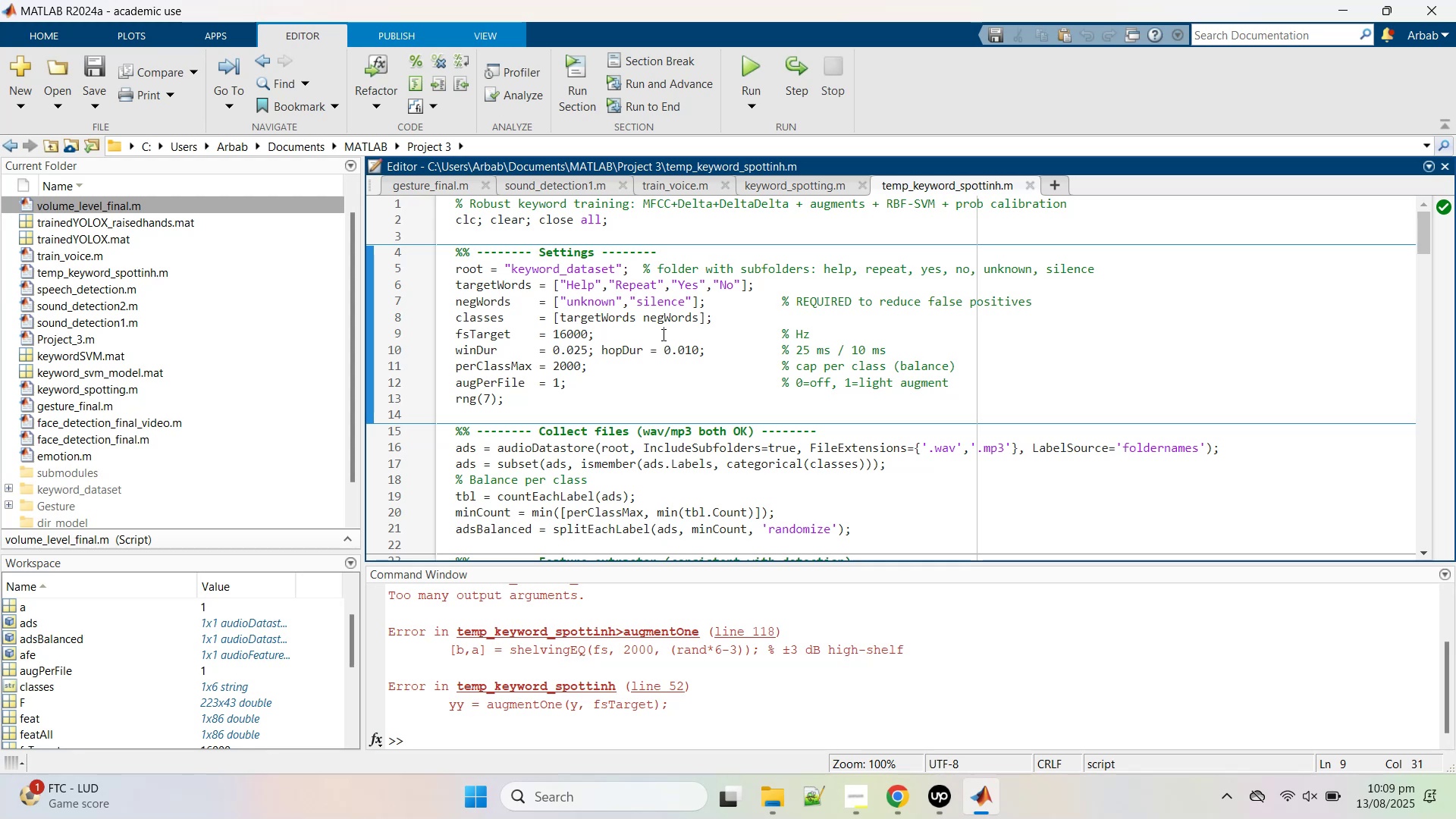 
left_click([662, 334])
 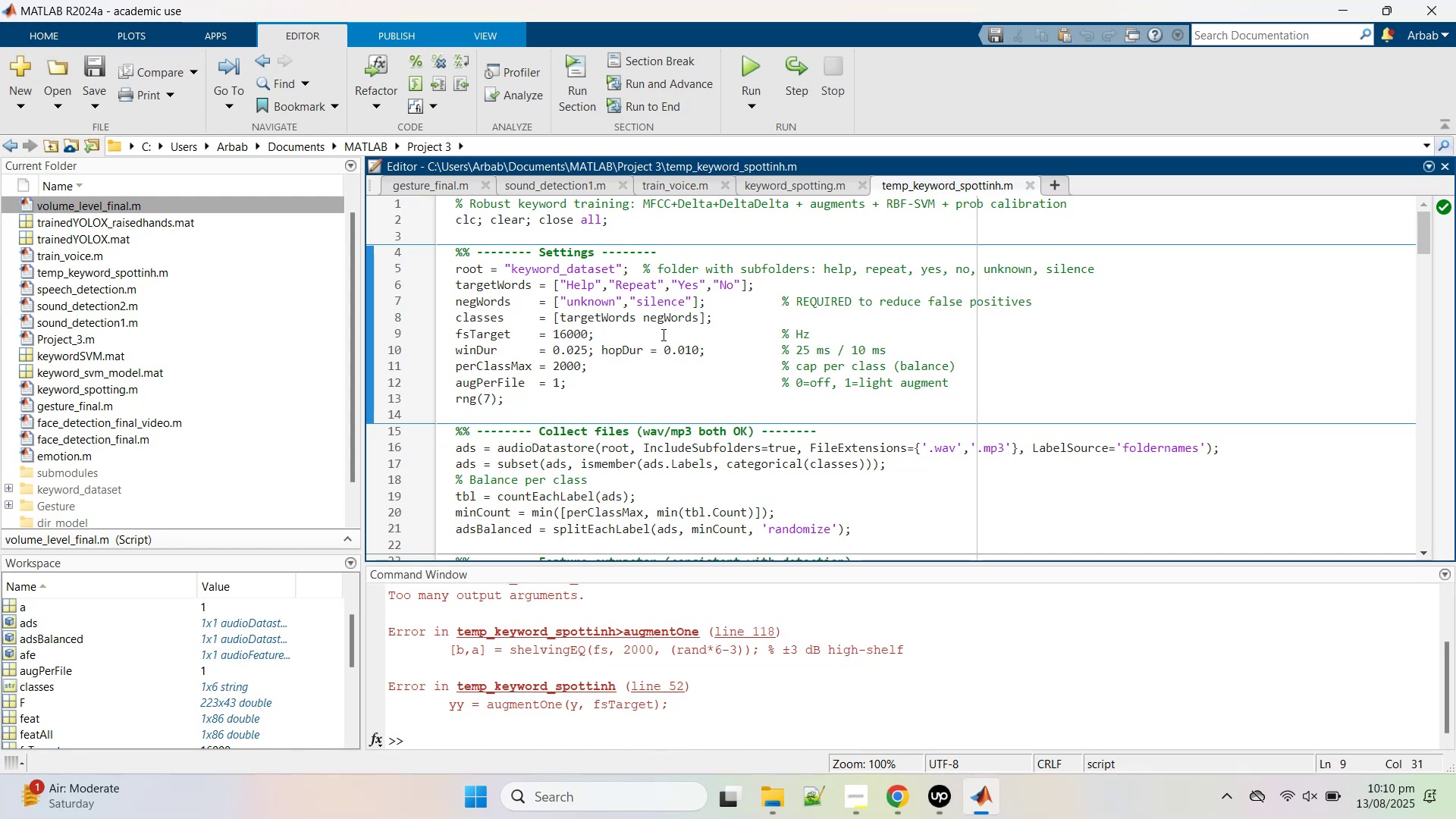 
wait(12.77)
 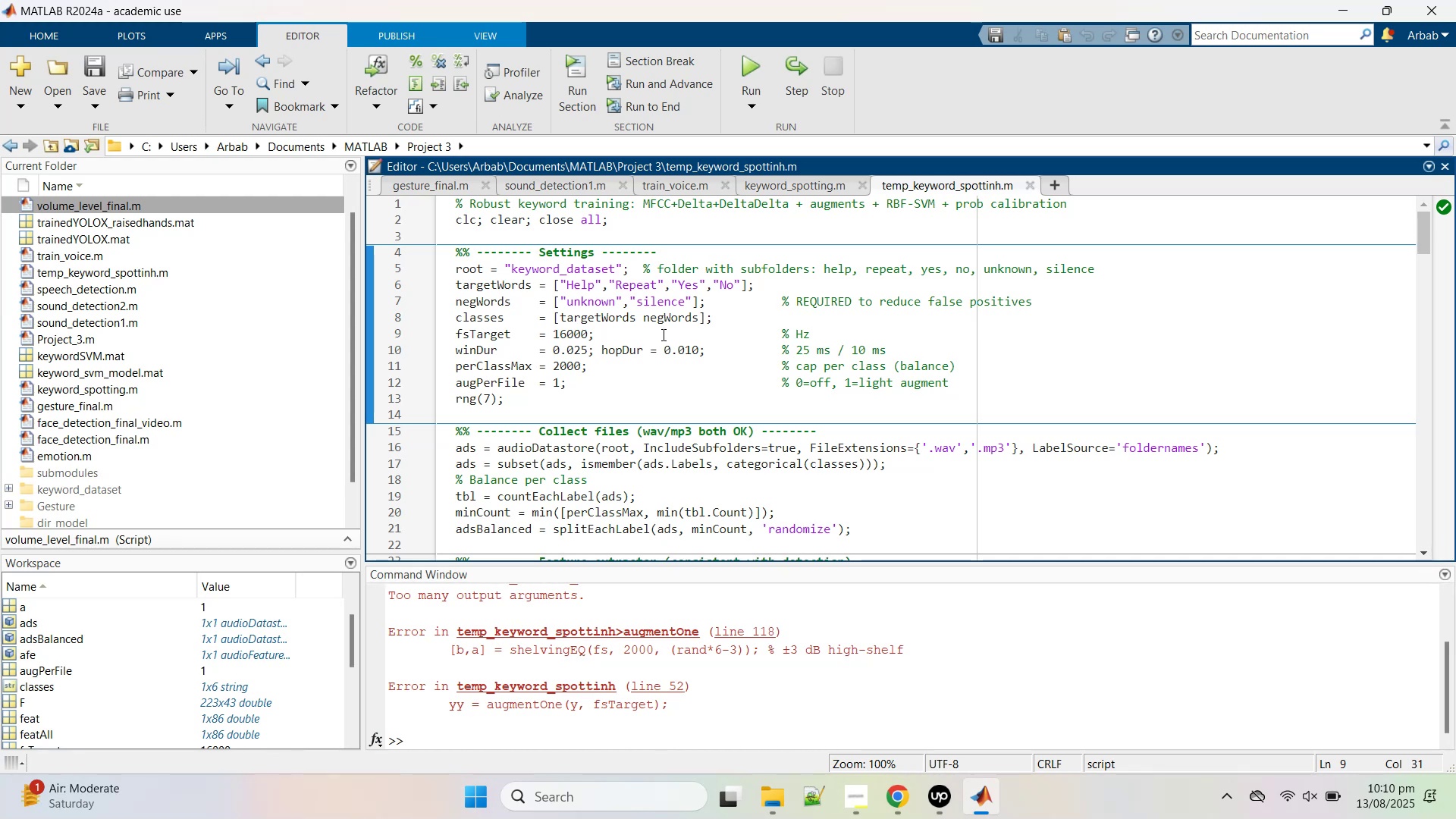 
left_click([689, 187])
 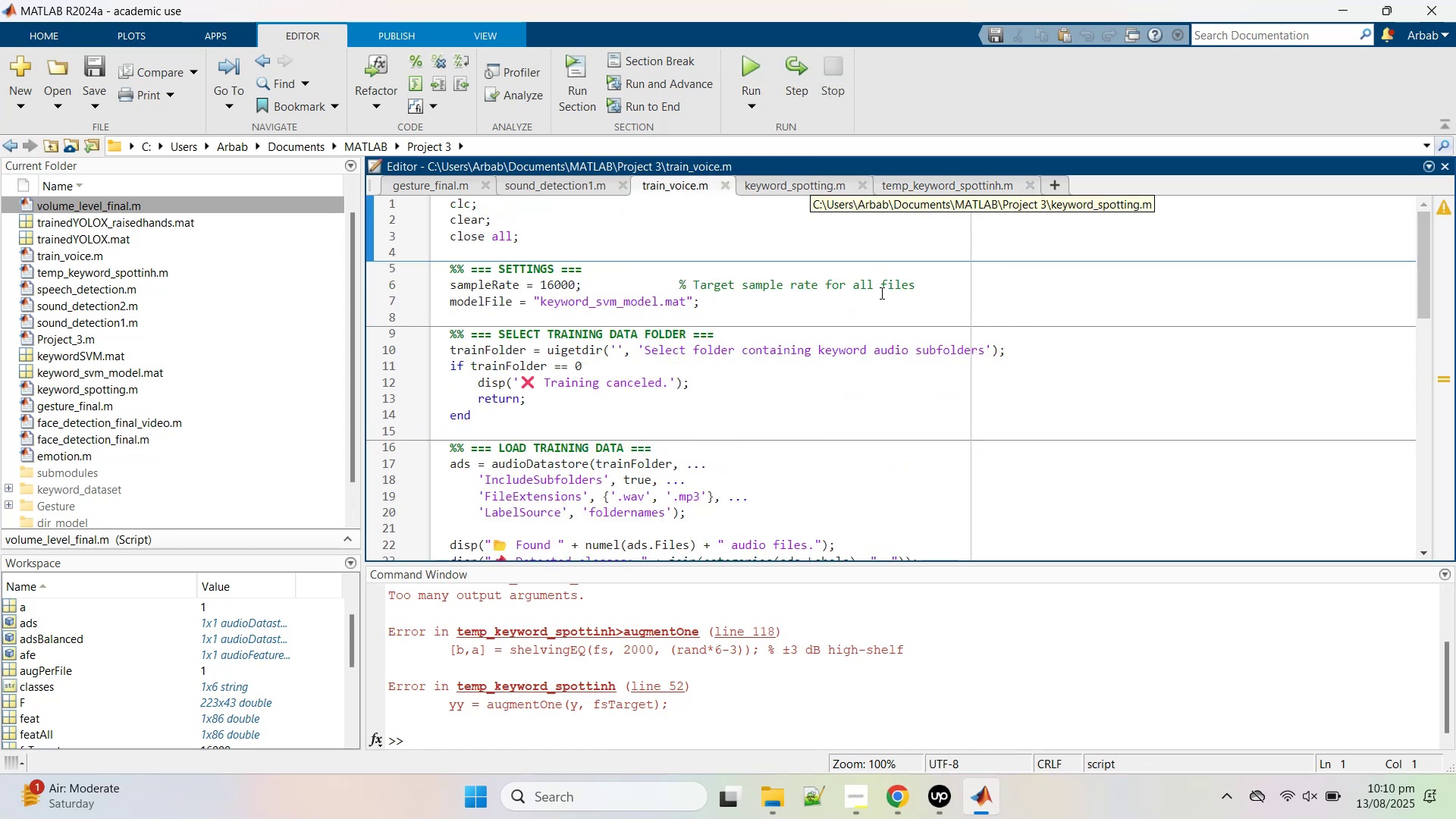 
wait(6.26)
 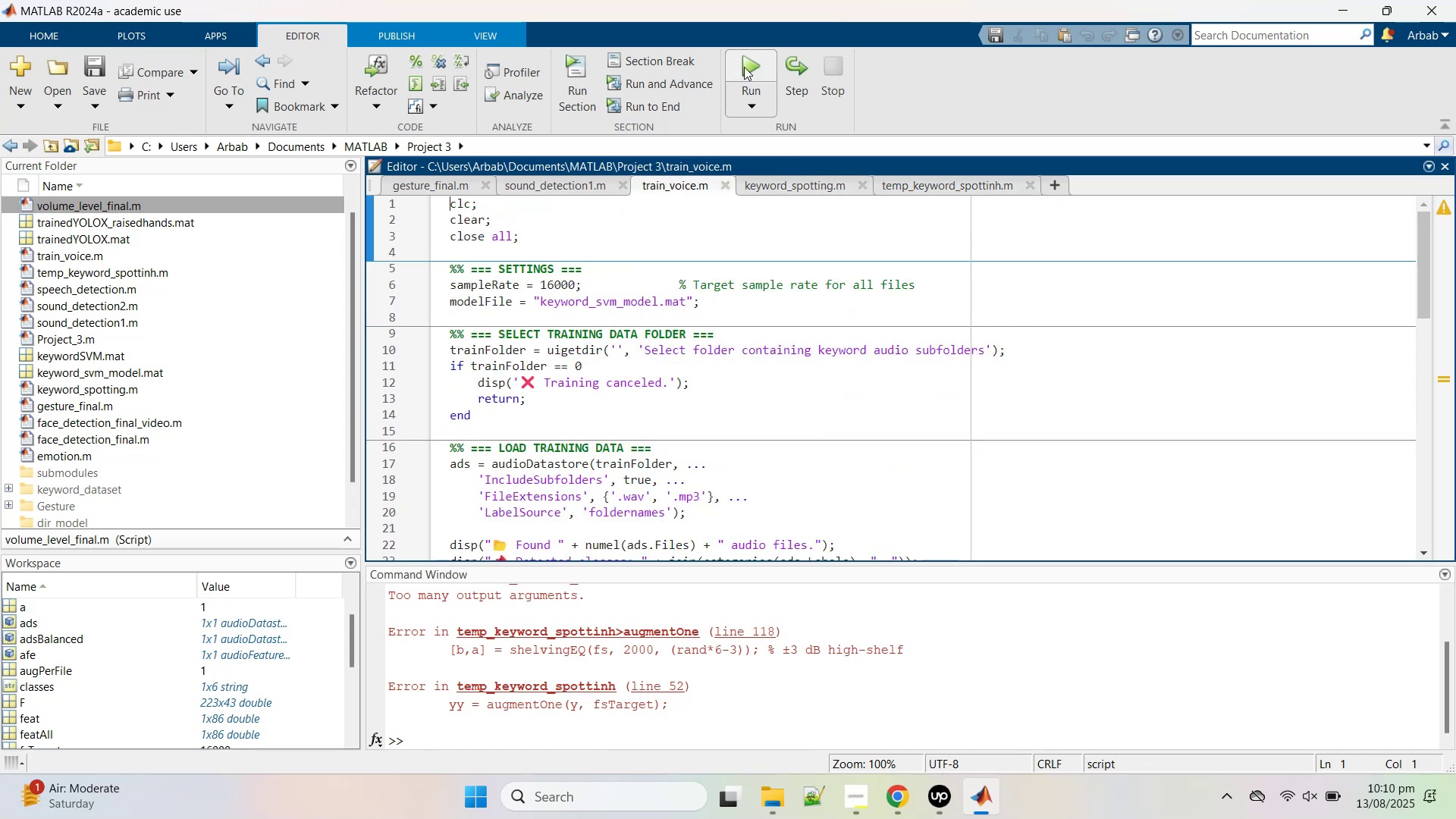 
scroll: coordinate [830, 381], scroll_direction: up, amount: 3.0
 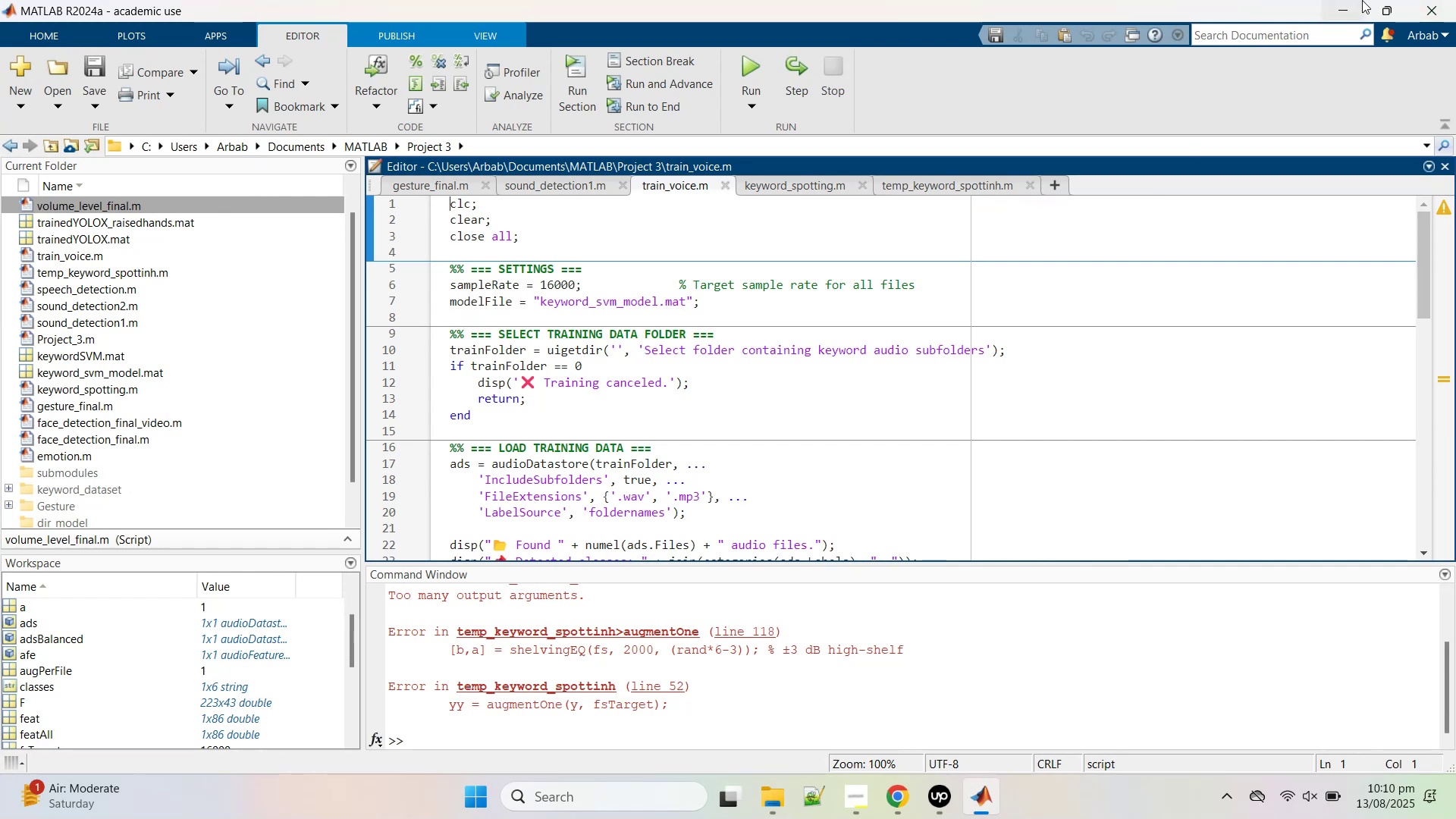 
left_click([1353, 3])
 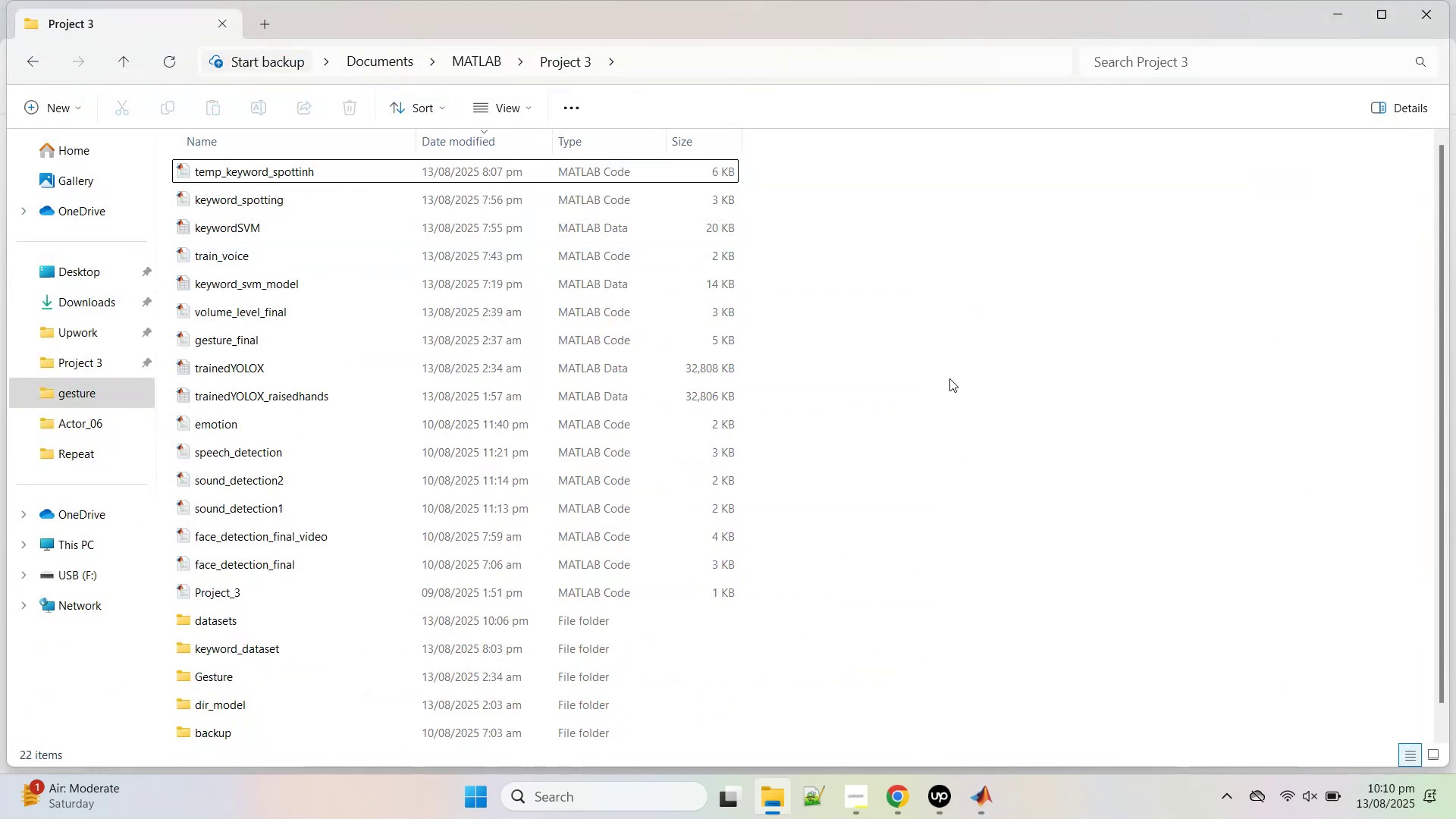 
scroll: coordinate [951, 378], scroll_direction: up, amount: 2.0
 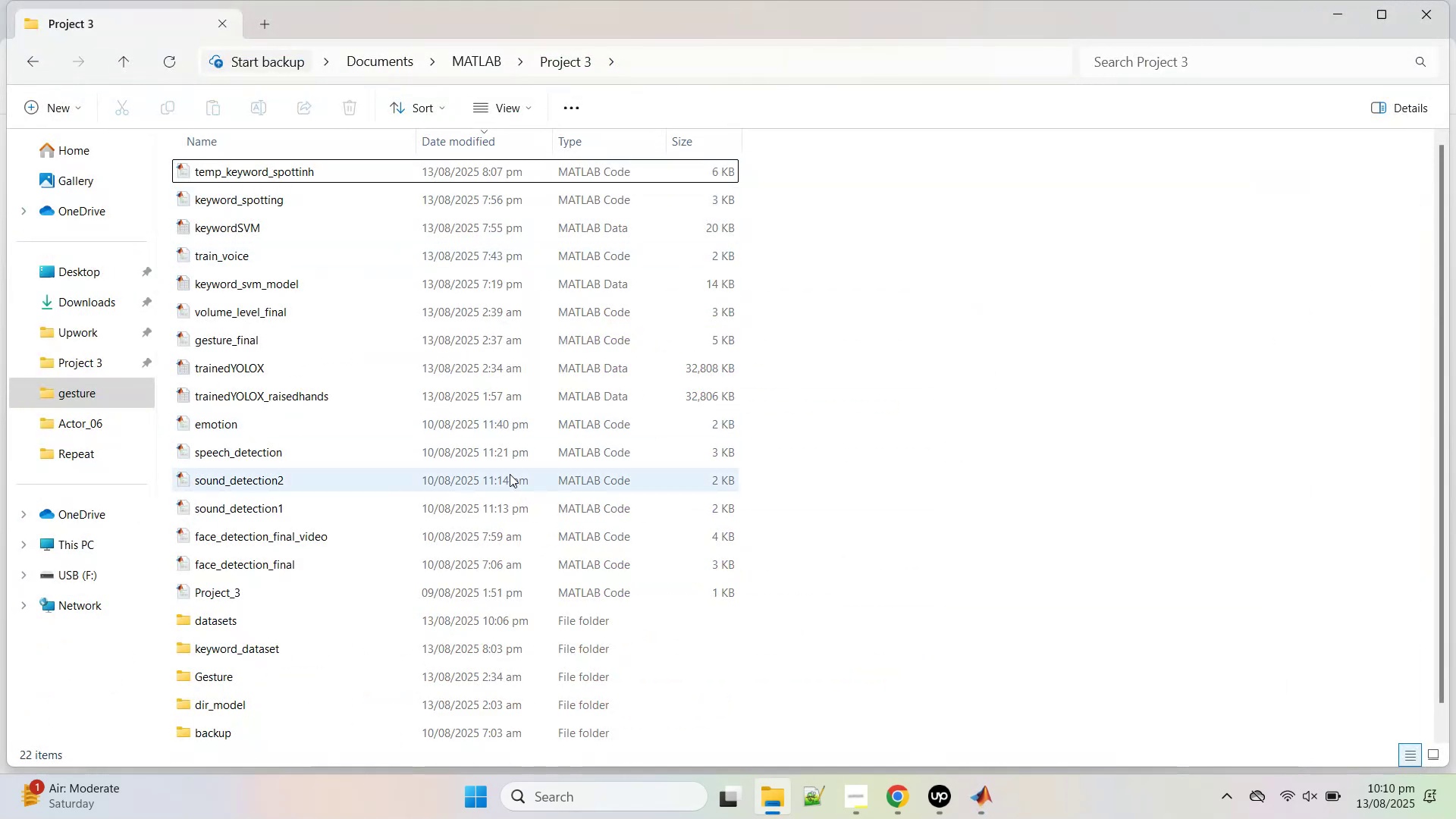 
mouse_move([574, 540])
 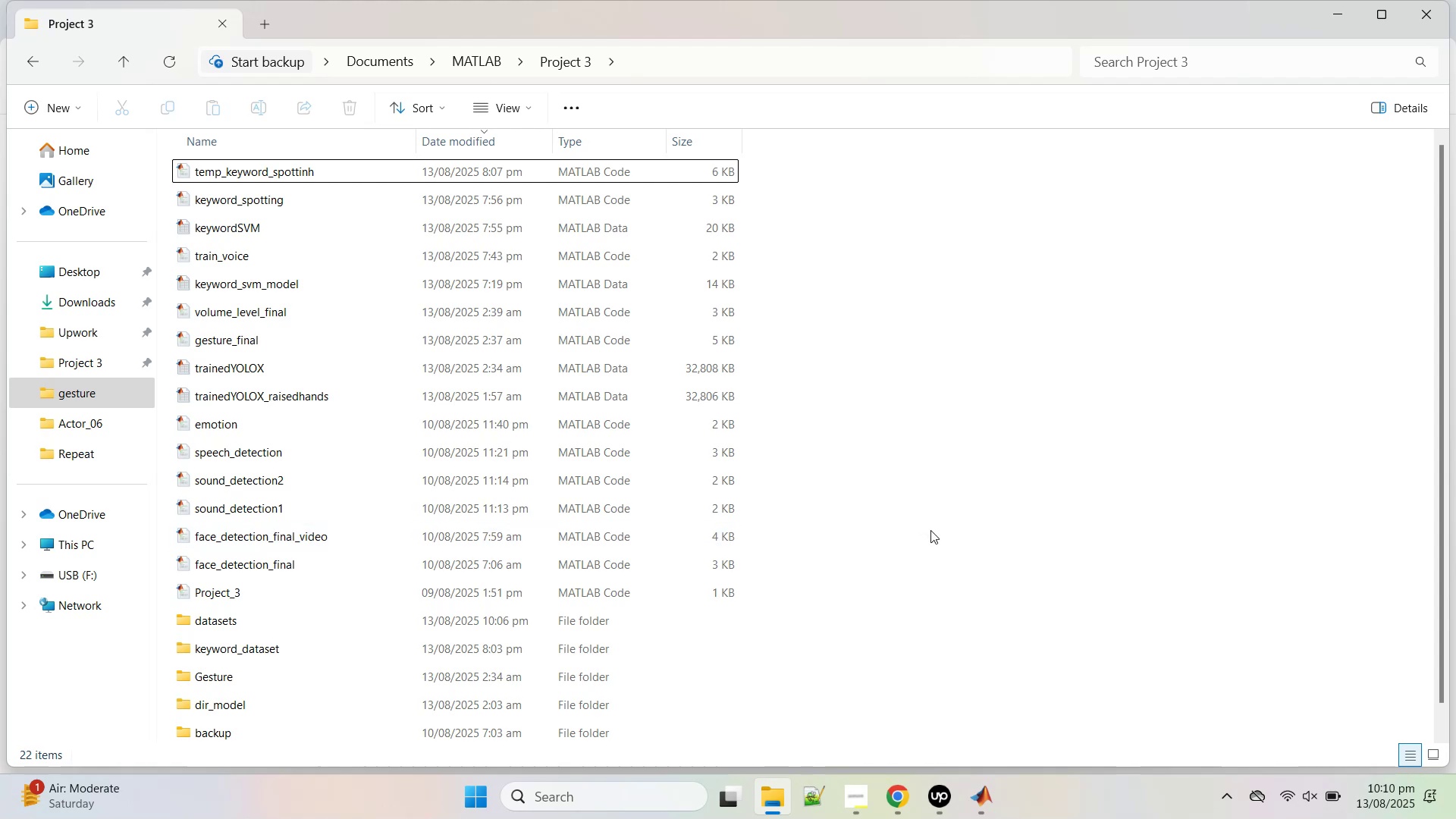 
wait(26.33)
 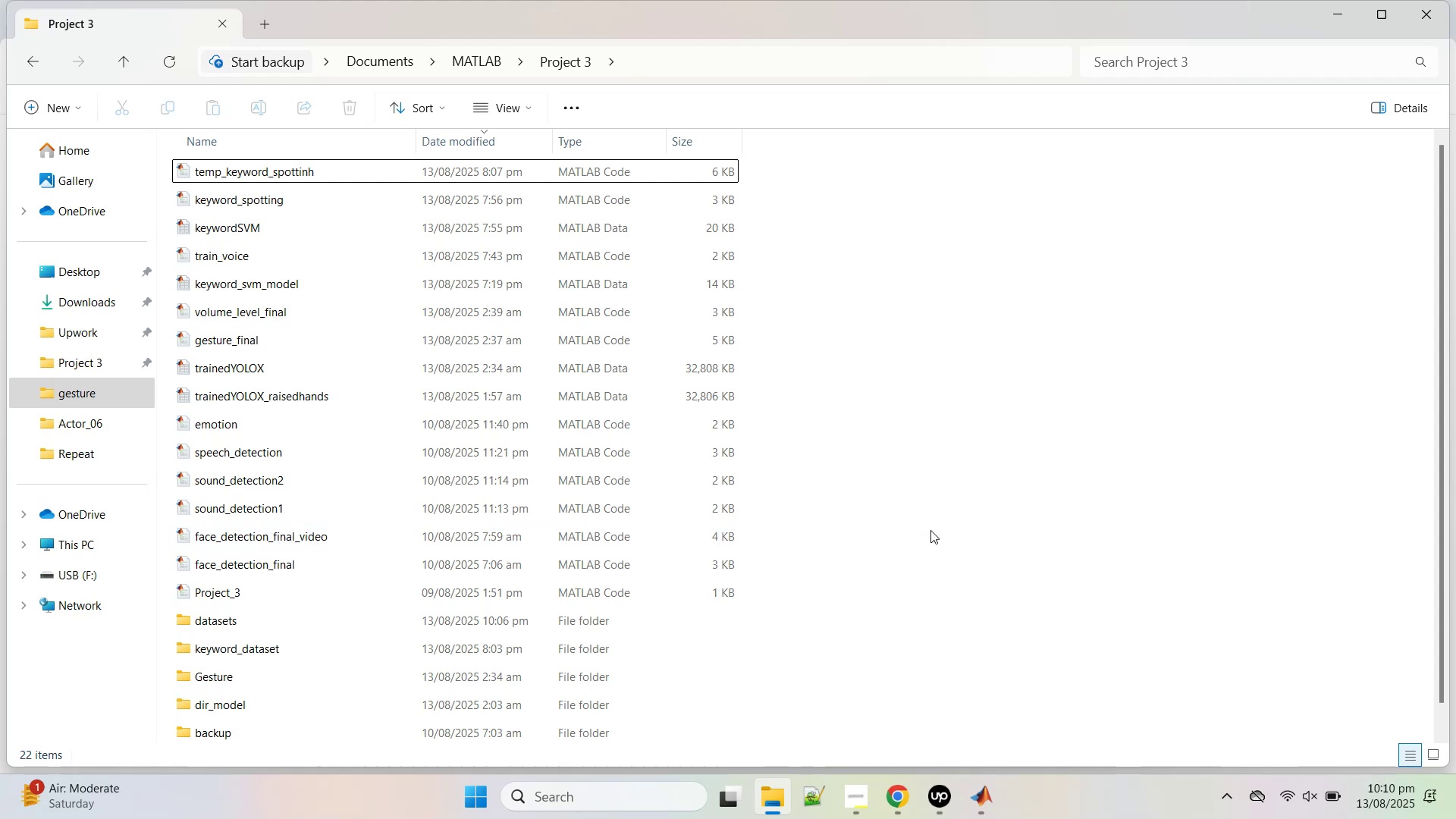 
left_click([888, 795])
 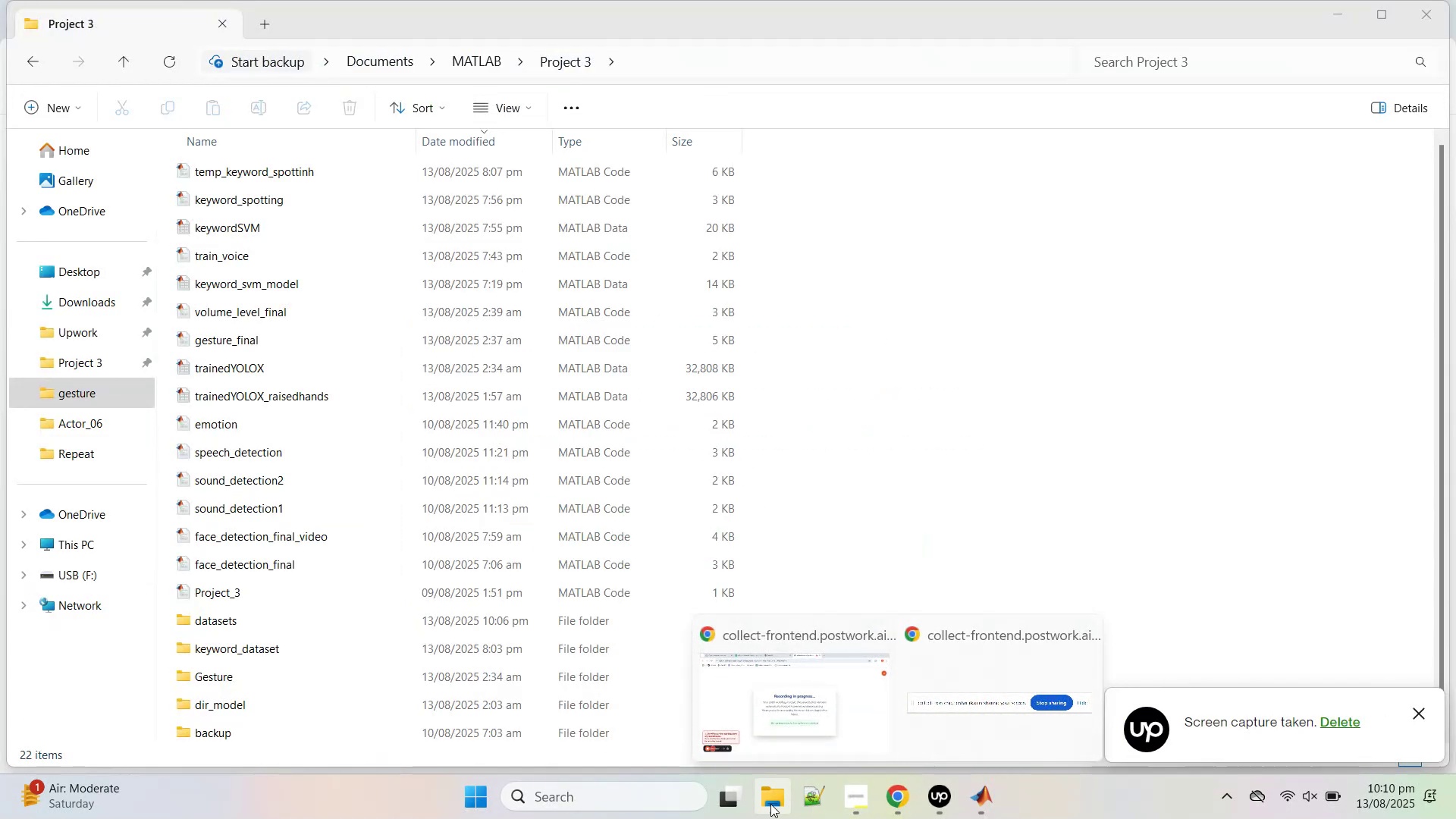 
left_click([617, 793])
 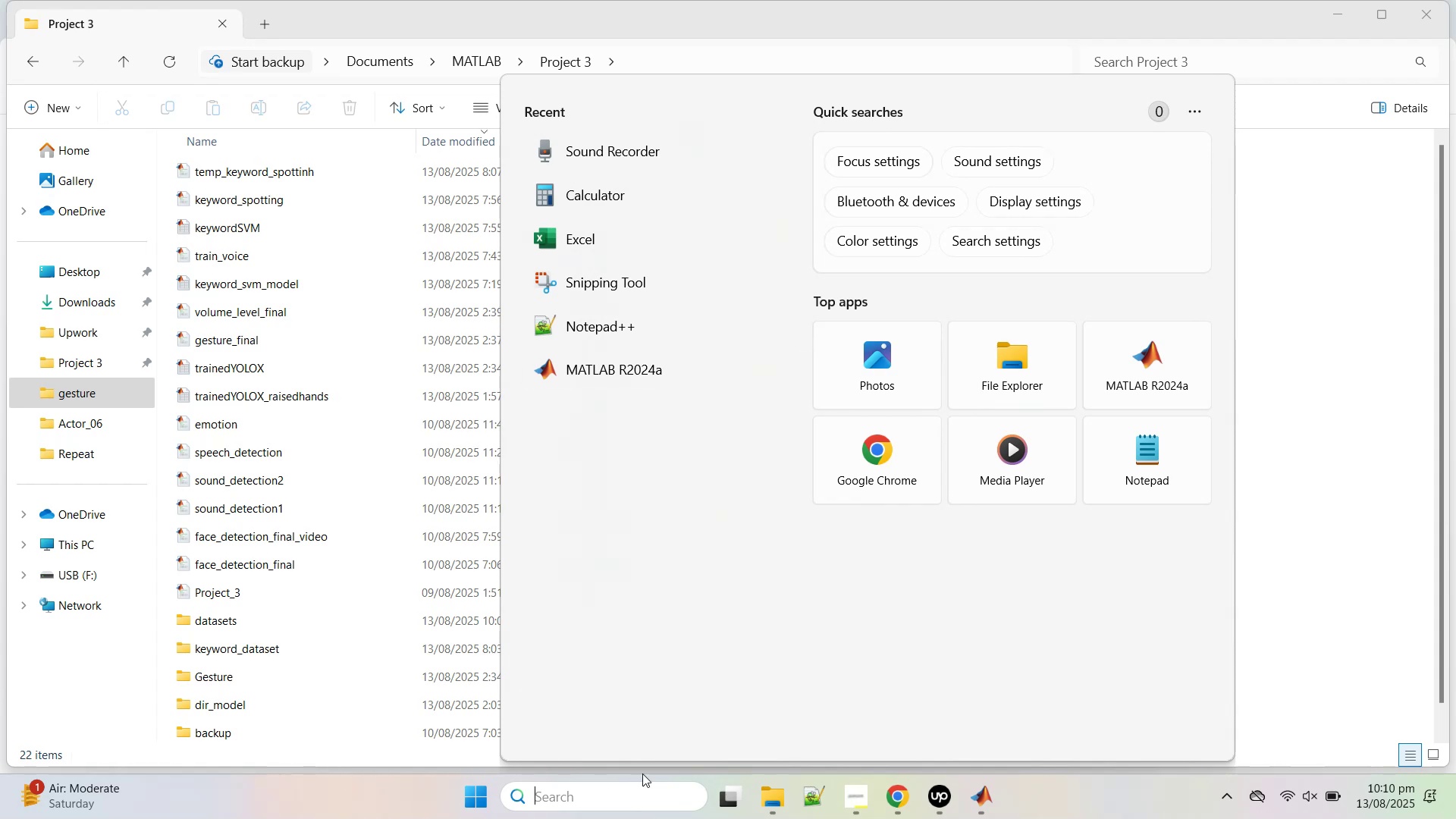 
left_click([475, 805])
 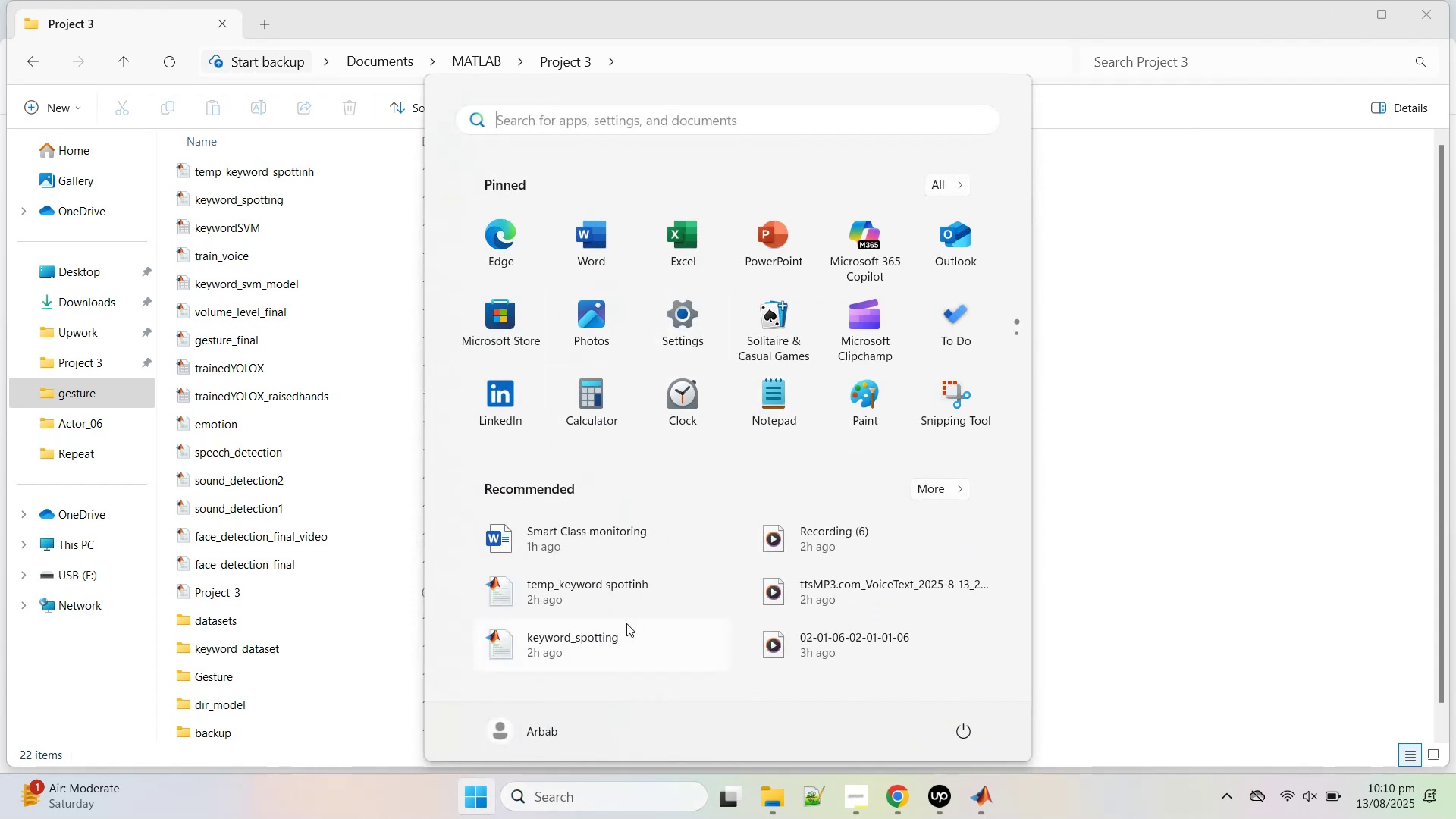 
left_click([596, 529])
 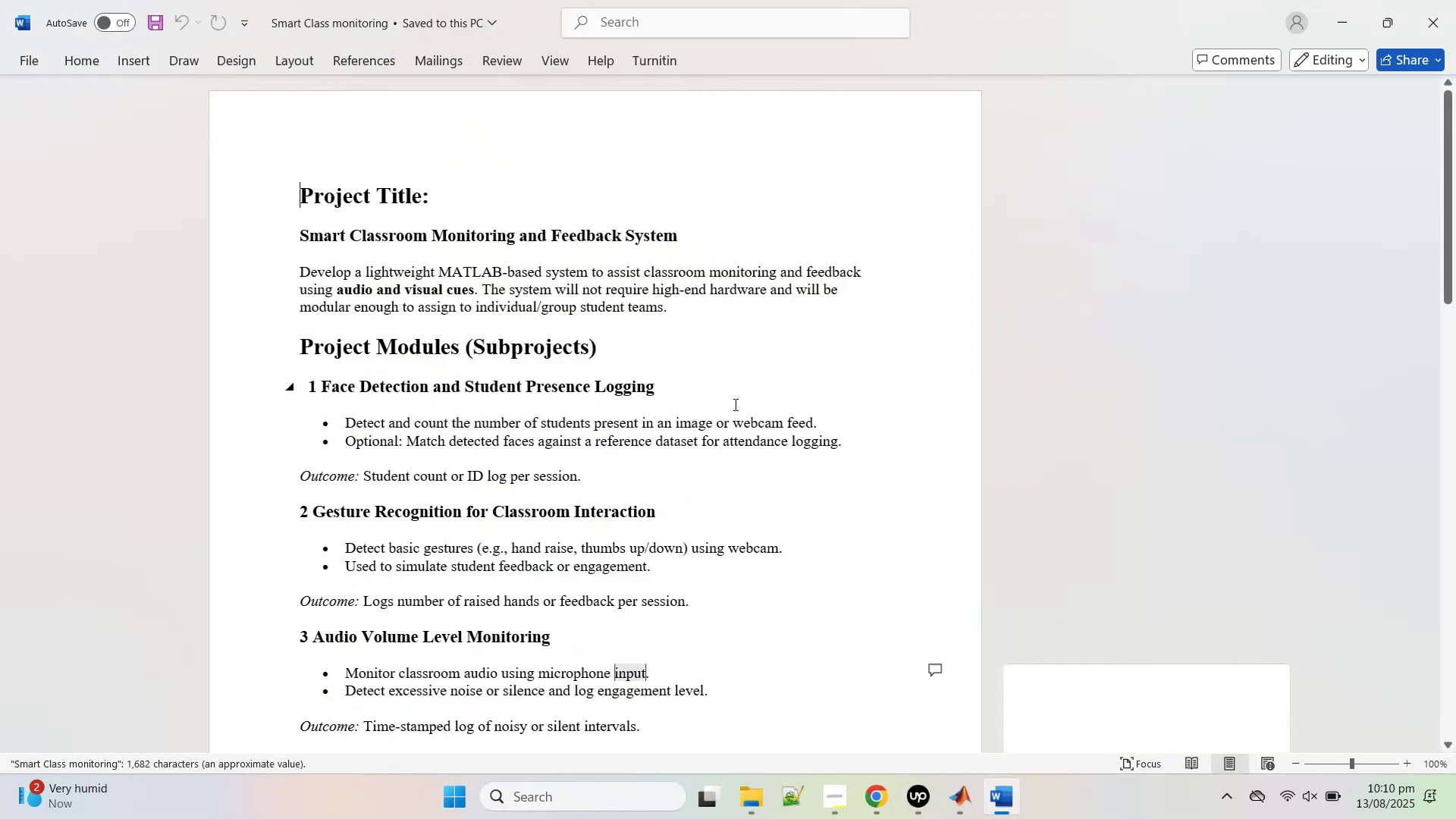 
scroll: coordinate [868, 517], scroll_direction: down, amount: 10.0
 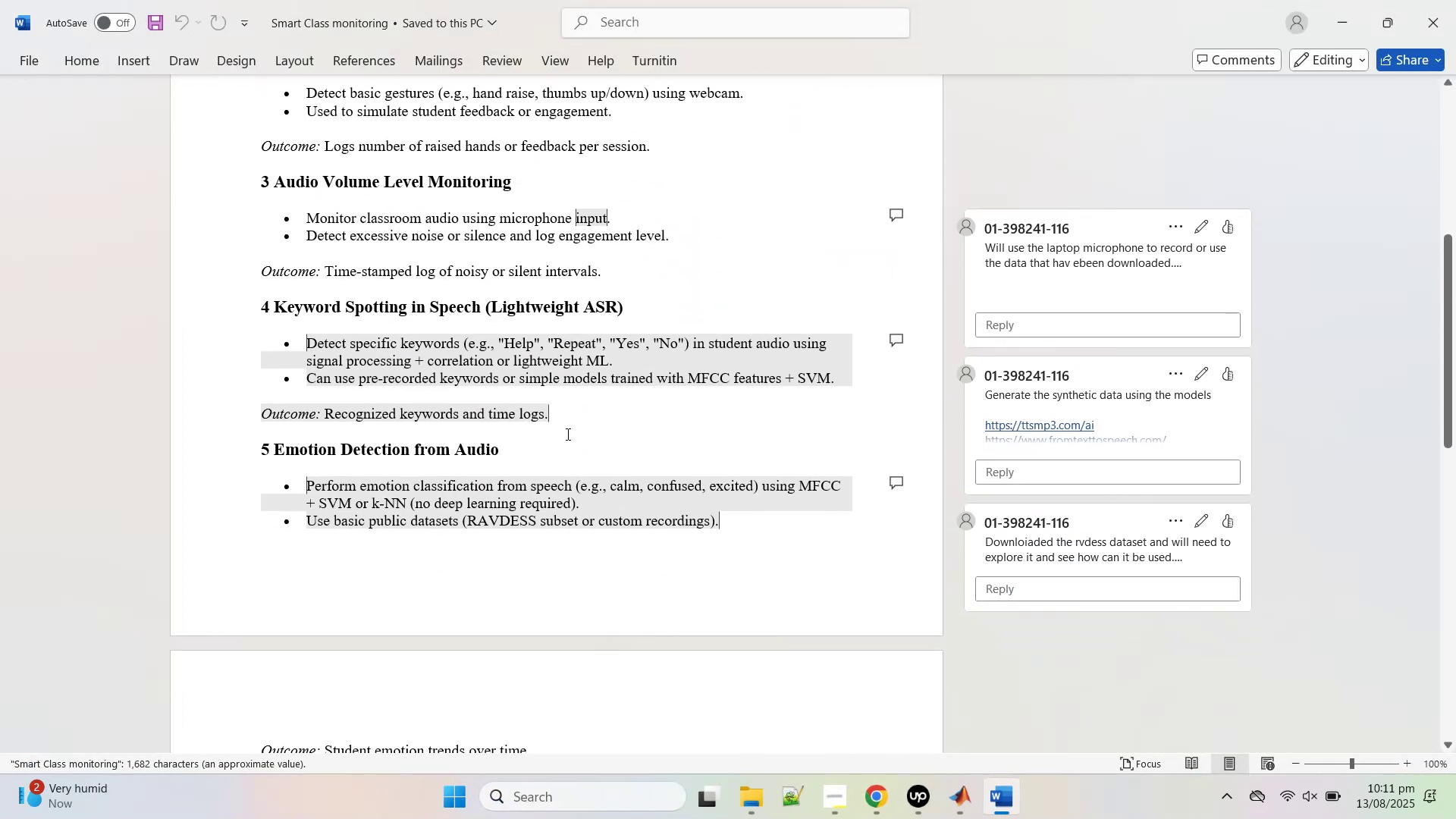 
left_click([567, 434])
 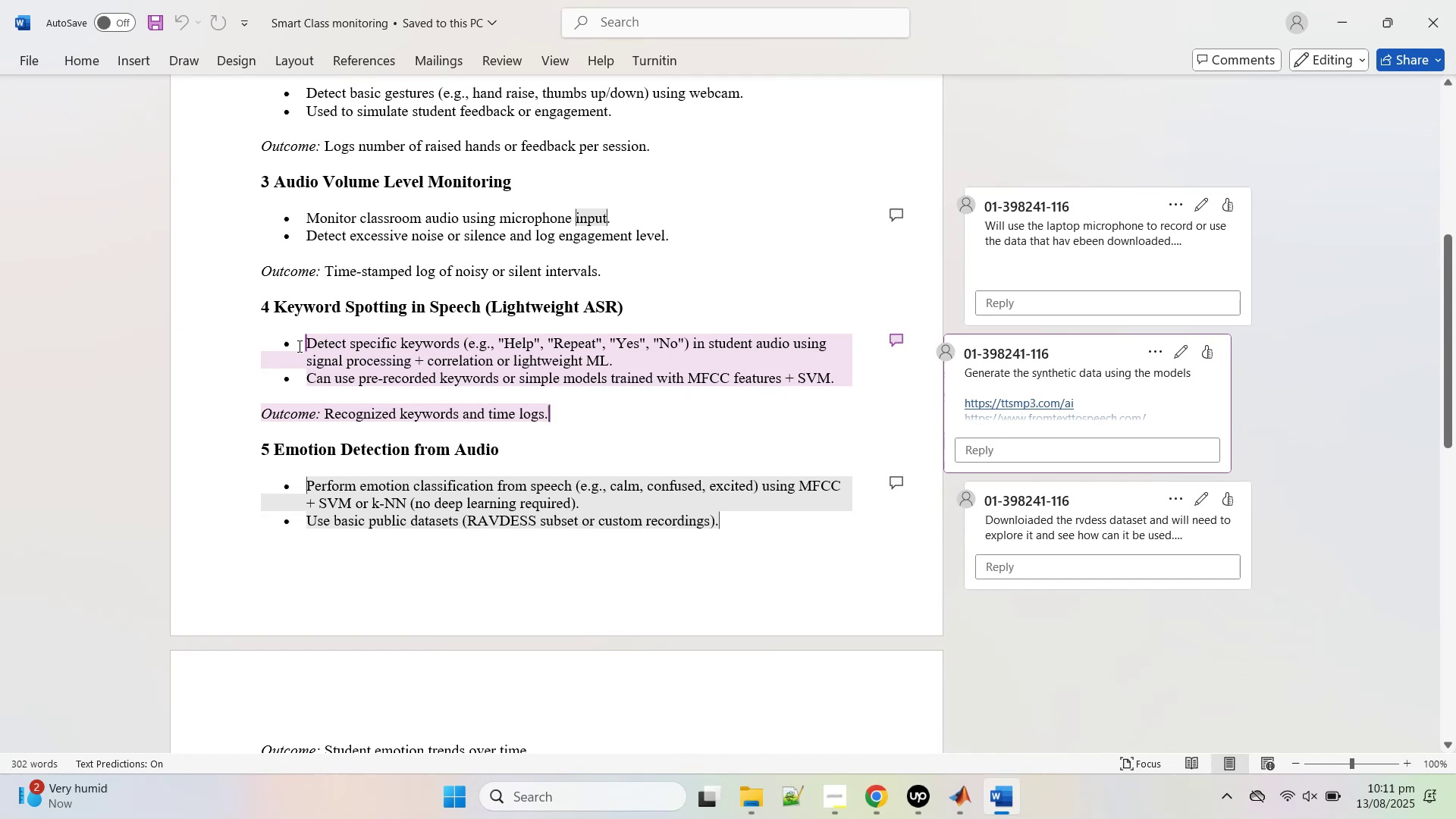 
left_click_drag(start_coordinate=[300, 345], to_coordinate=[831, 385])
 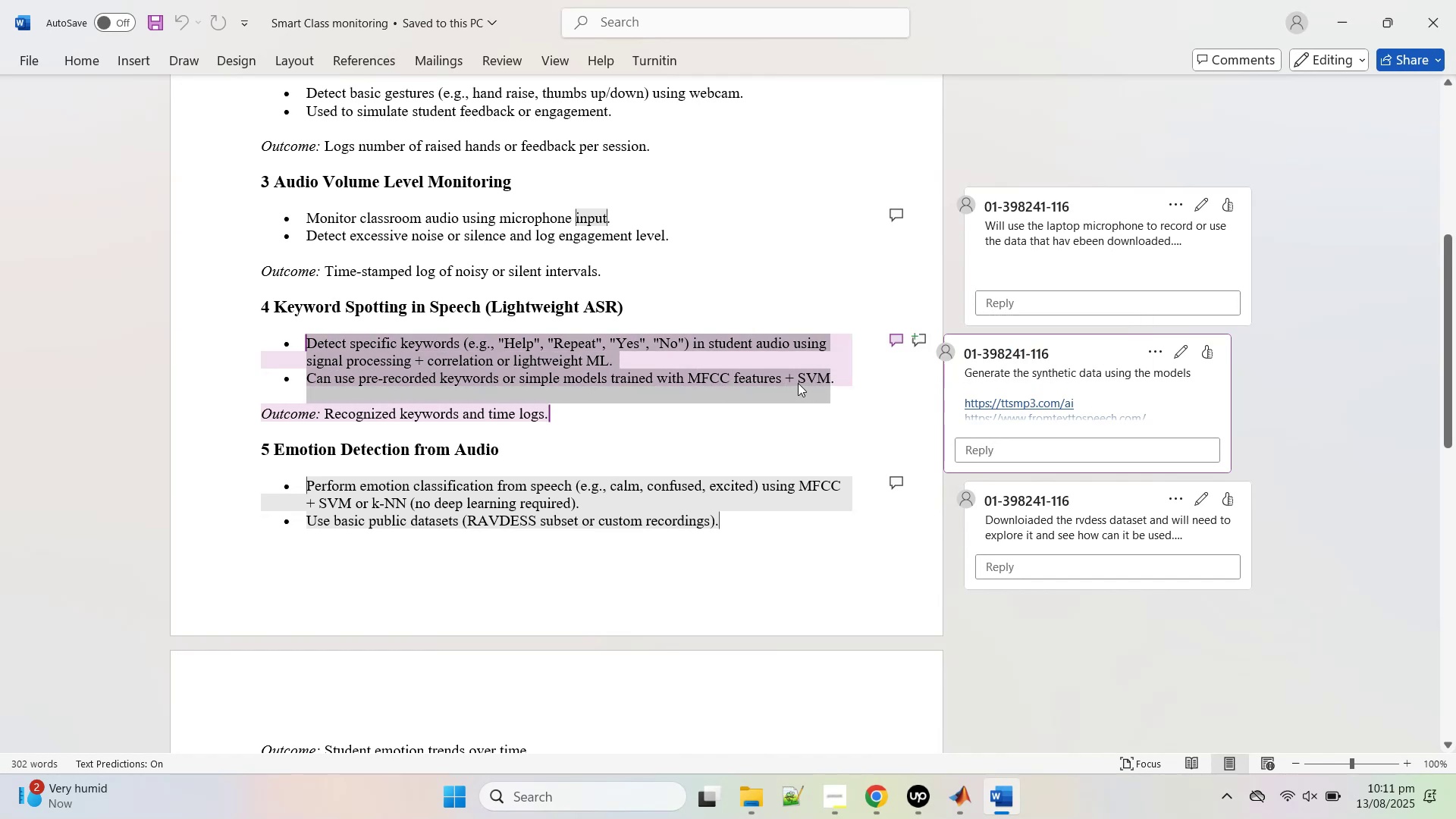 
right_click([798, 383])
 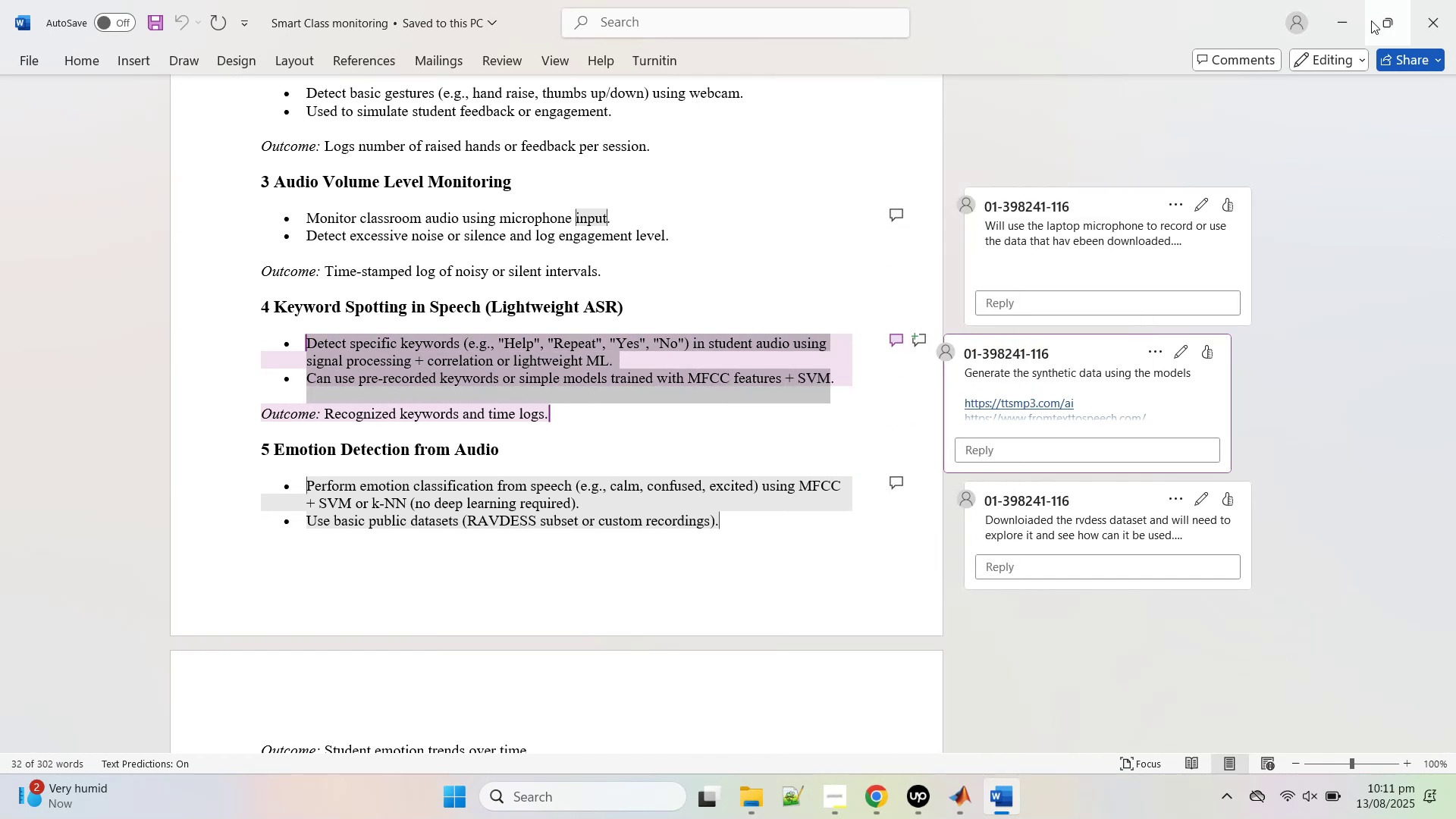 
left_click([1345, 17])
 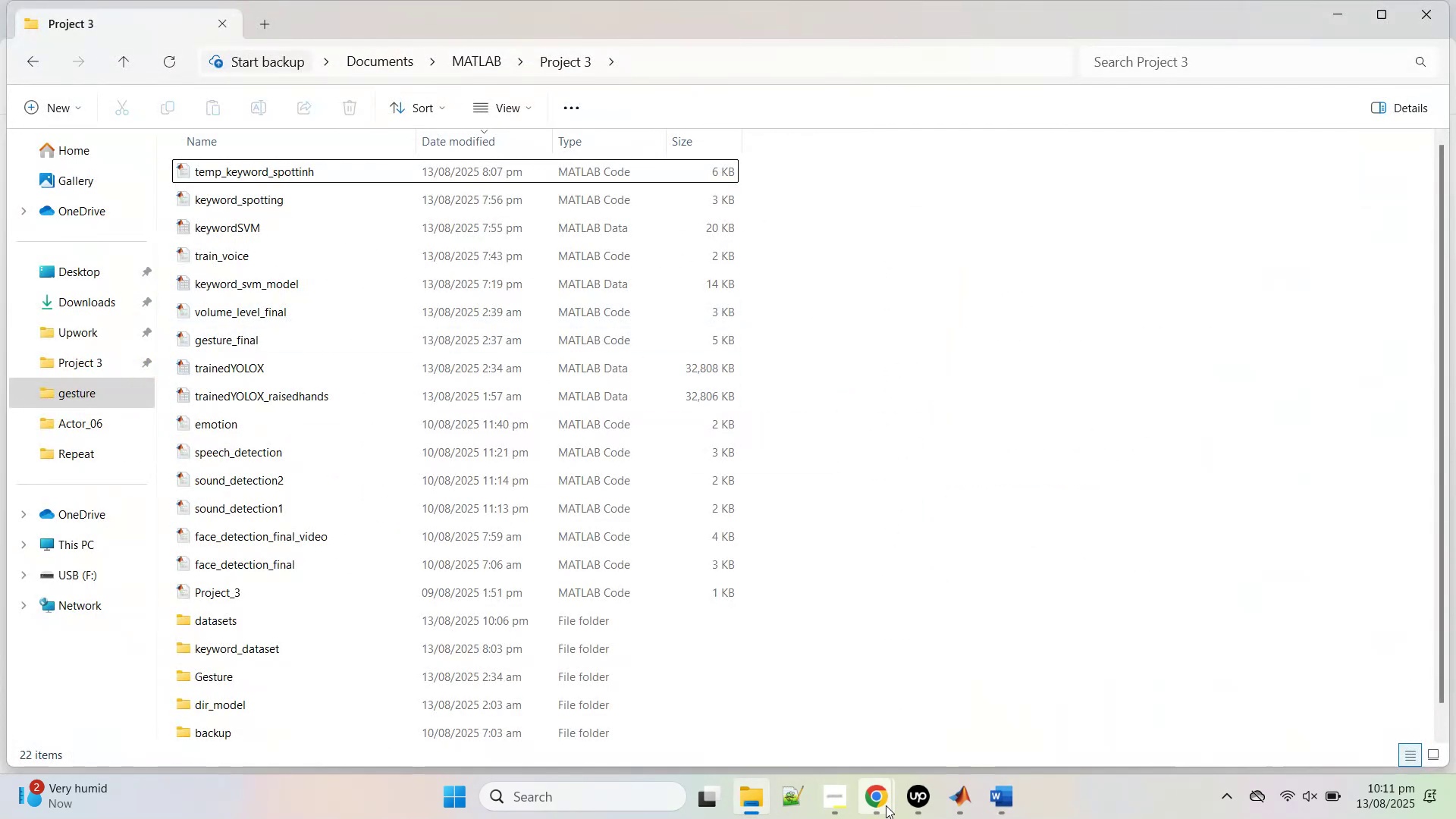 
left_click([886, 805])
 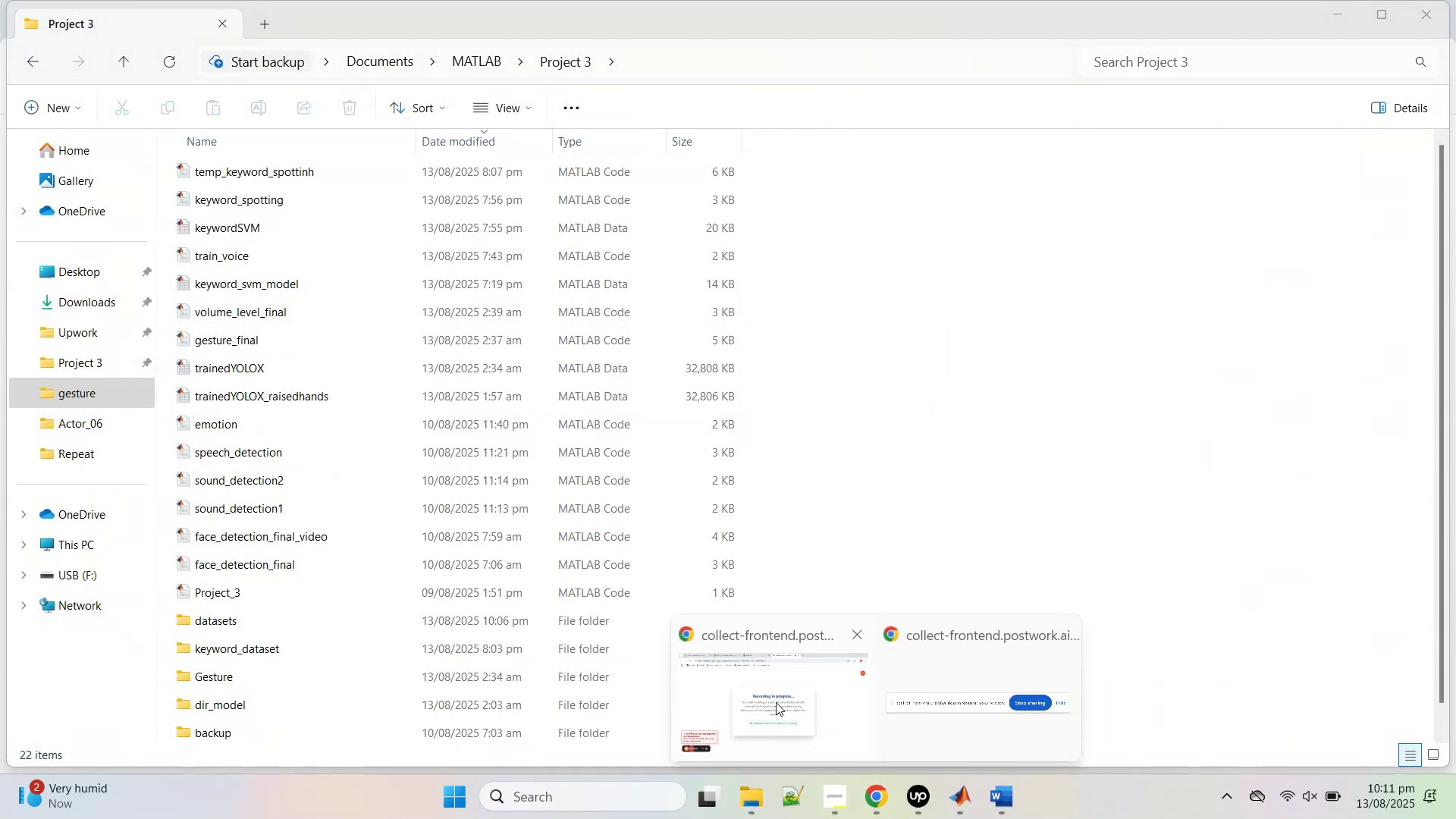 
left_click([776, 702])
 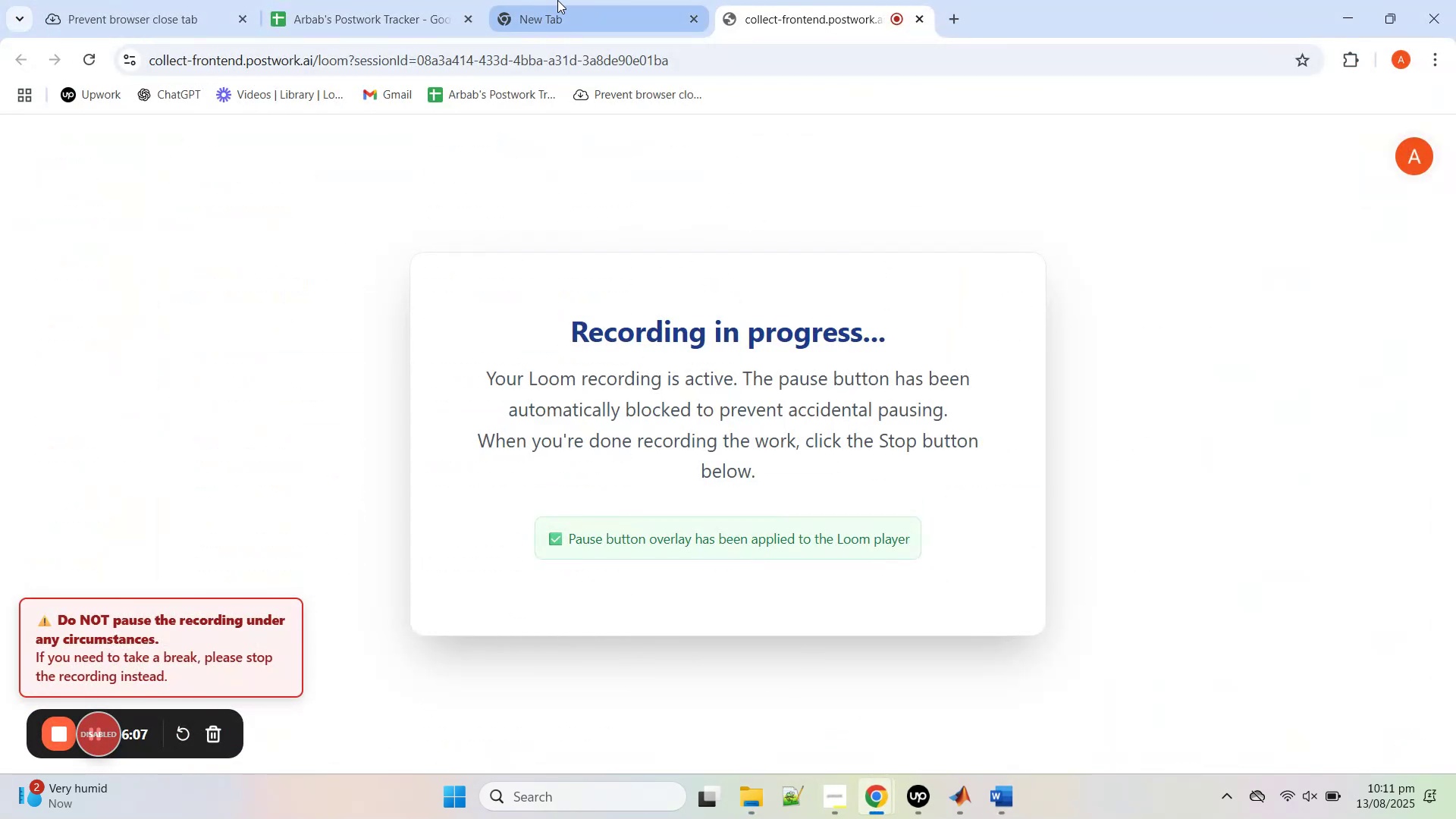 
left_click([557, 0])
 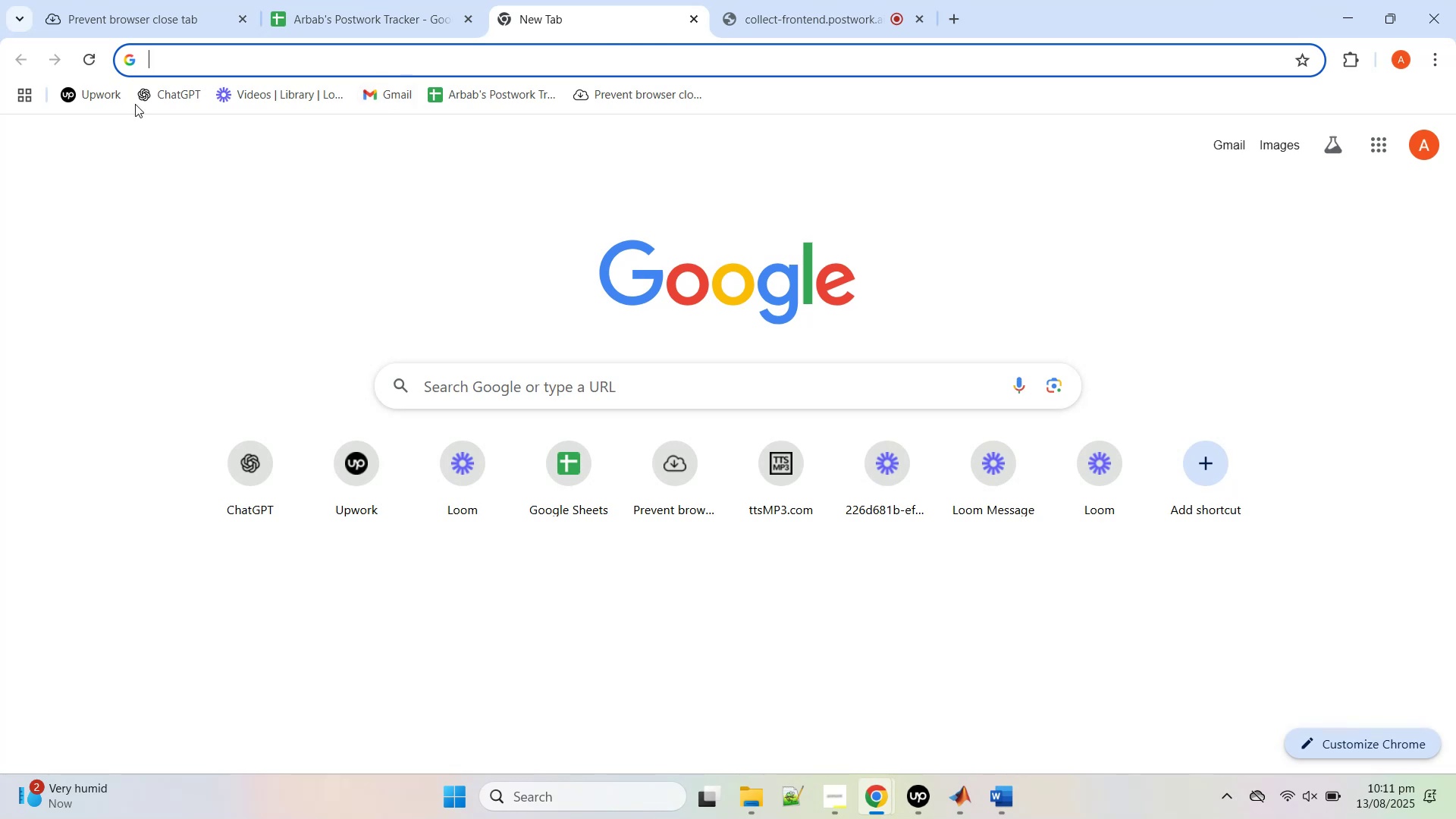 
middle_click([158, 99])
 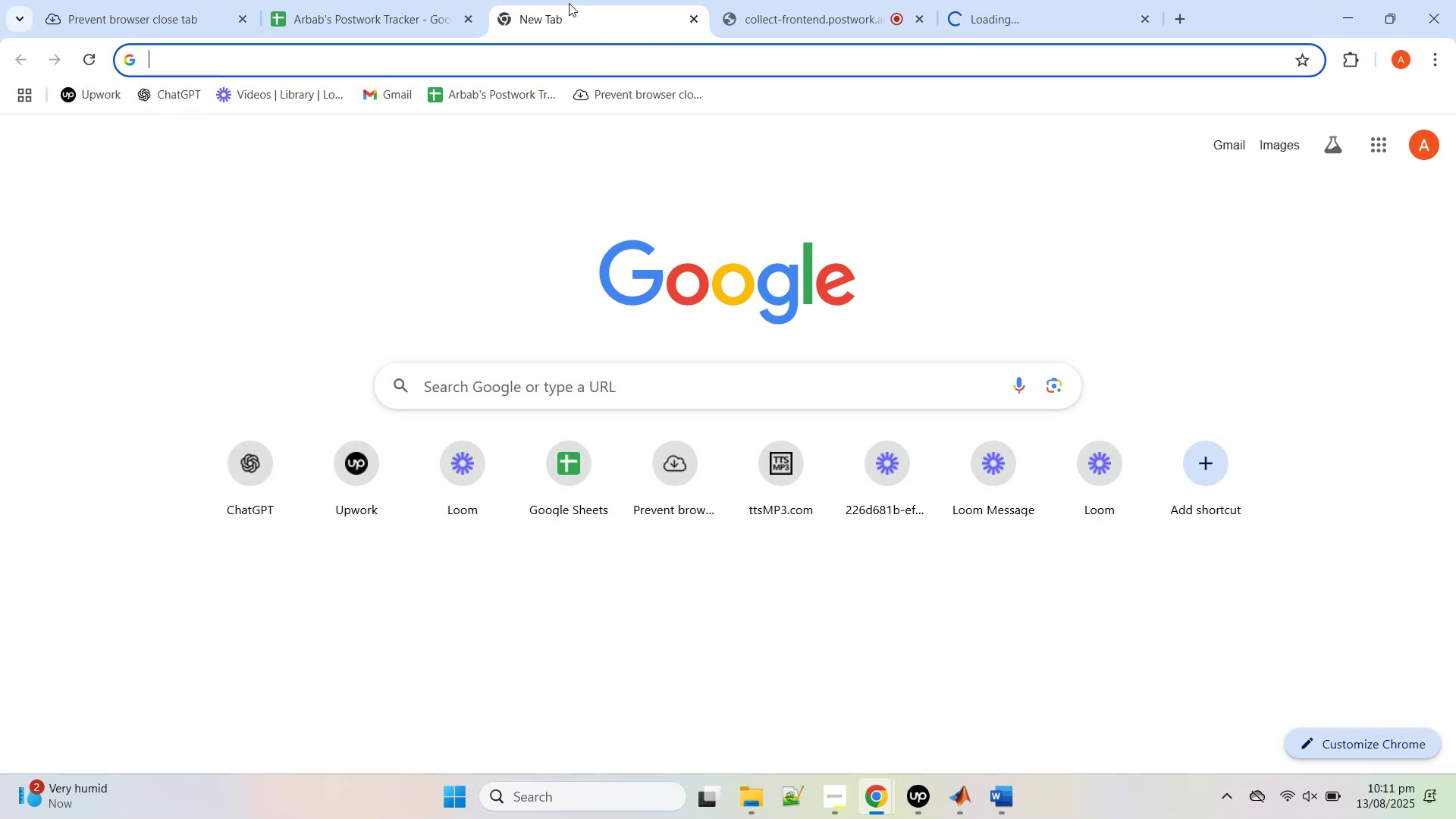 
middle_click([569, 3])
 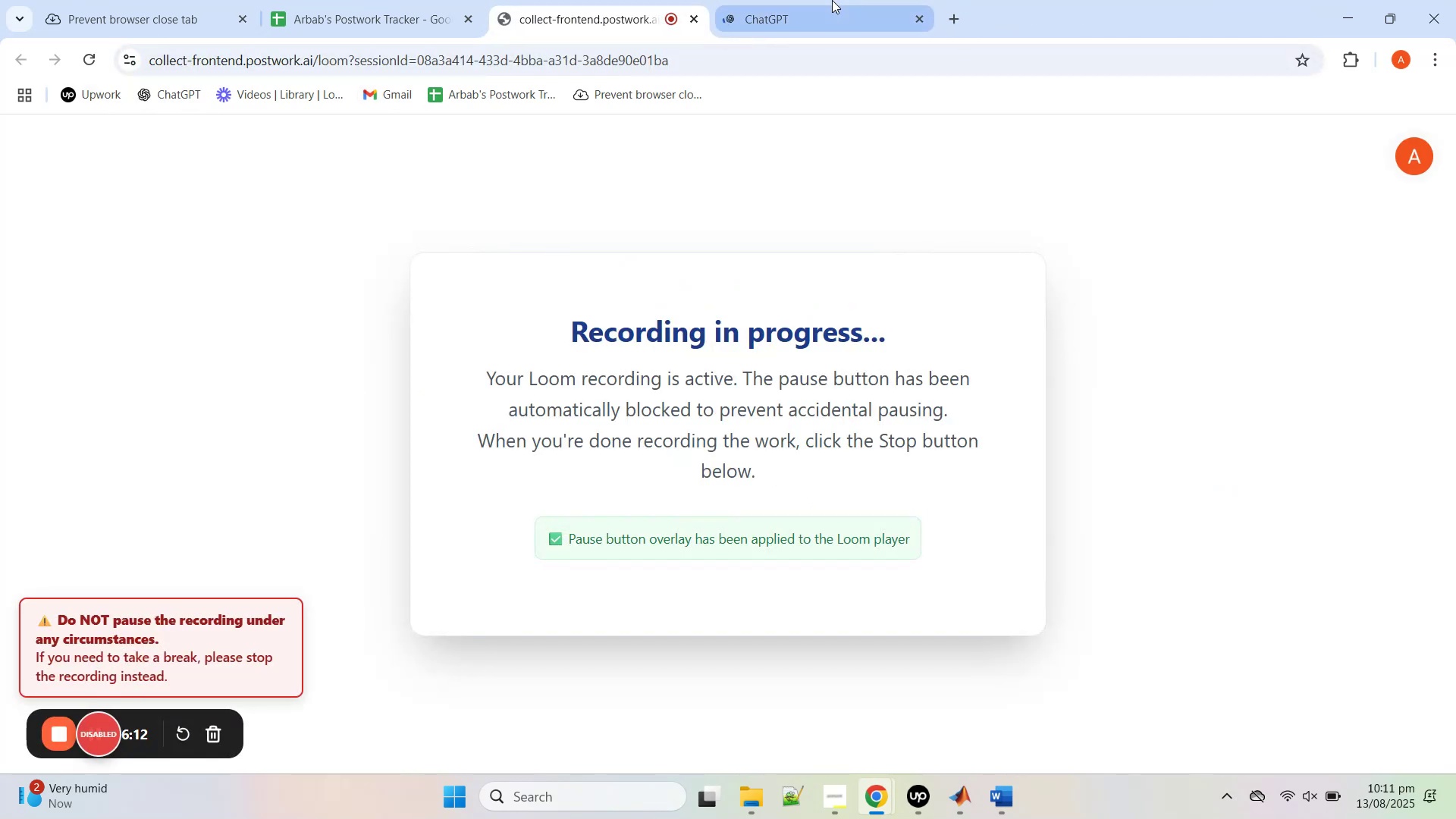 
left_click([832, 0])
 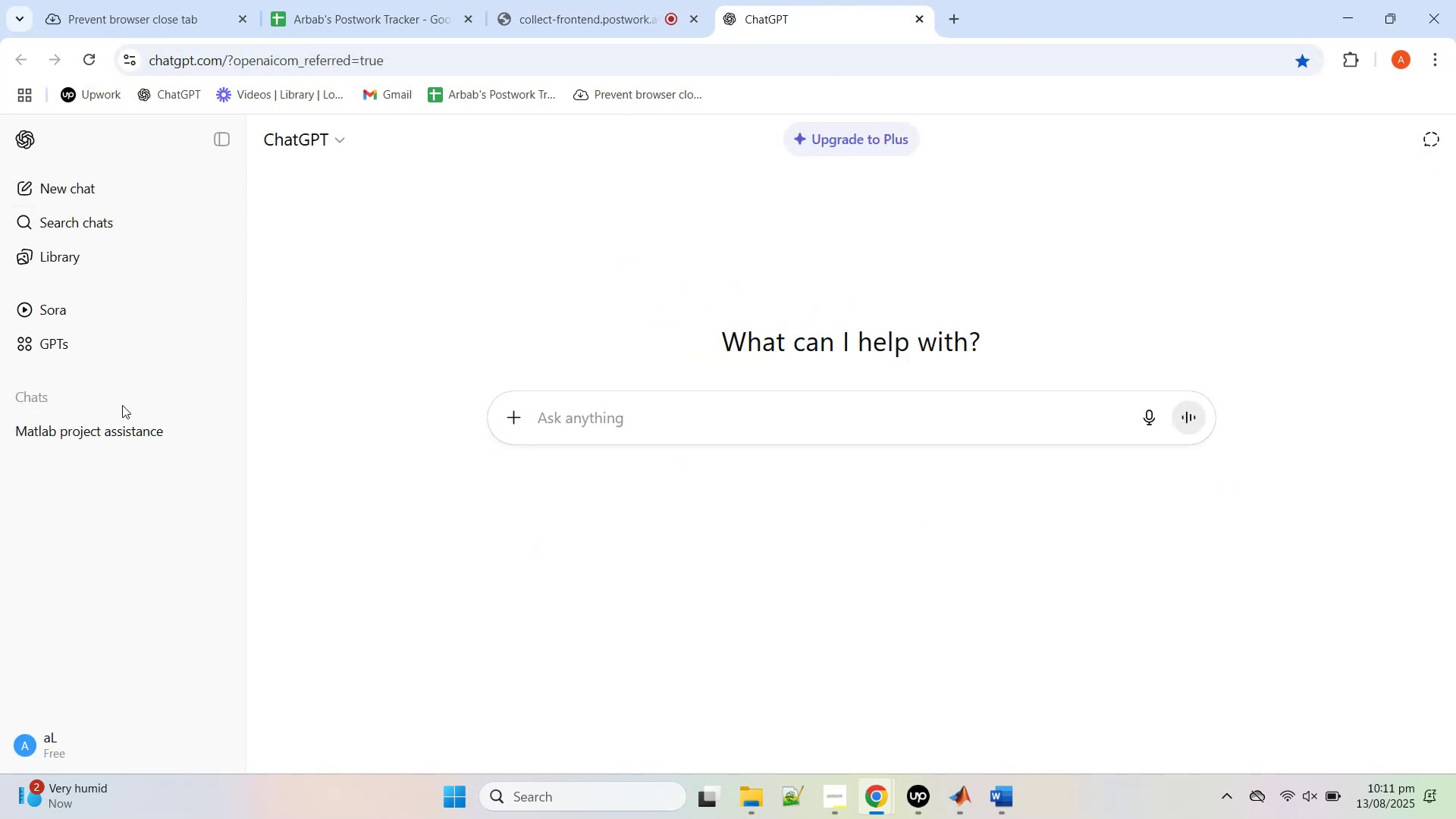 
left_click([122, 435])
 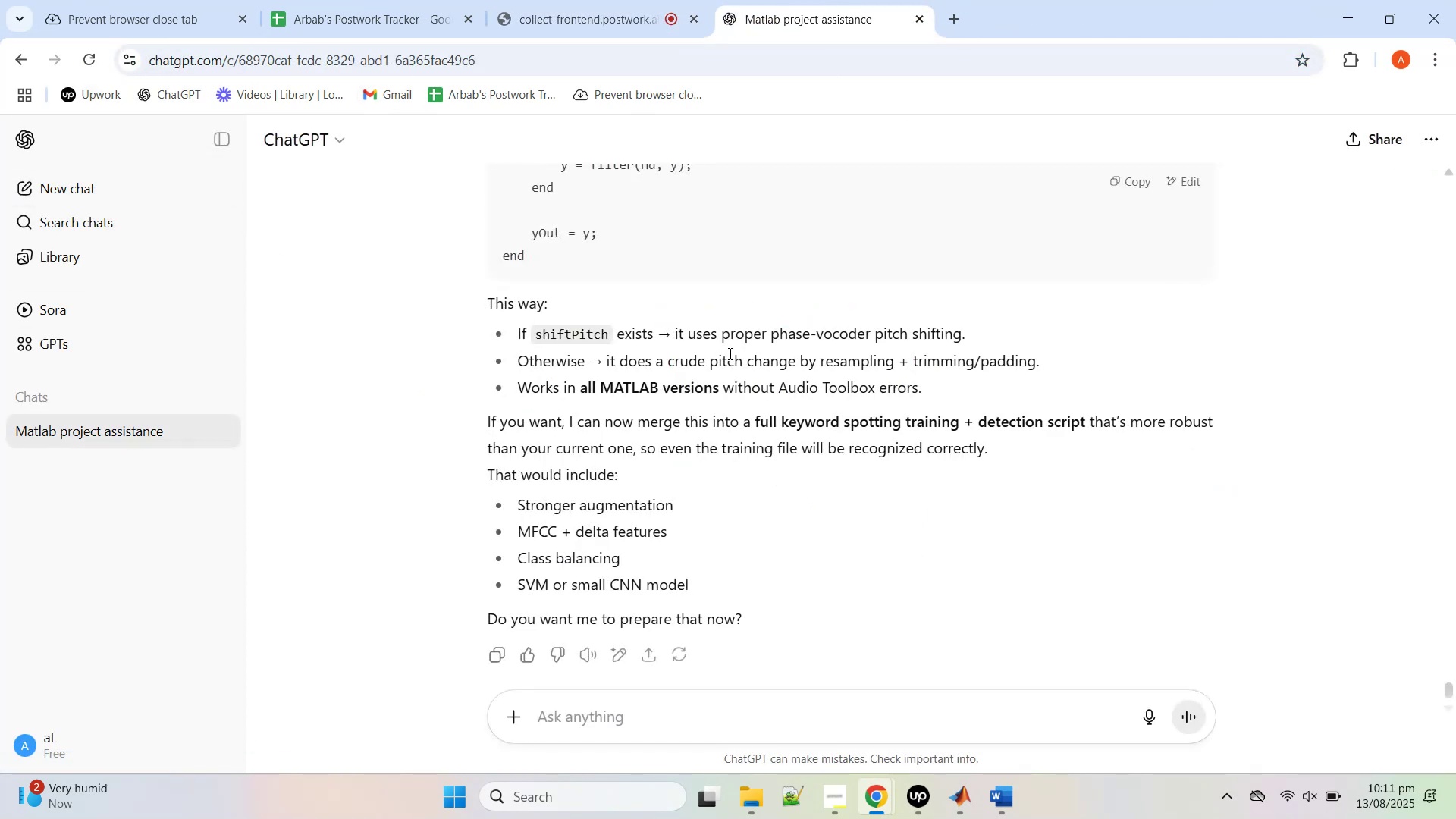 
wait(5.88)
 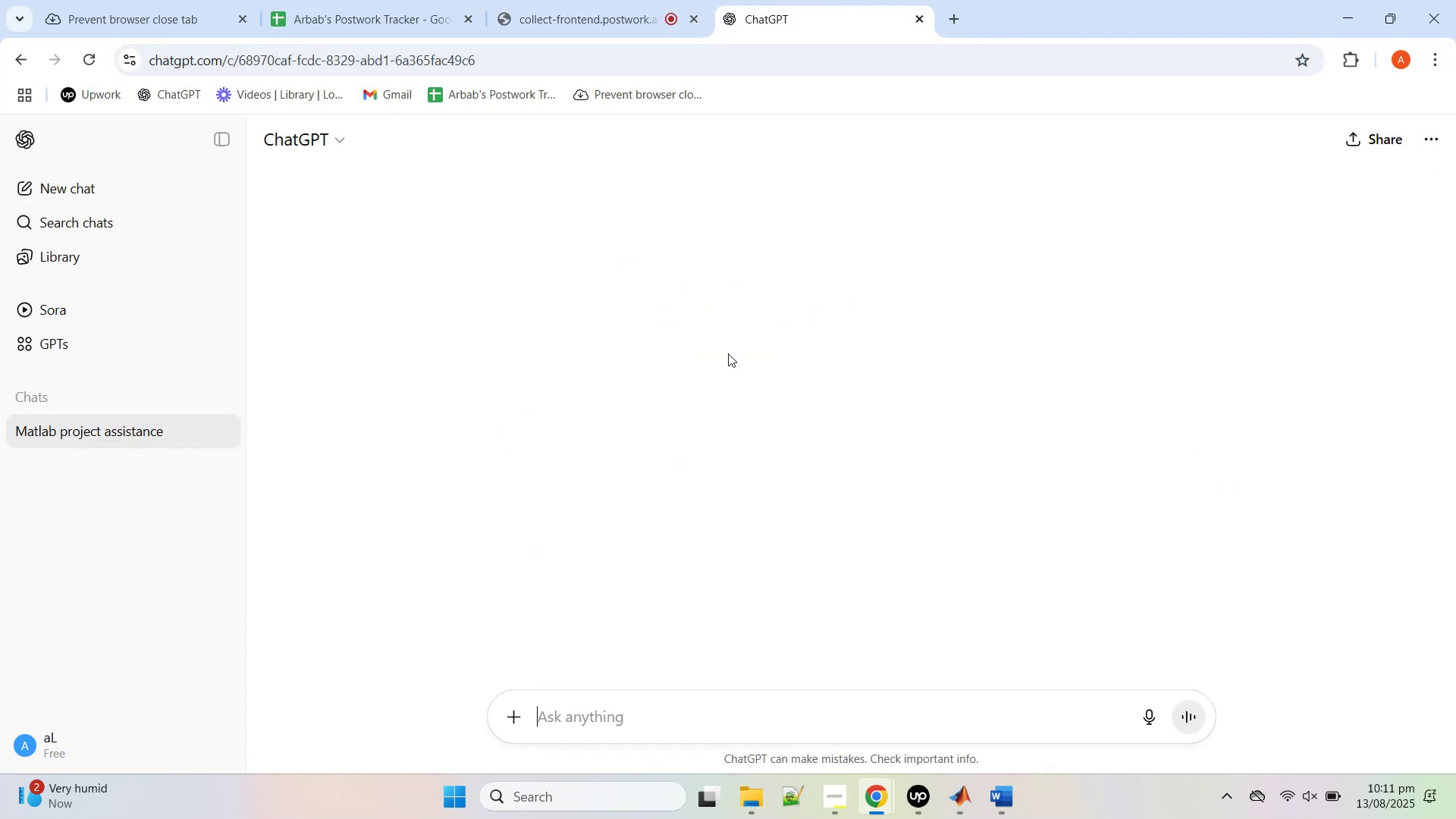 
scroll: coordinate [774, 425], scroll_direction: up, amount: 52.0
 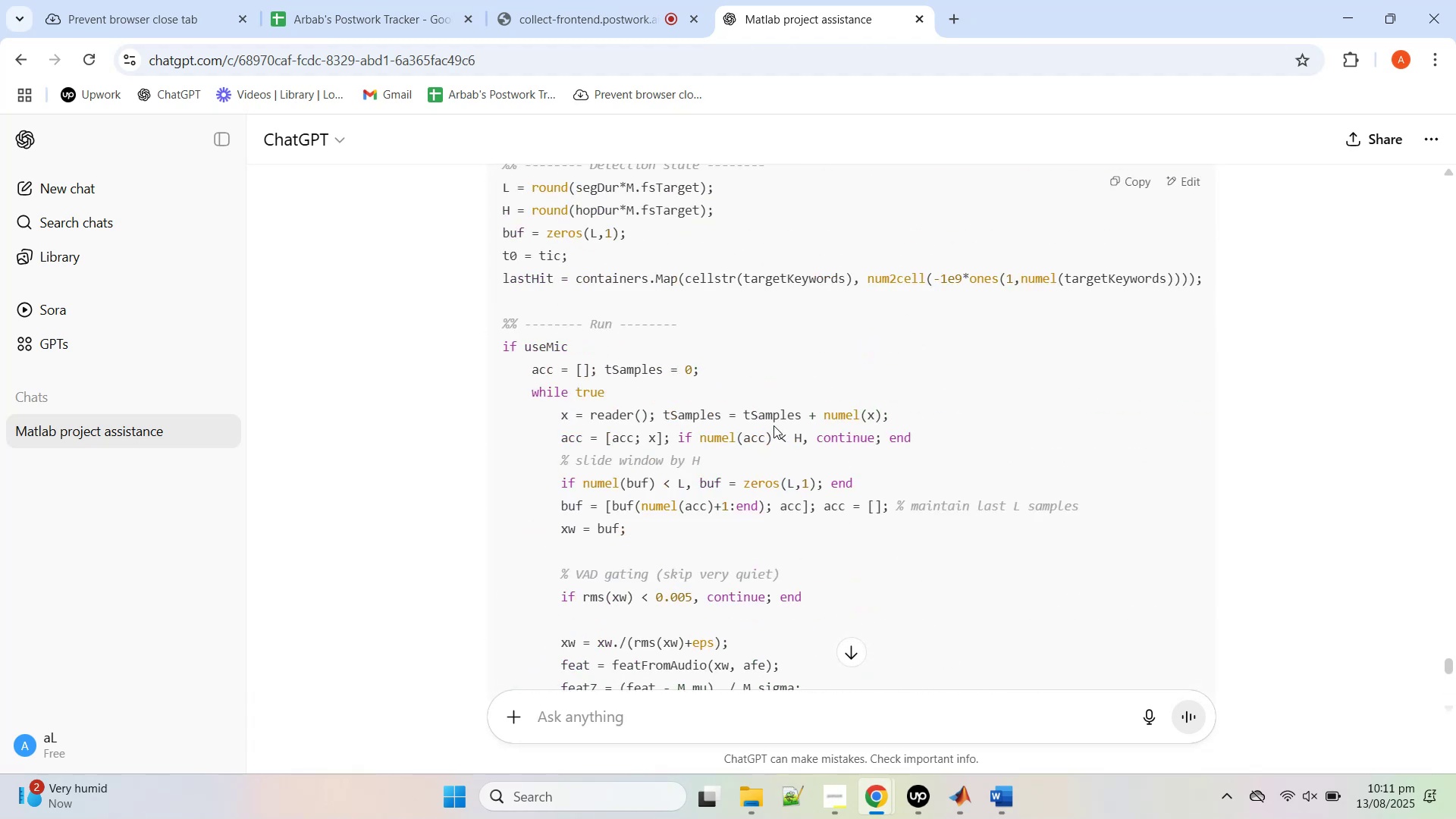 
scroll: coordinate [813, 537], scroll_direction: down, amount: 50.0
 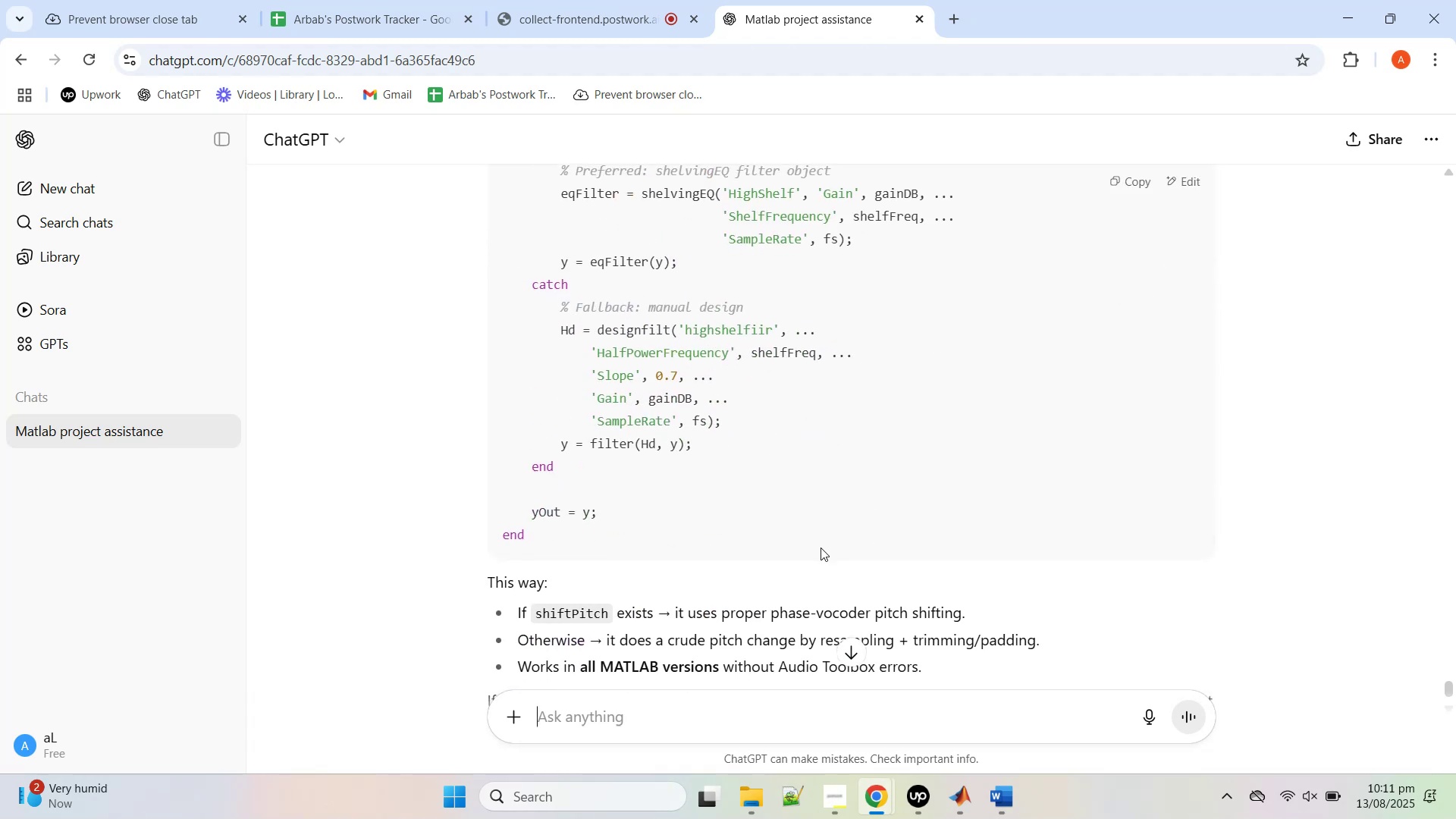 
mouse_move([799, 548])
 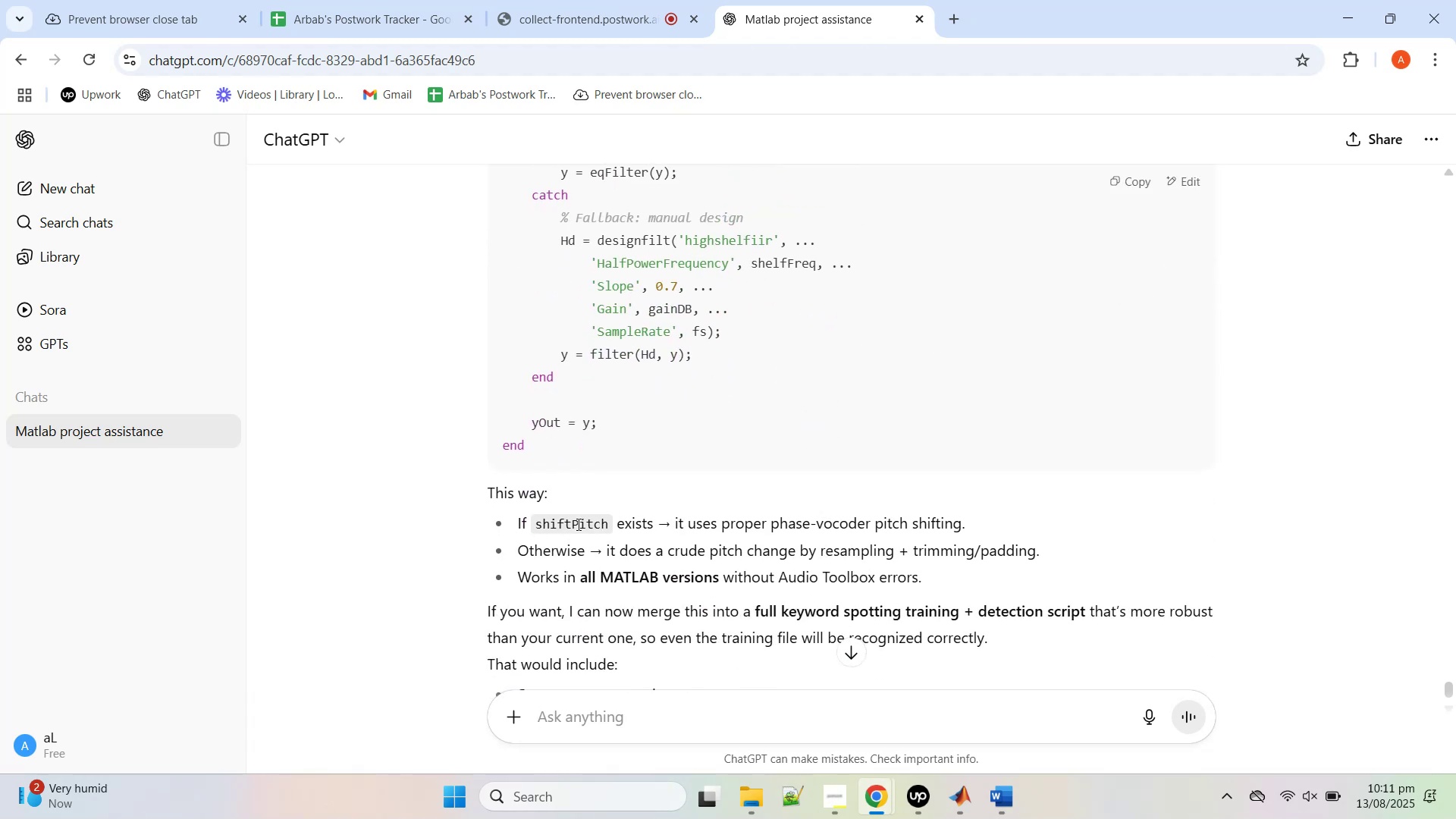 
double_click([577, 524])
 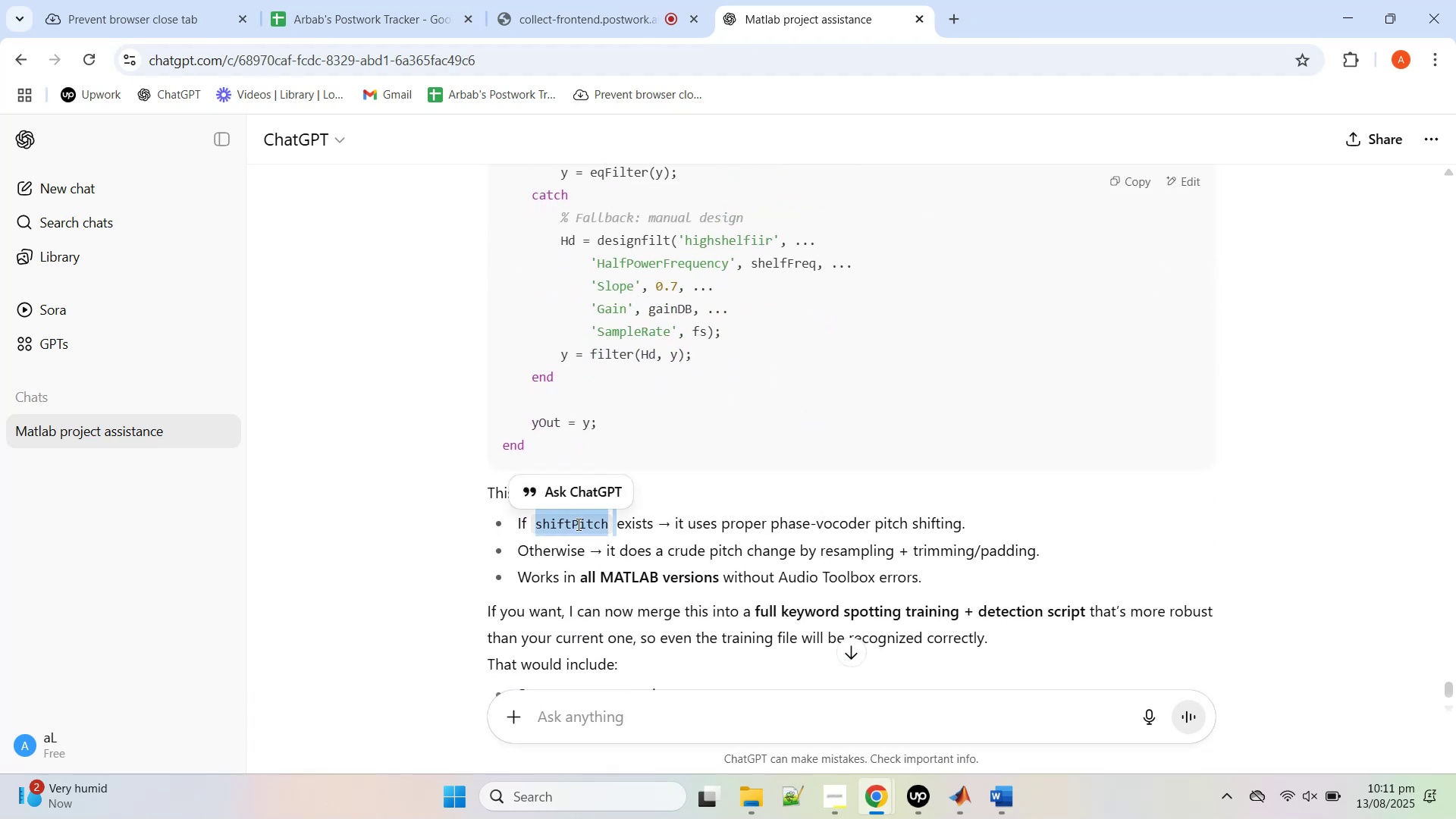 
right_click([577, 524])
 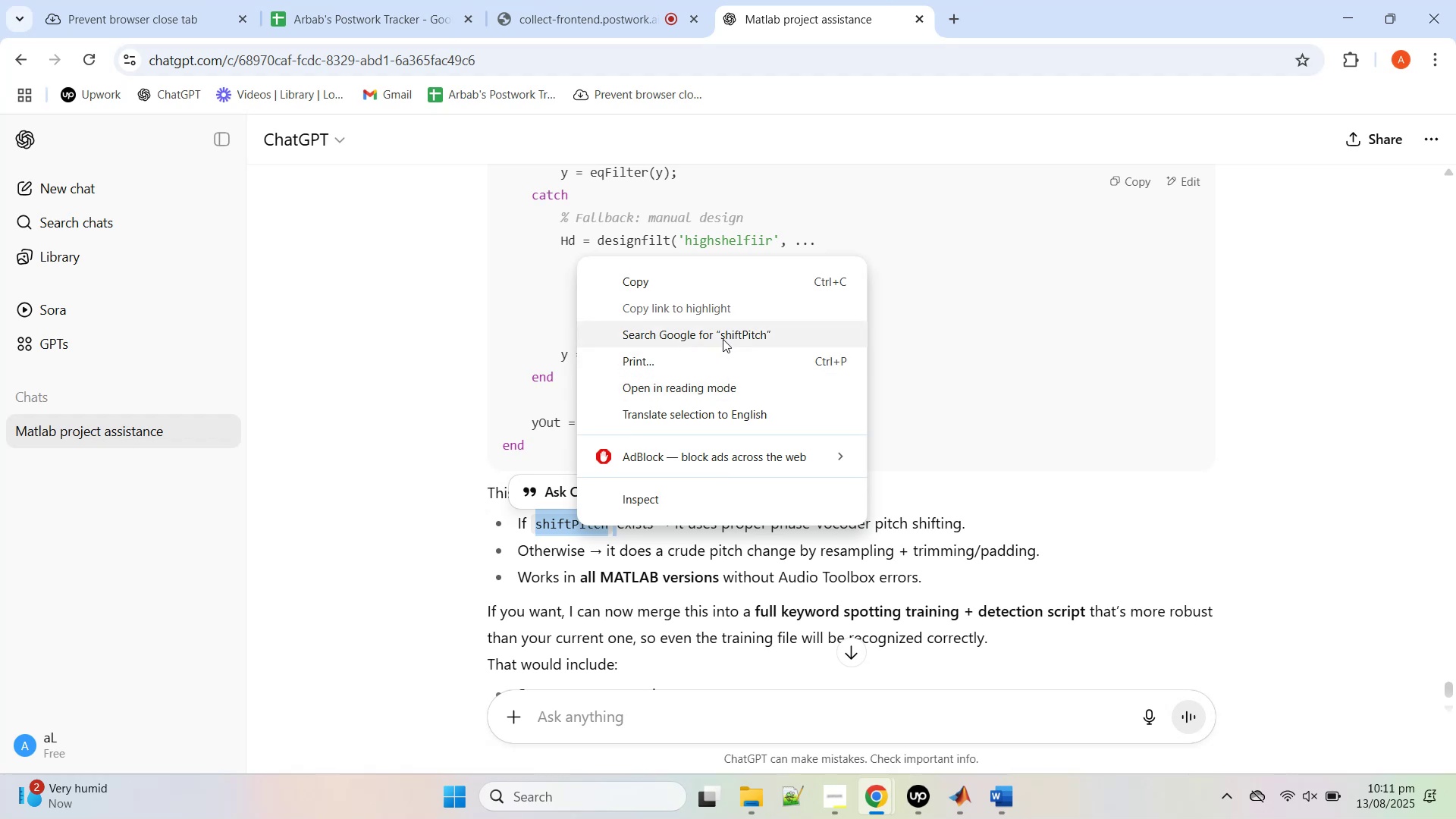 
left_click([723, 336])
 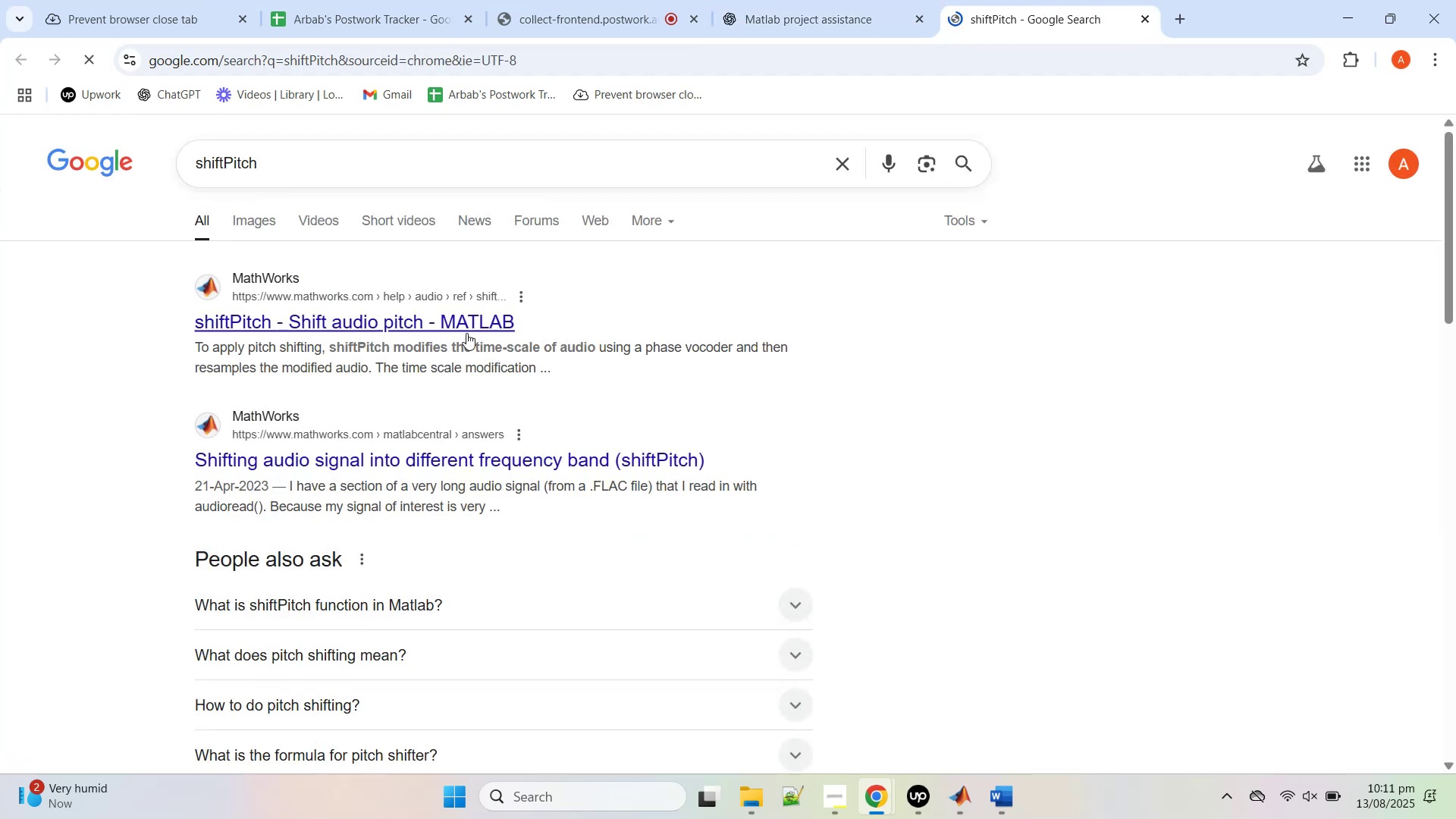 
middle_click([466, 325])
 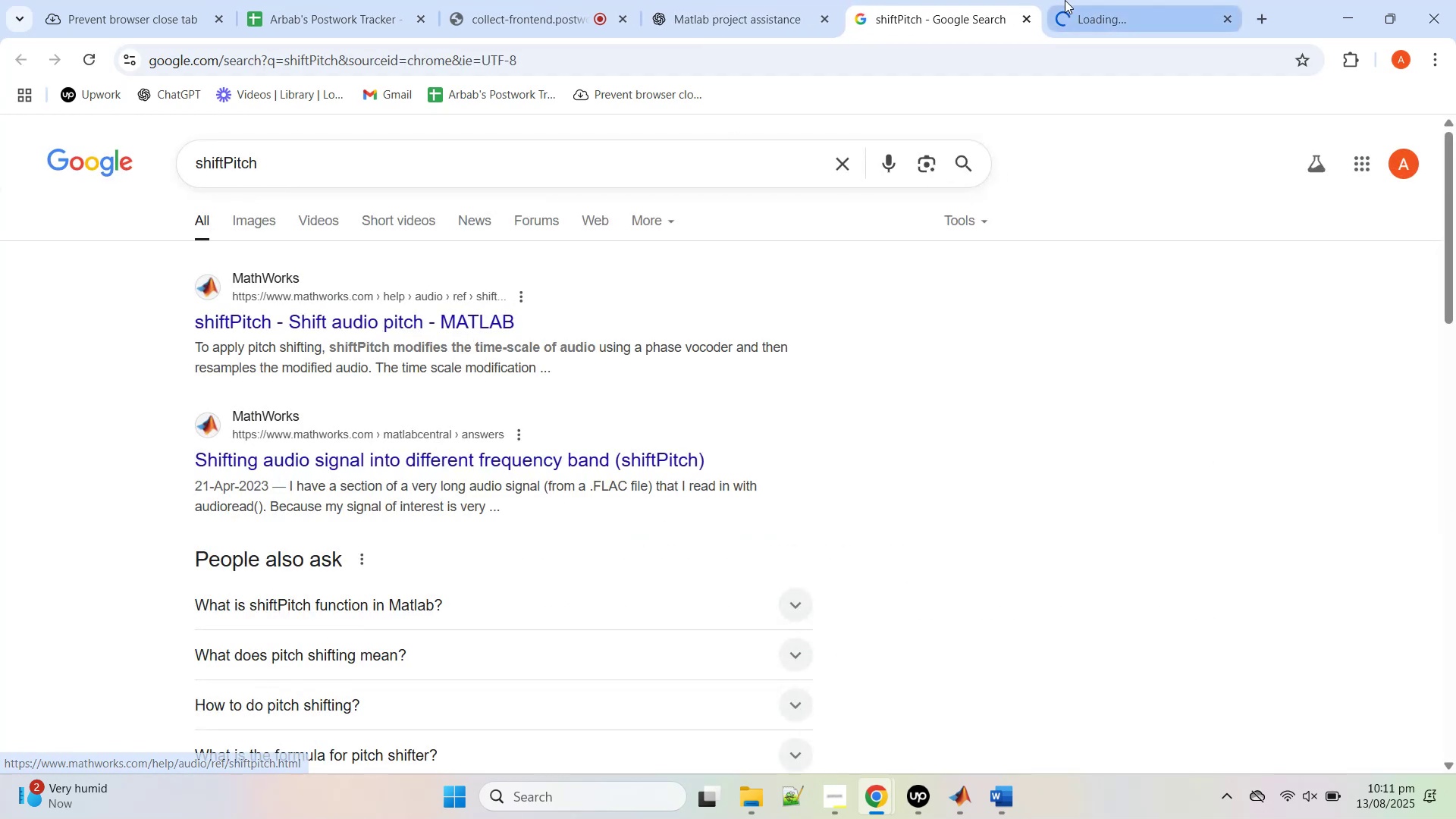 
left_click([1065, 0])
 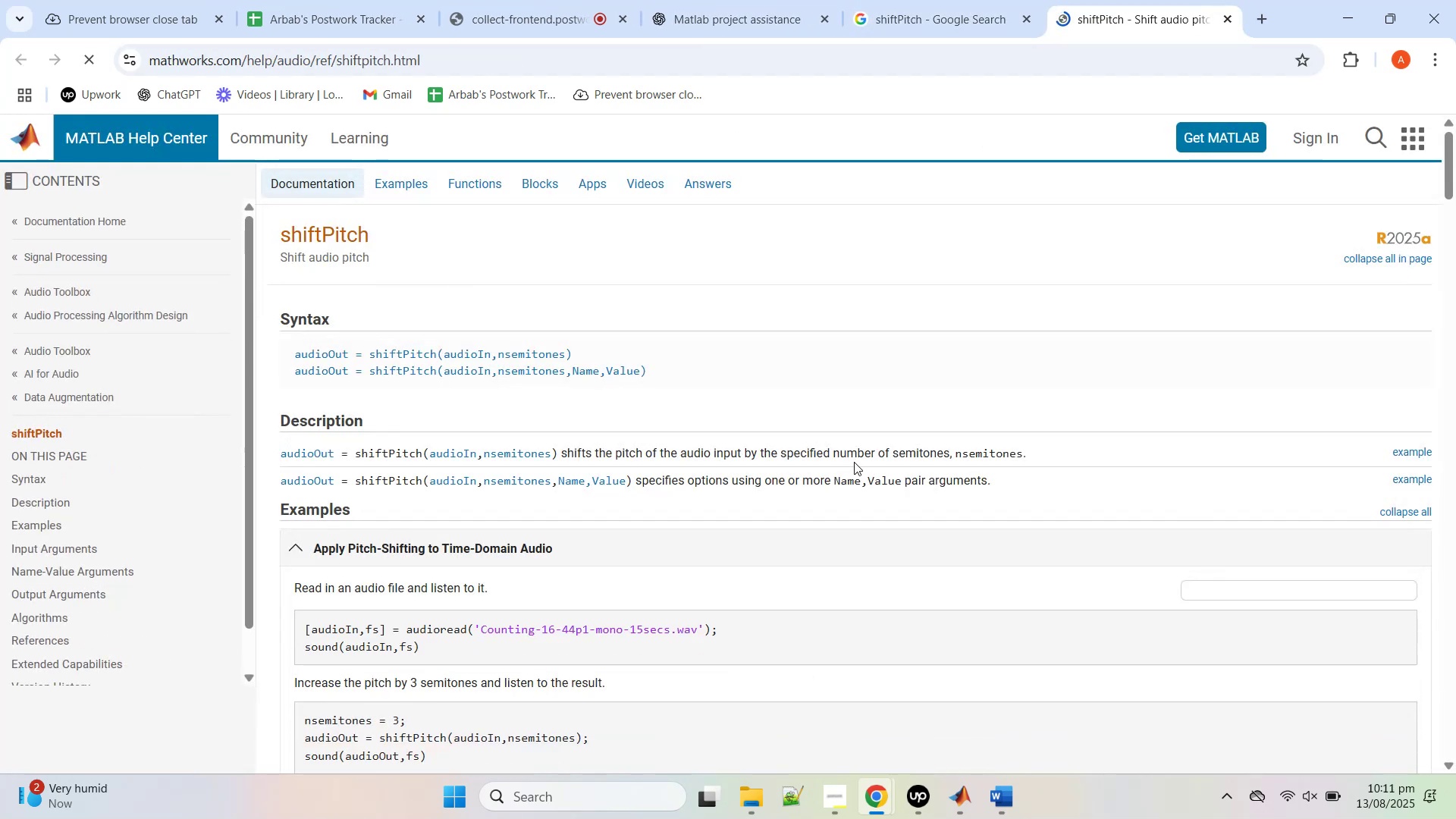 
wait(8.47)
 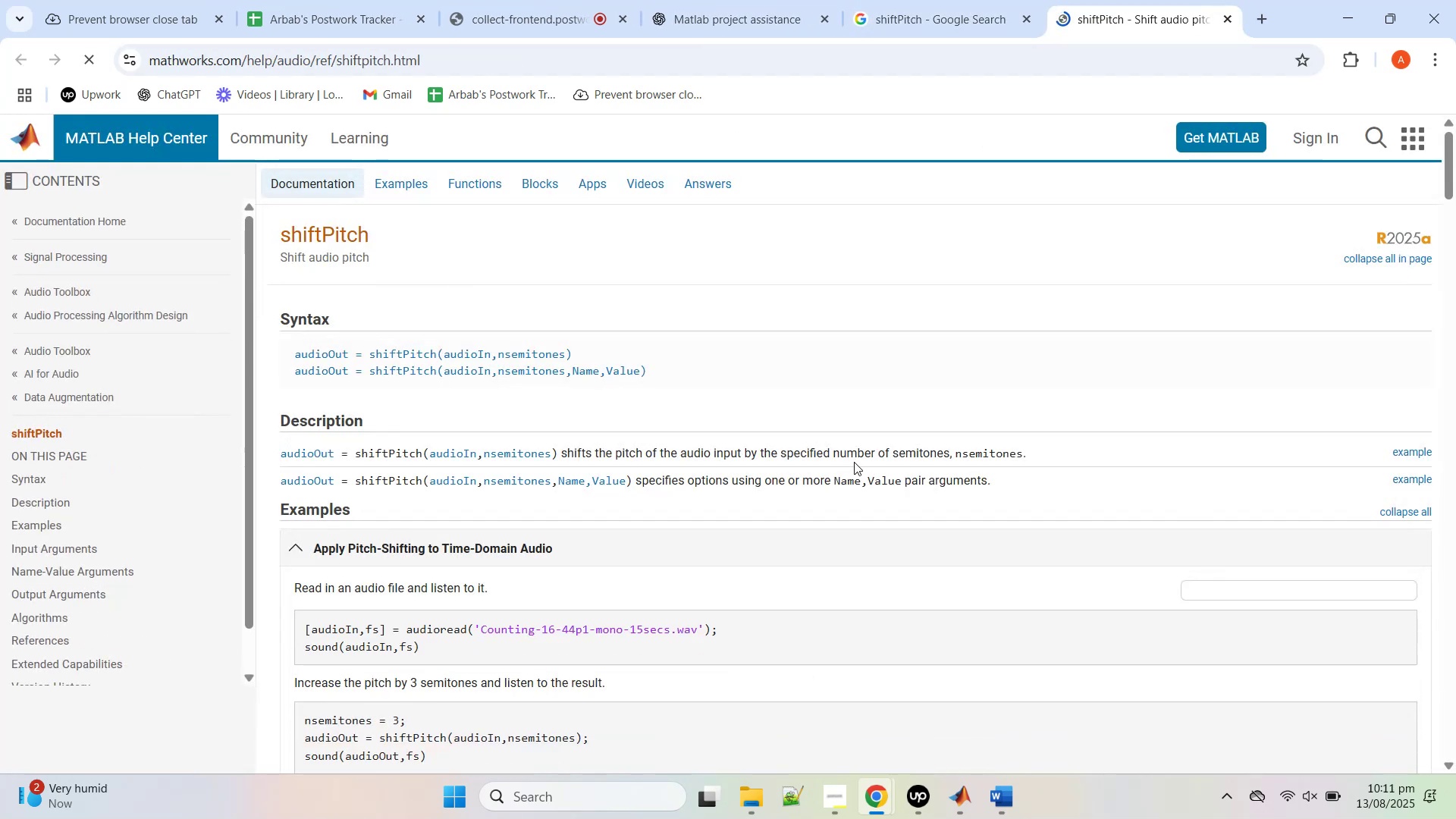 
left_click([974, 801])
 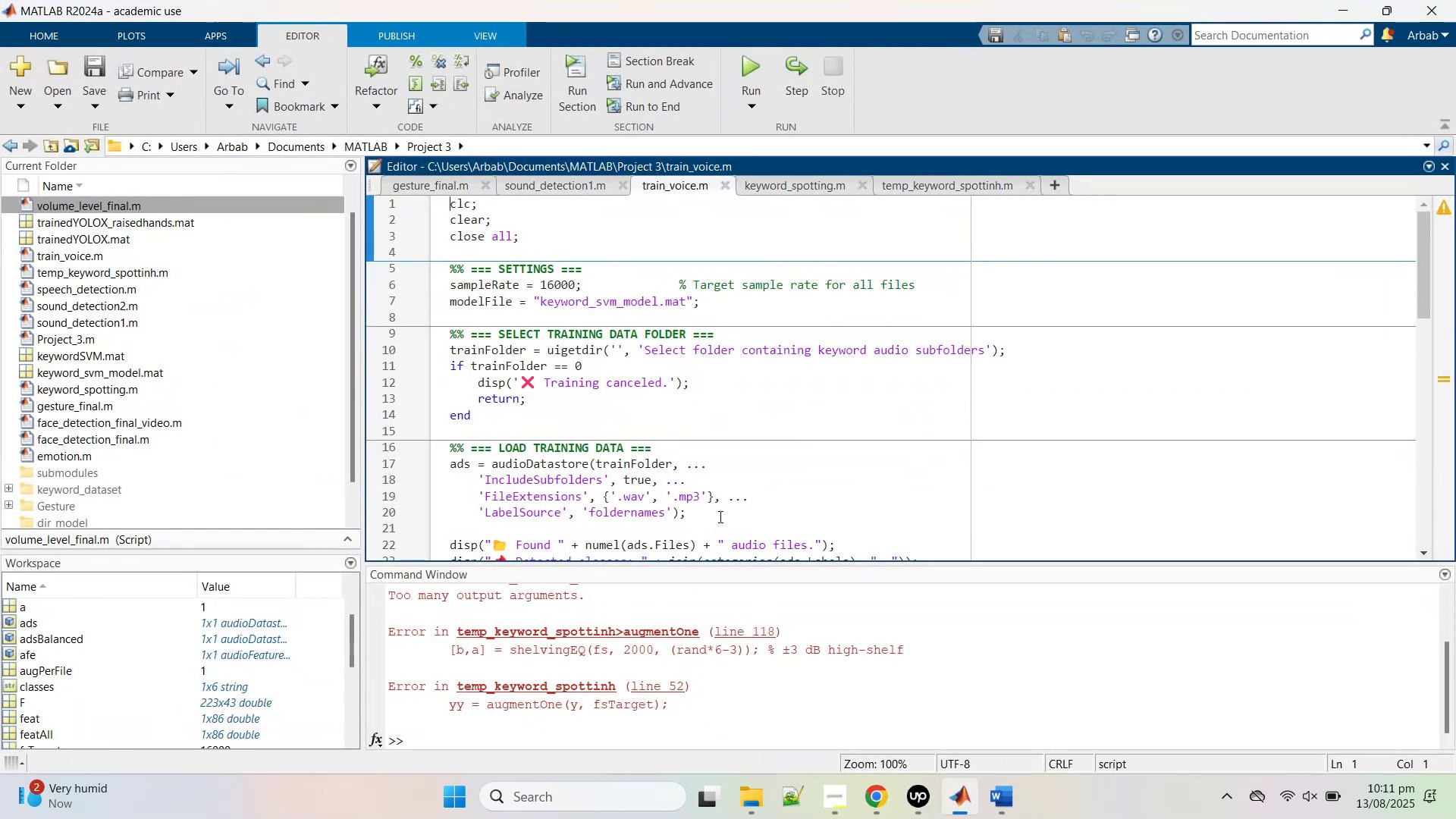 
left_click([646, 428])
 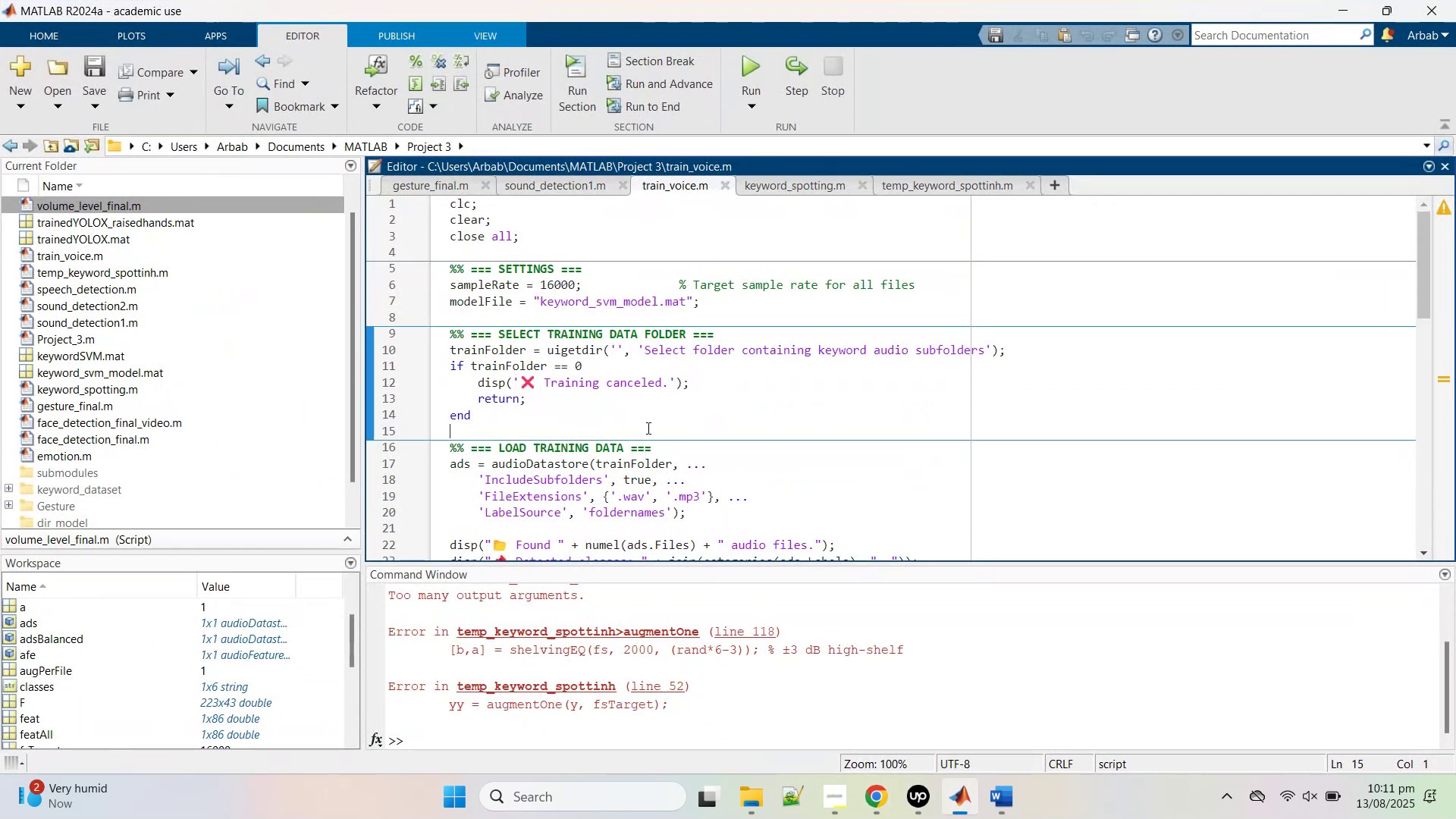 
type(shi)
key(Backspace)
key(Backspace)
key(Backspace)
 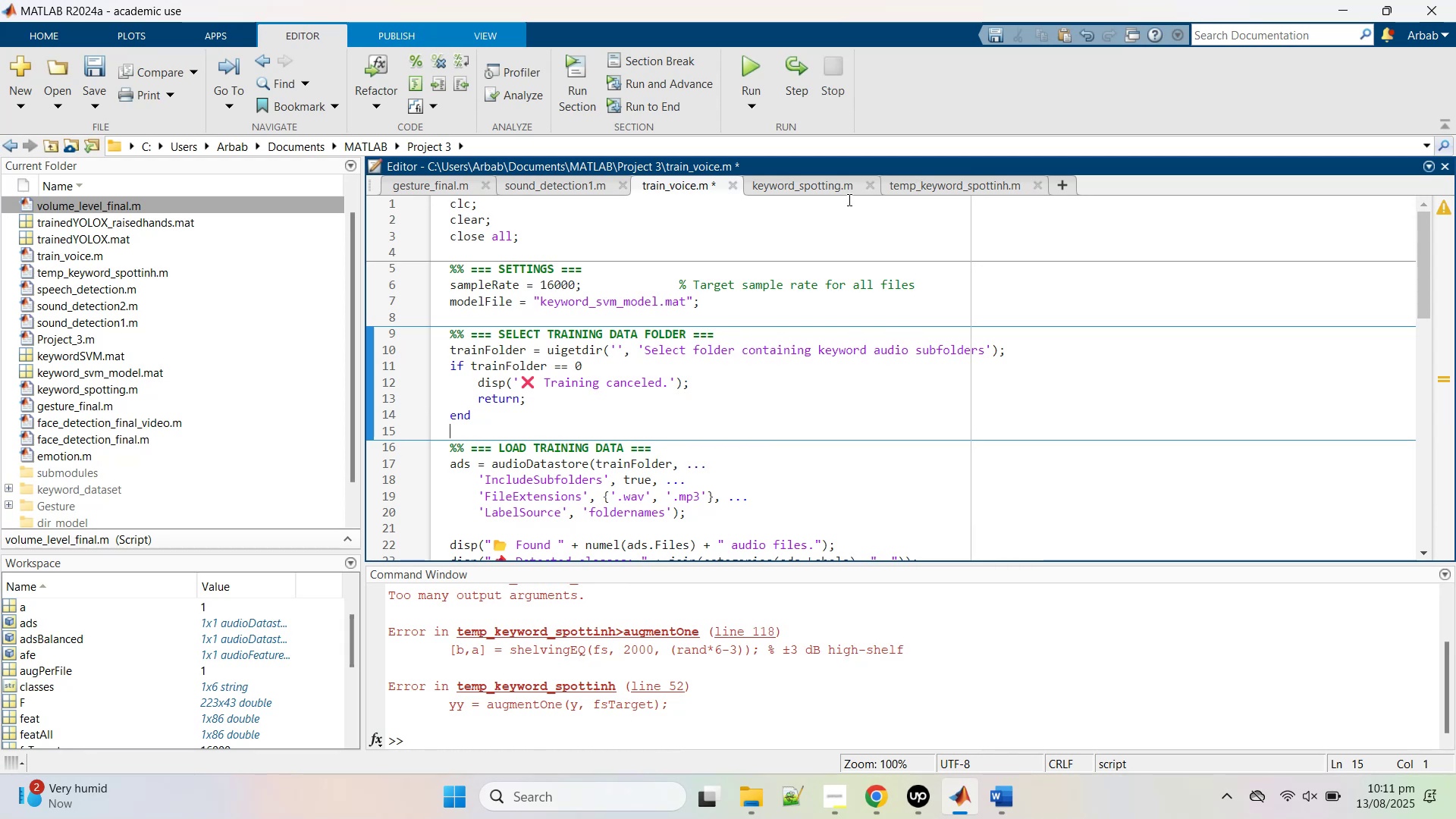 
left_click([825, 187])
 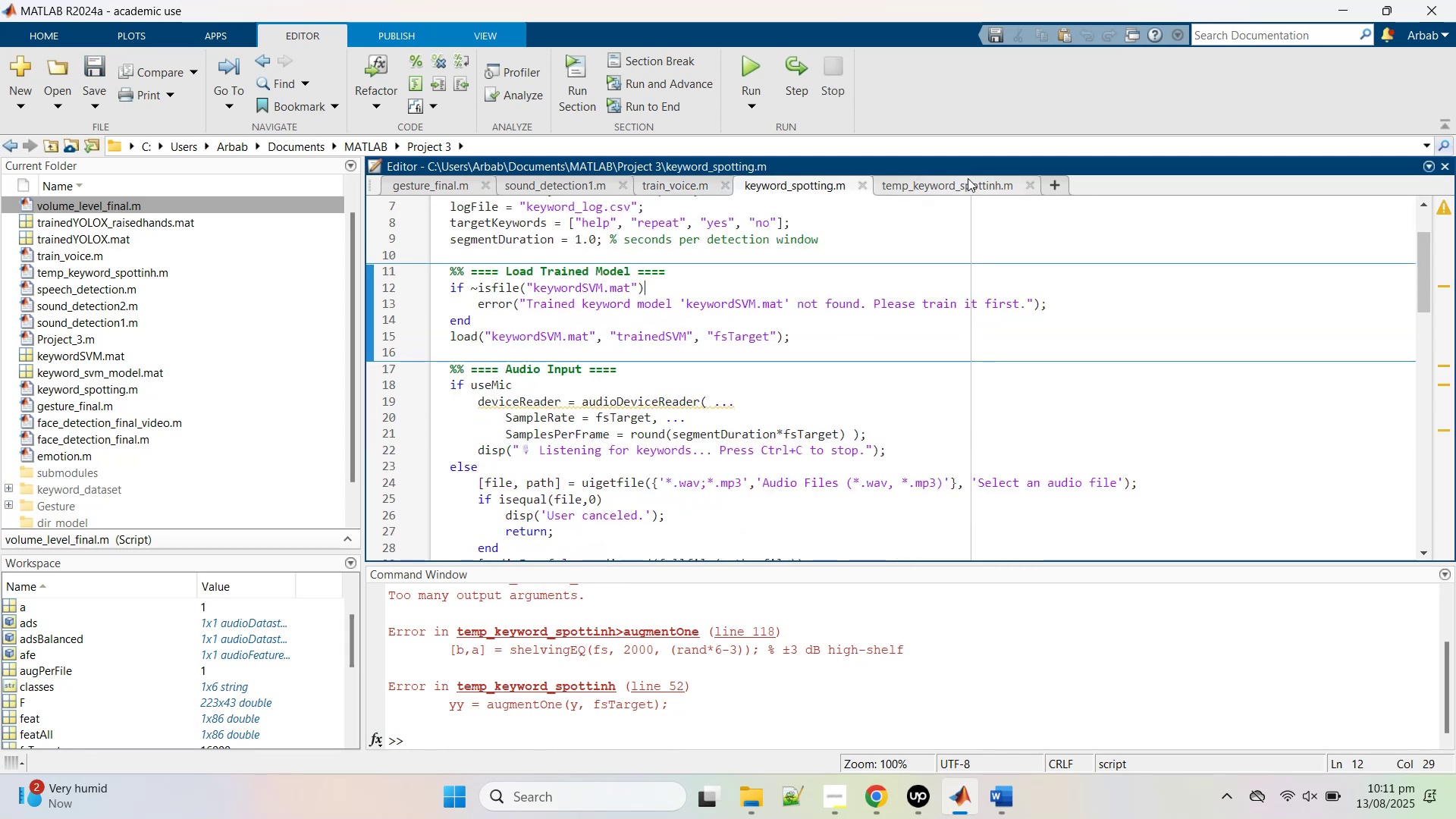 
left_click([968, 178])
 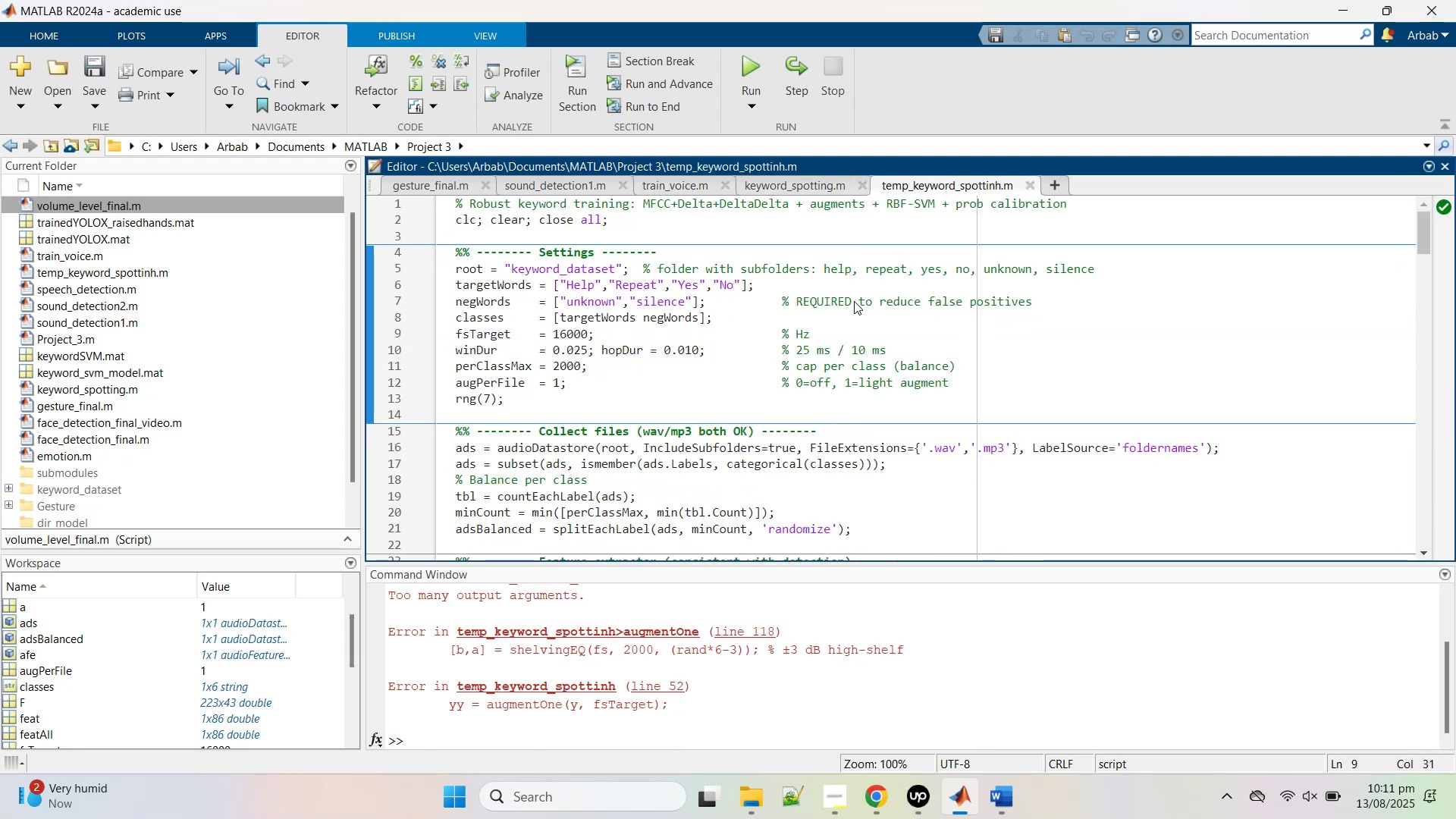 
scroll: coordinate [855, 301], scroll_direction: down, amount: 4.0
 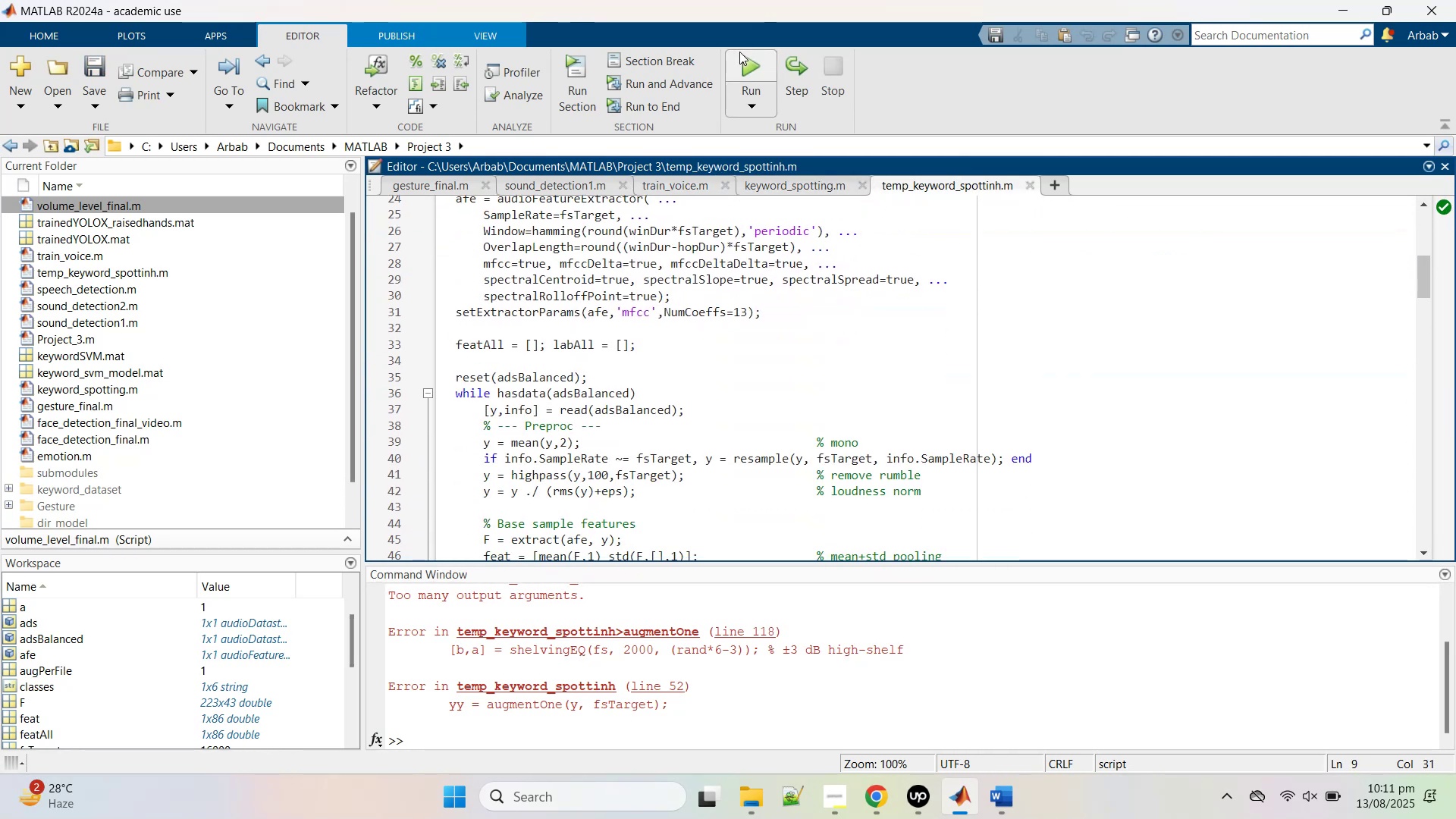 
left_click([739, 52])
 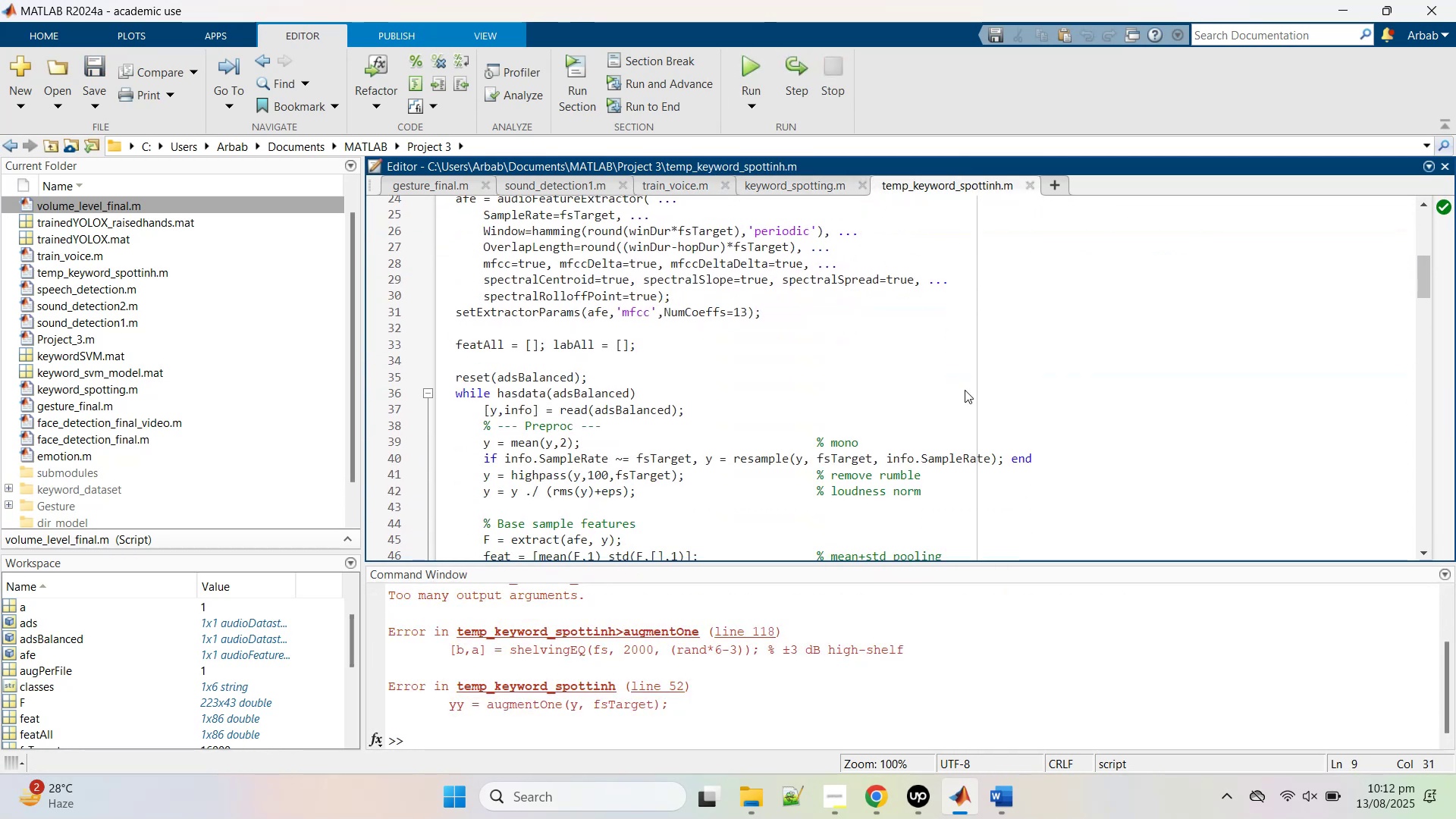 
scroll: coordinate [902, 710], scroll_direction: up, amount: 2.0
 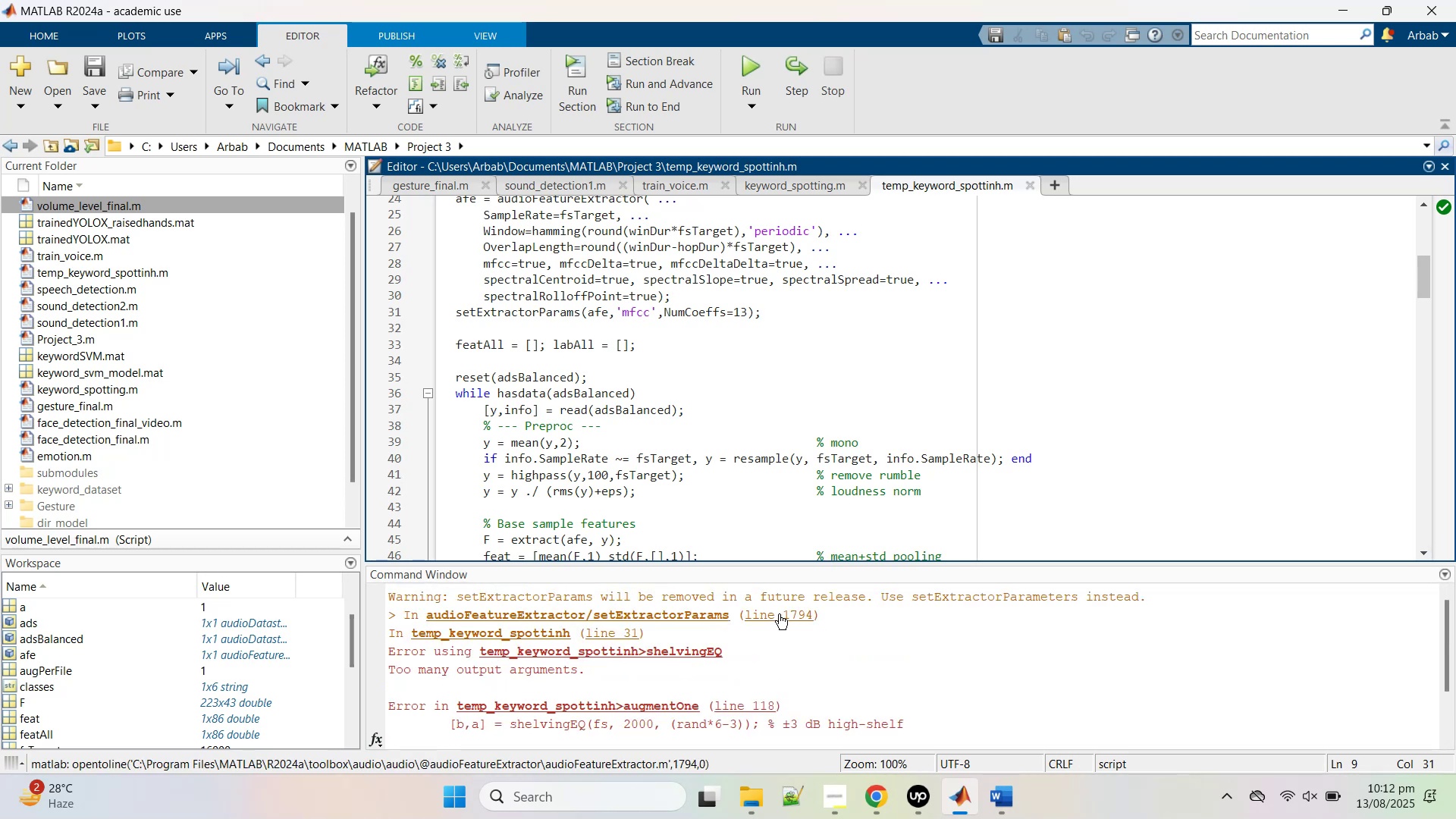 
scroll: coordinate [781, 613], scroll_direction: down, amount: 4.0
 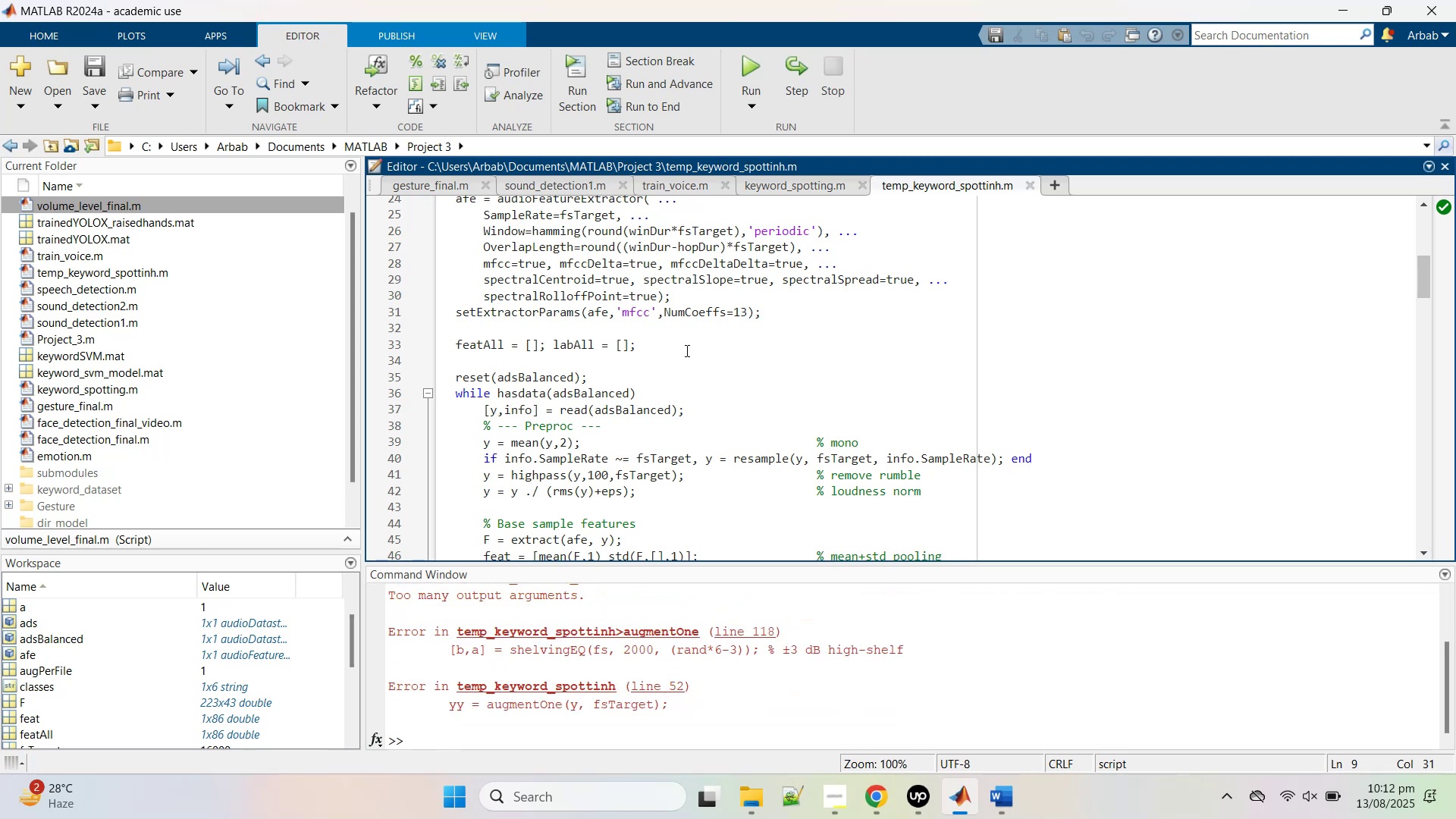 
wait(5.37)
 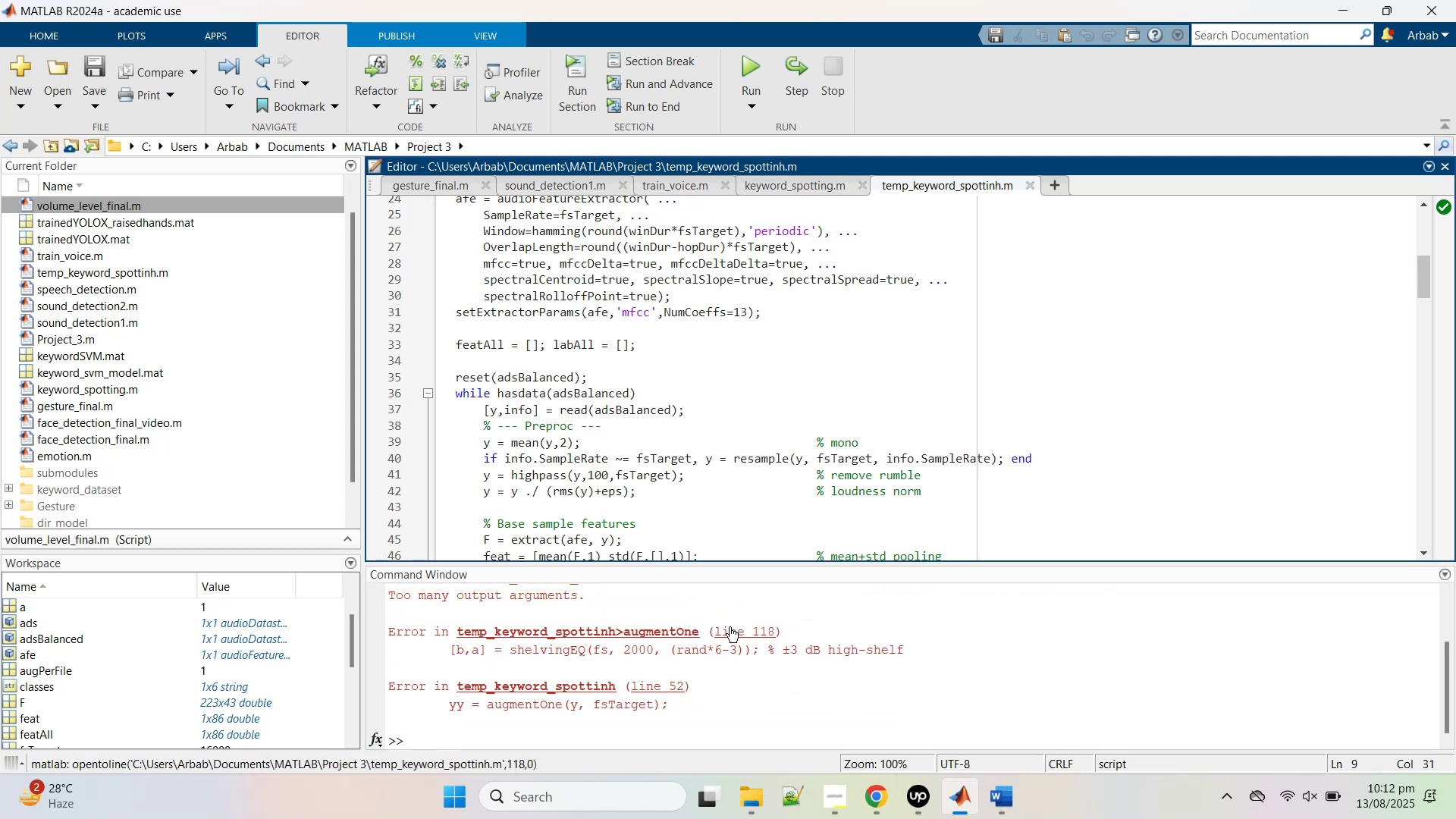 
left_click([686, 350])
 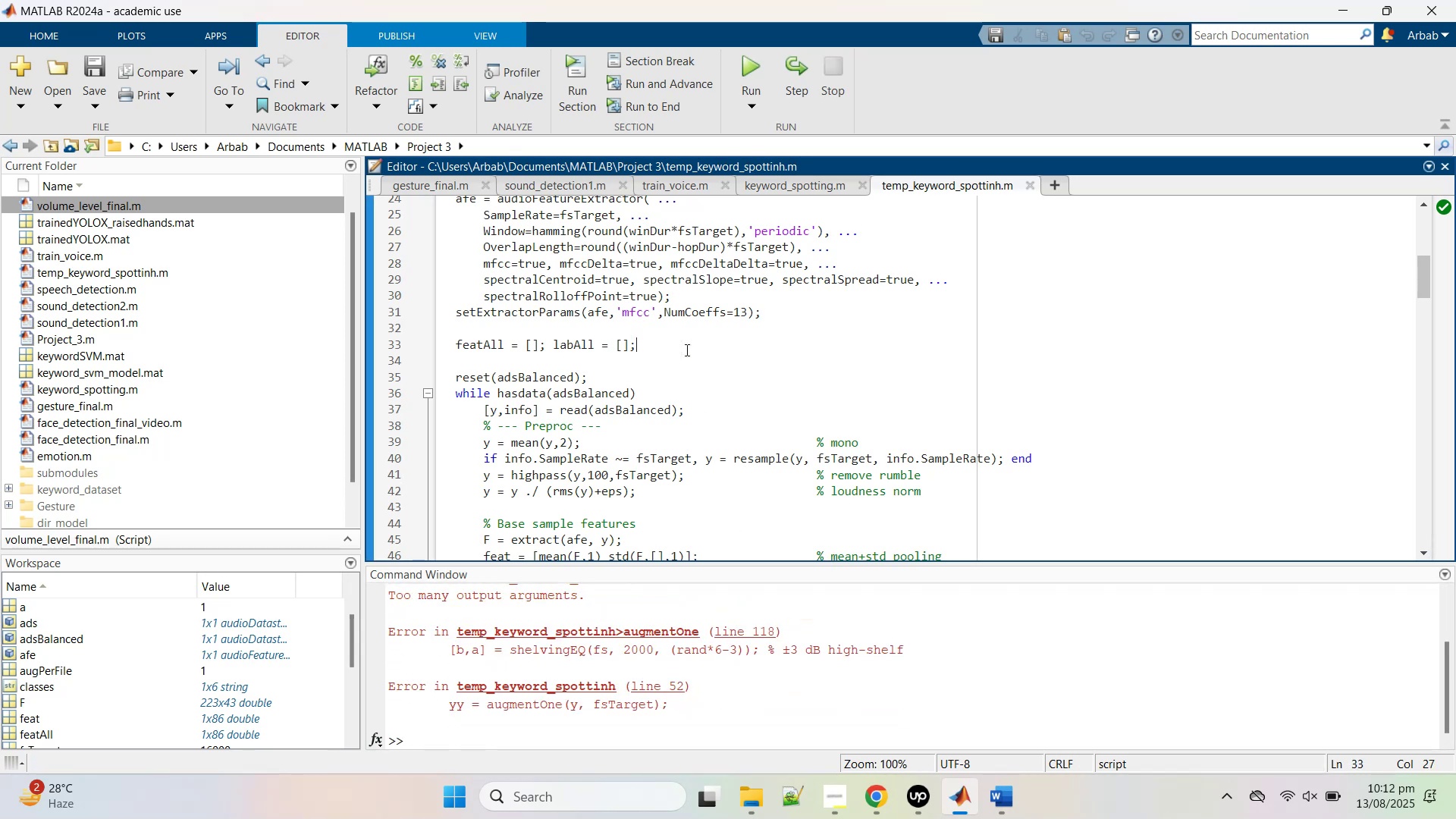 
scroll: coordinate [686, 350], scroll_direction: down, amount: 3.0
 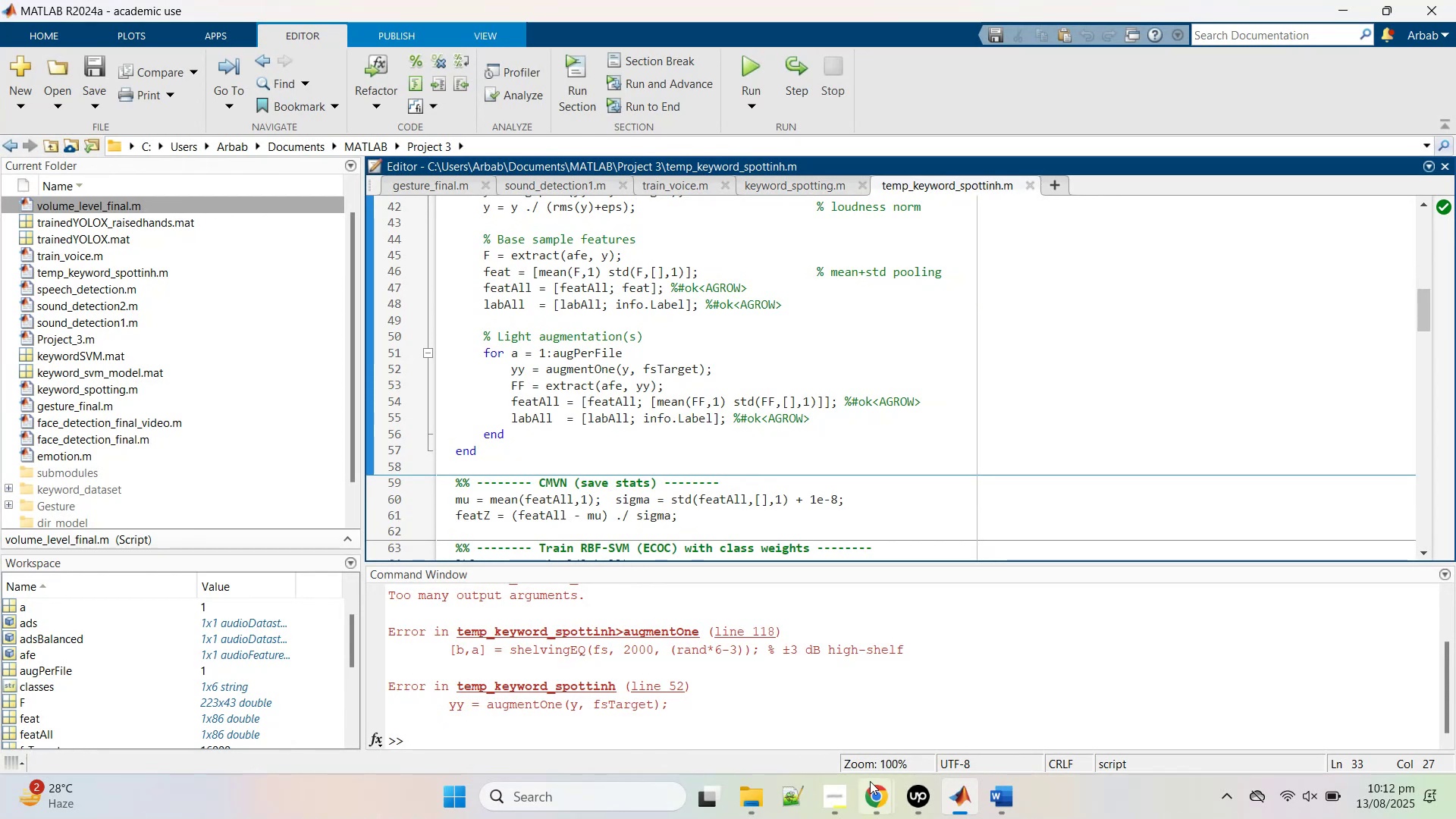 
left_click([875, 799])
 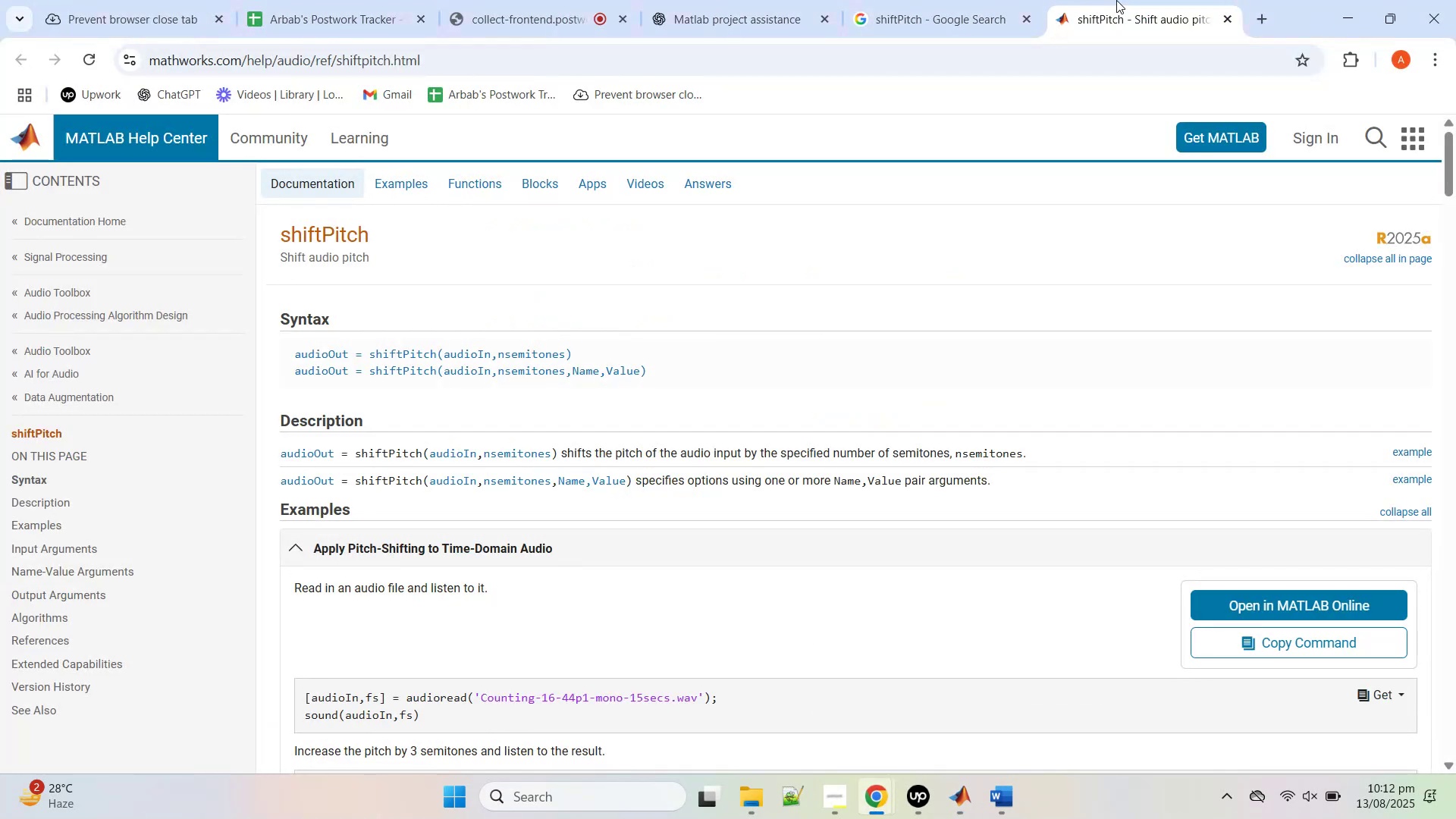 
middle_click([1116, 0])
 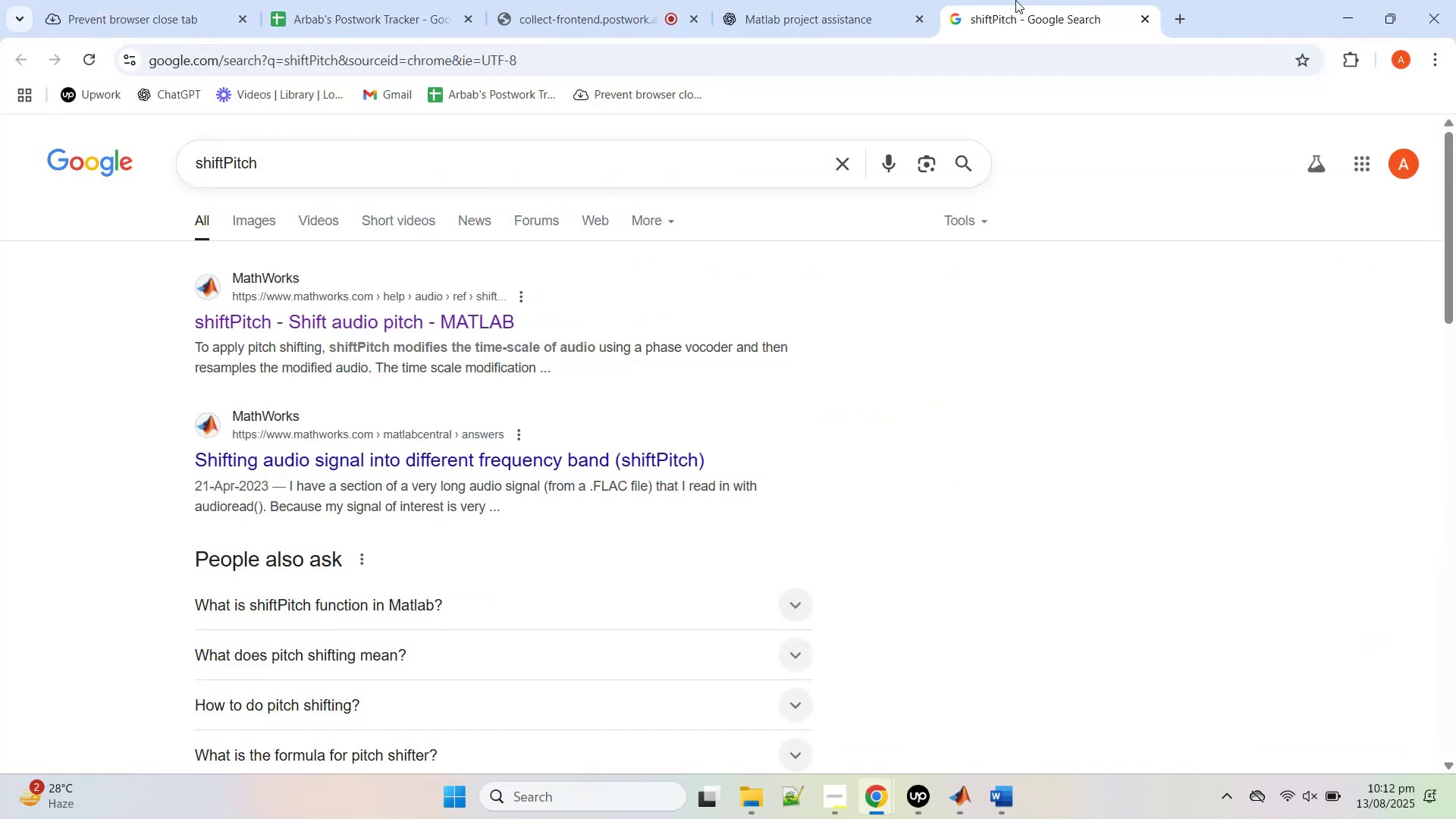 
middle_click([1015, 0])
 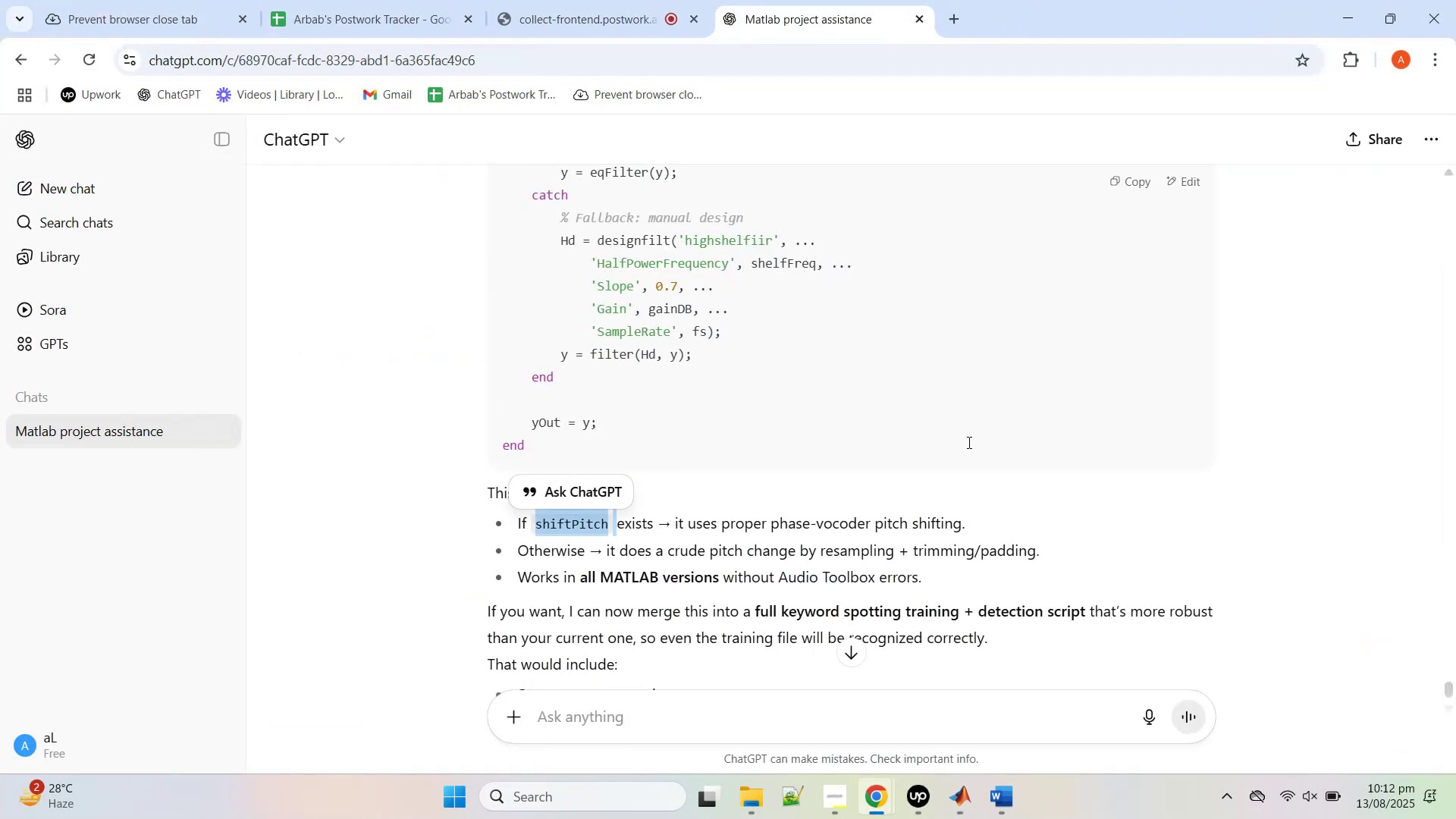 
scroll: coordinate [972, 444], scroll_direction: up, amount: 24.0
 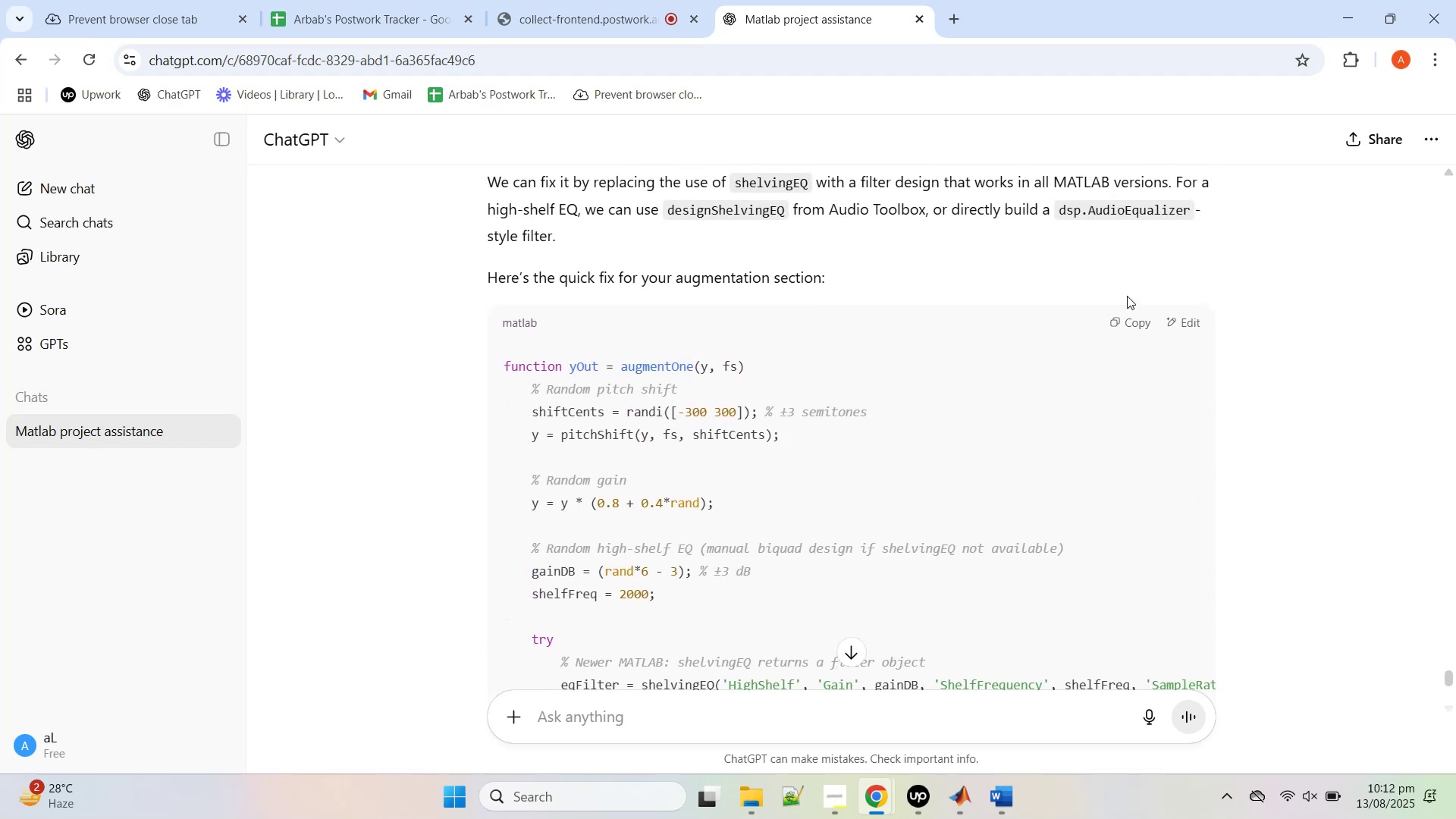 
left_click([1129, 323])
 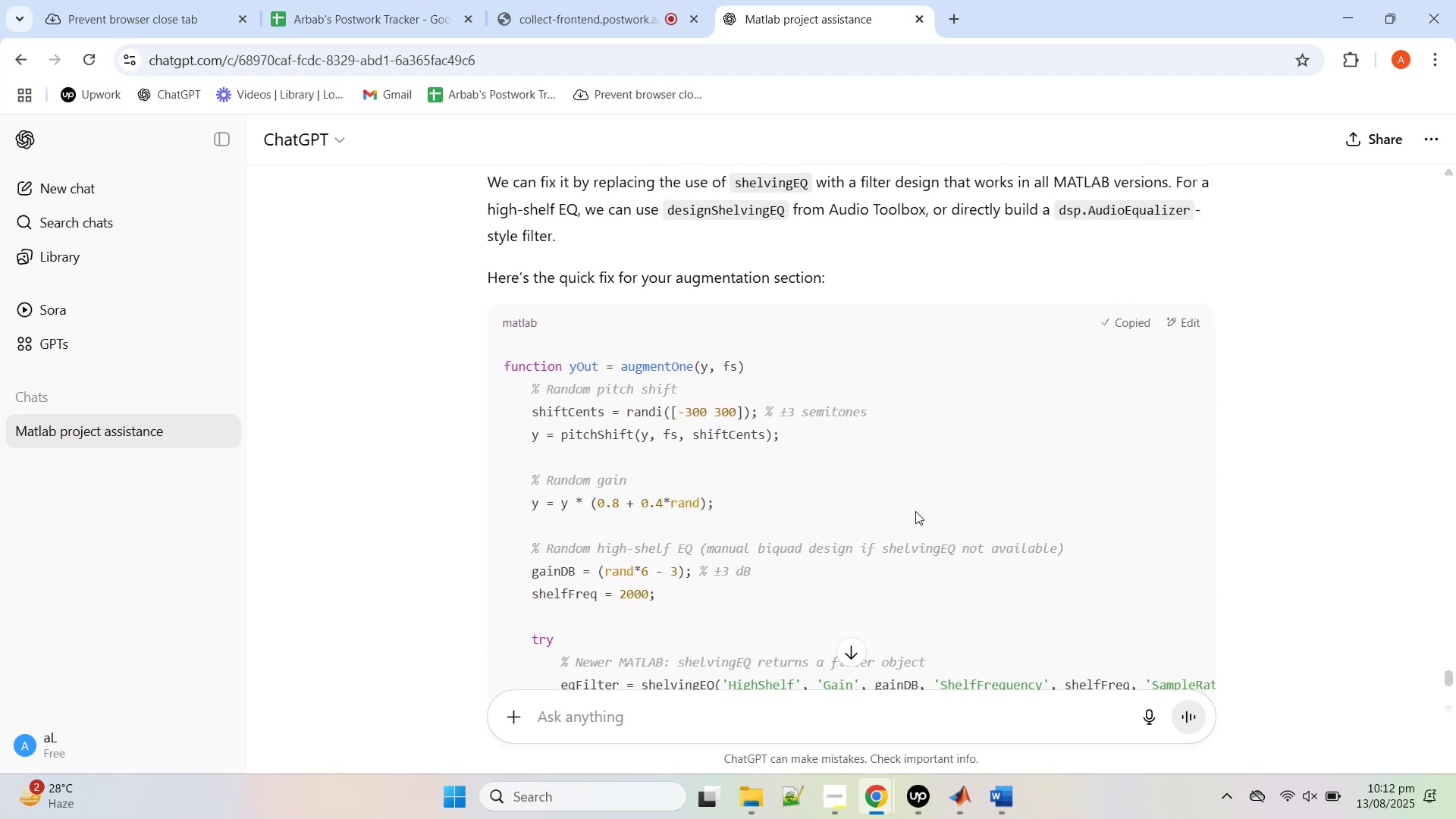 
scroll: coordinate [915, 511], scroll_direction: down, amount: 1.0
 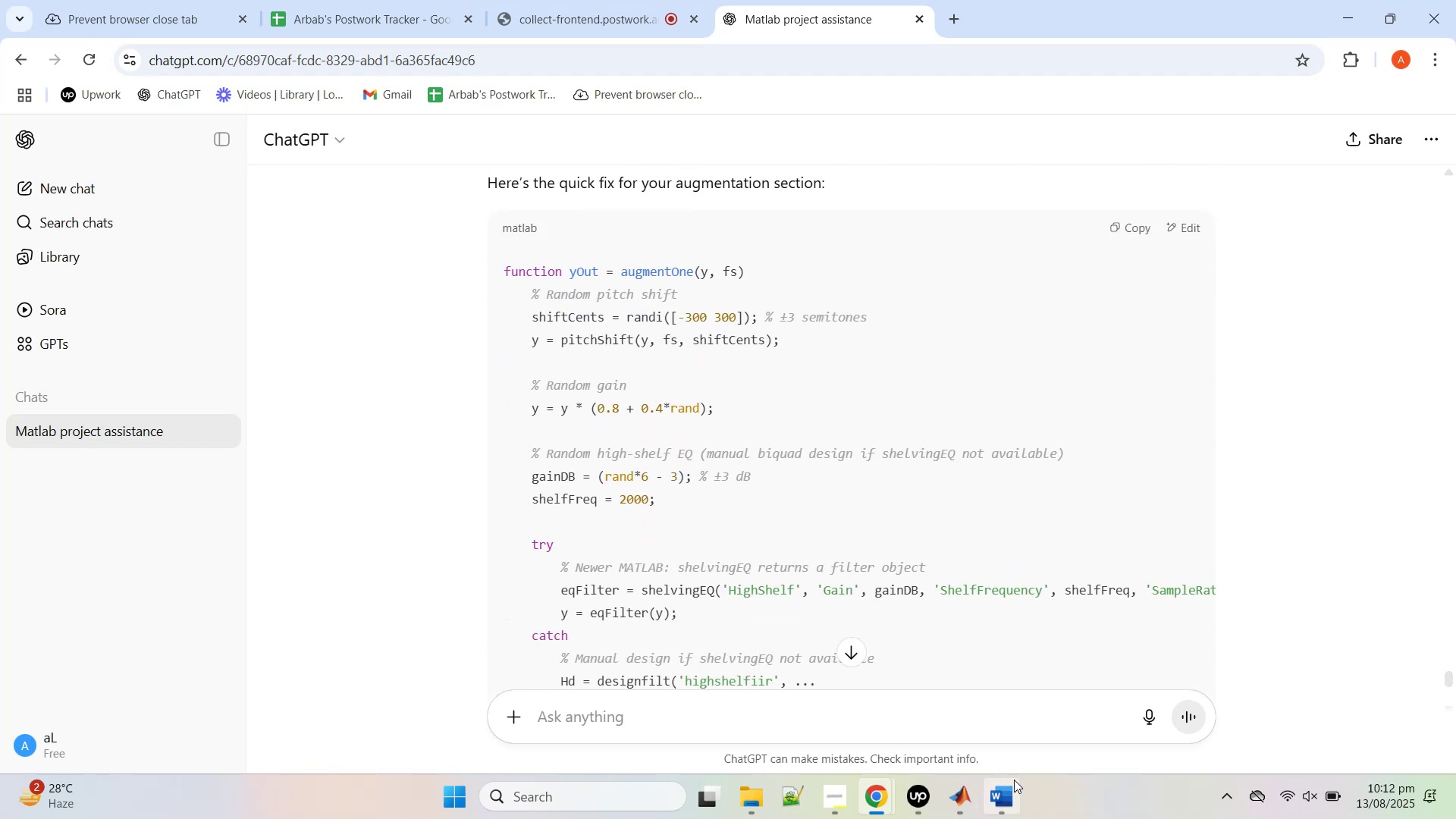 
scroll: coordinate [897, 494], scroll_direction: up, amount: 6.0
 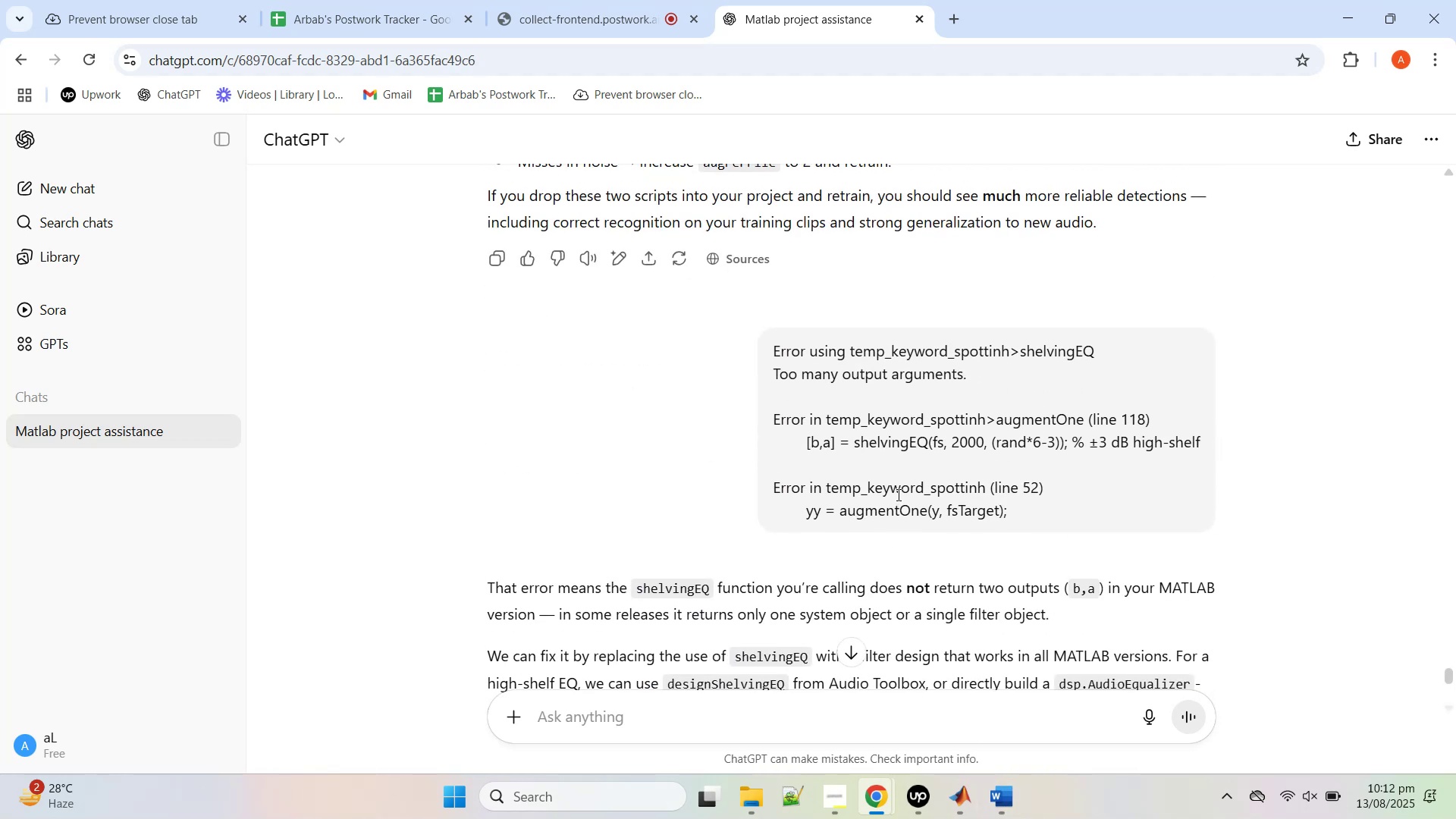 
scroll: coordinate [897, 495], scroll_direction: down, amount: 1.0
 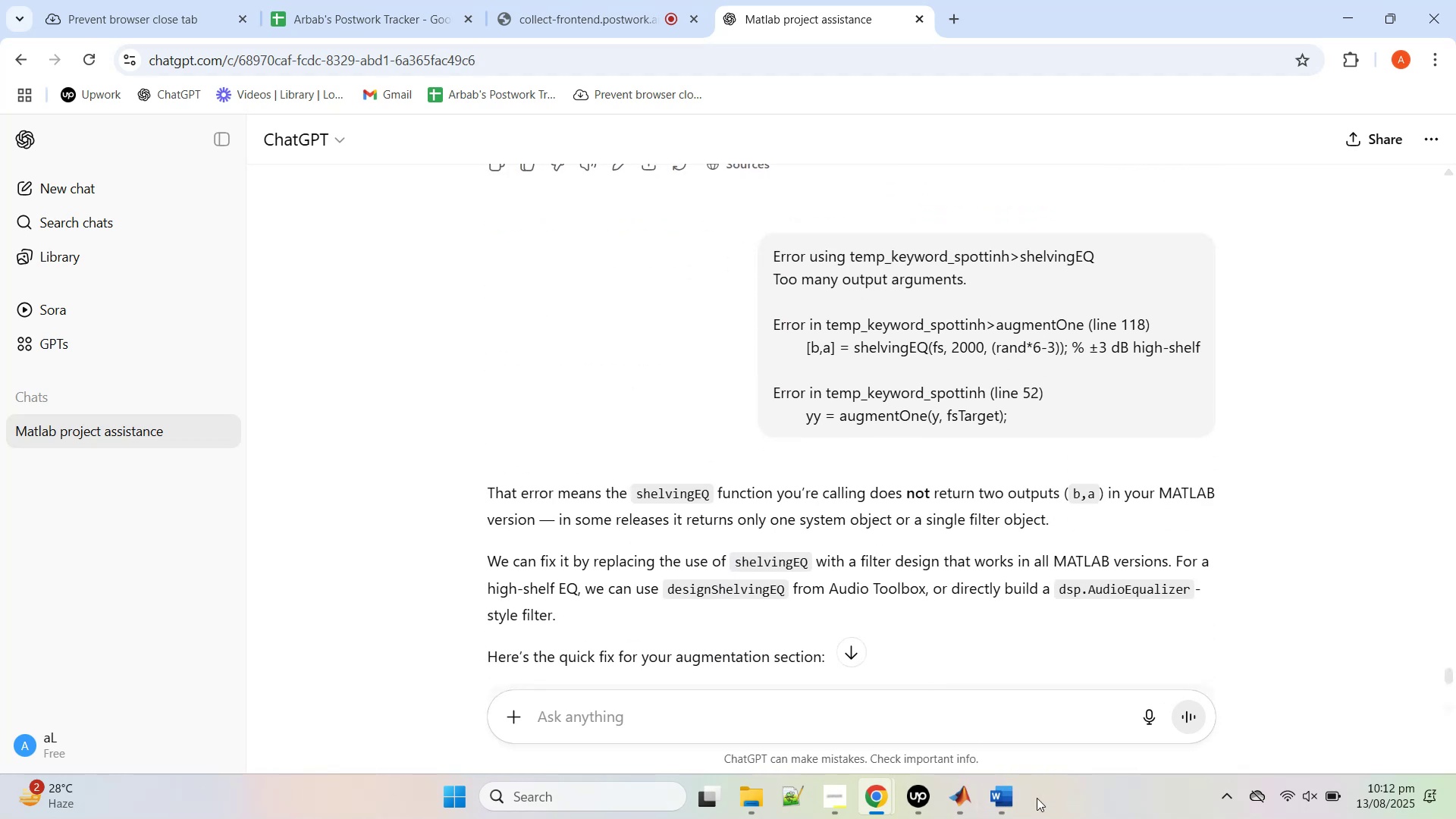 
mouse_move([969, 781])
 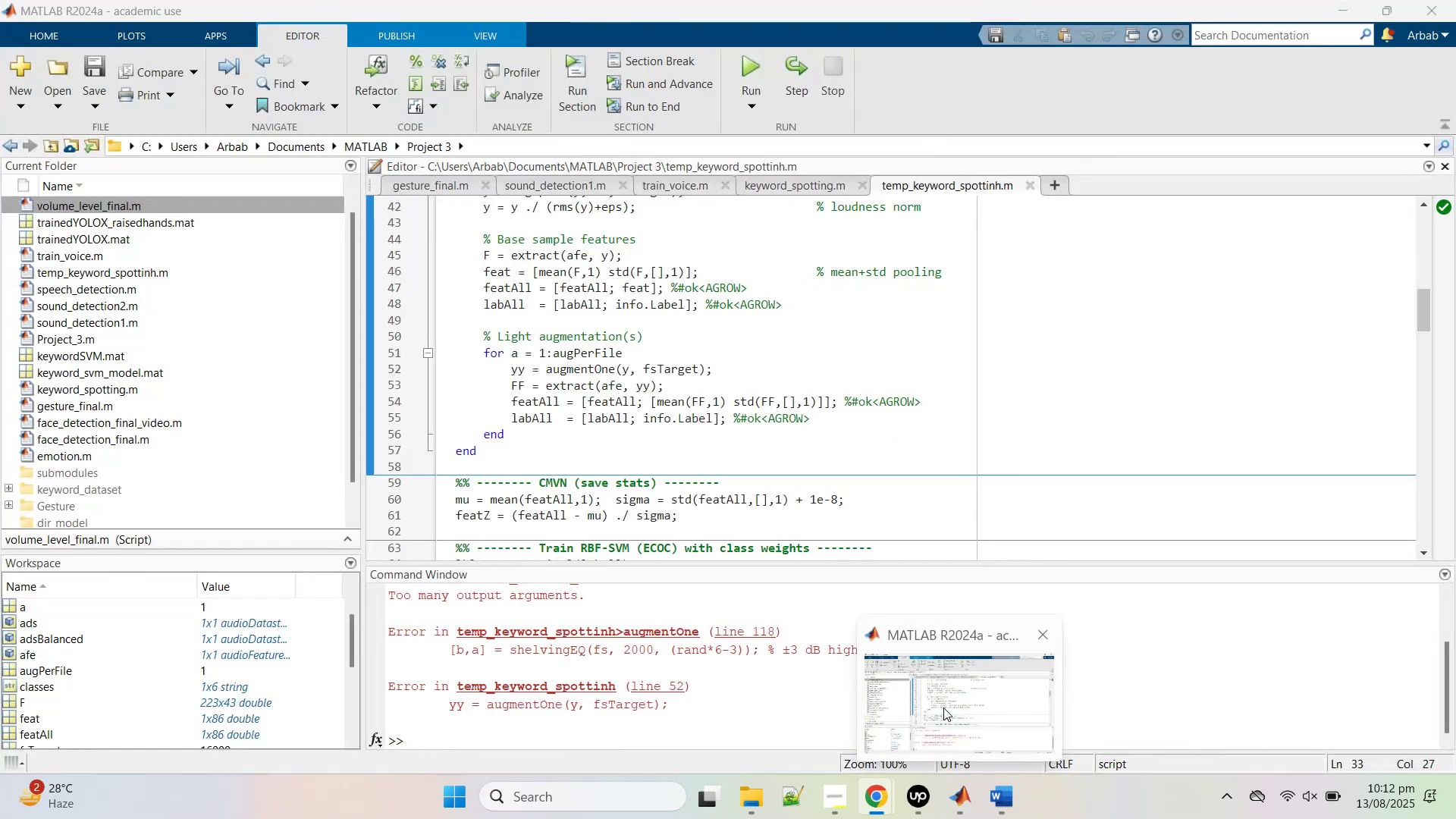 
left_click([943, 708])
 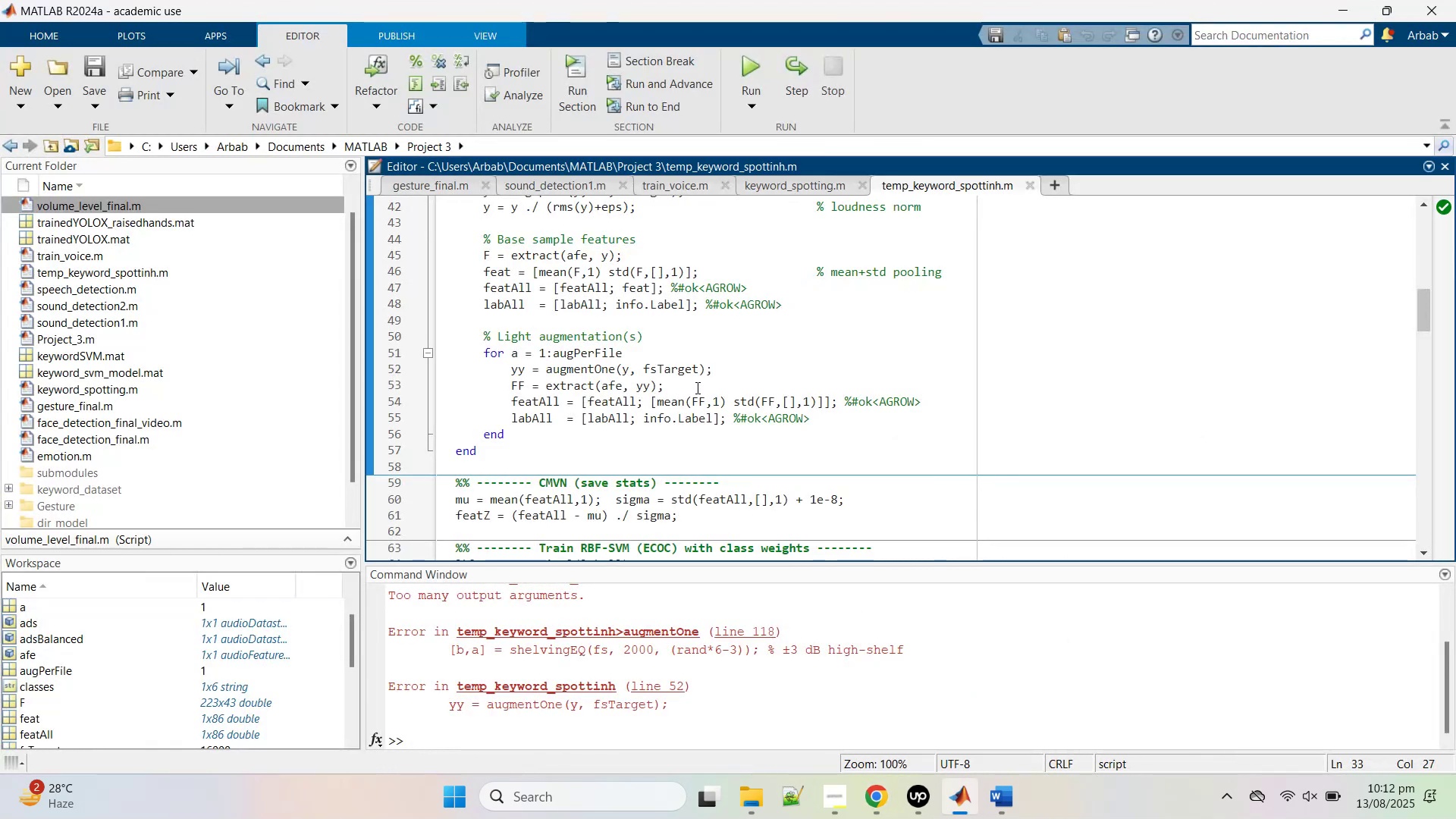 
scroll: coordinate [696, 388], scroll_direction: up, amount: 3.0
 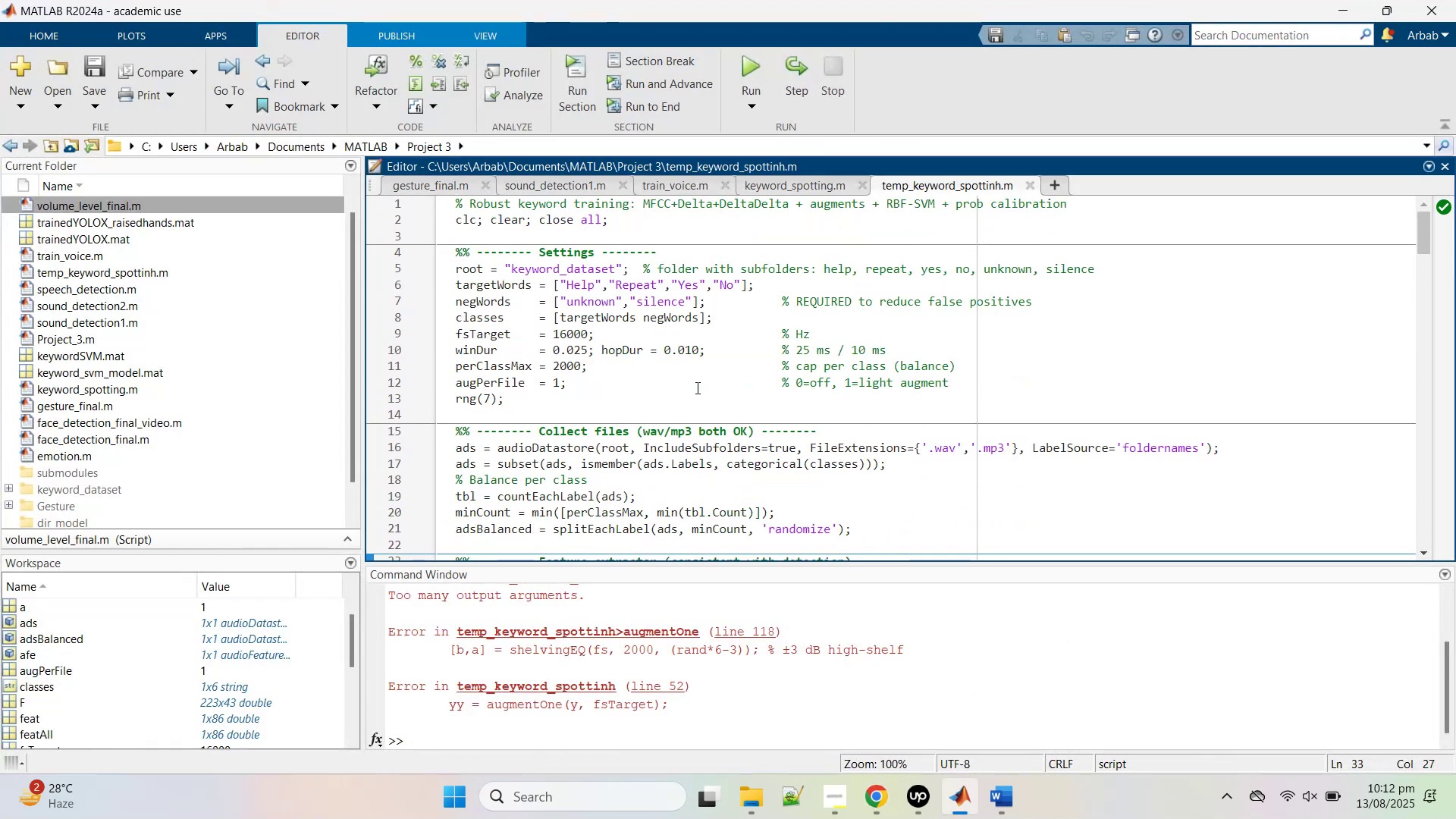 
scroll: coordinate [696, 388], scroll_direction: down, amount: 2.0
 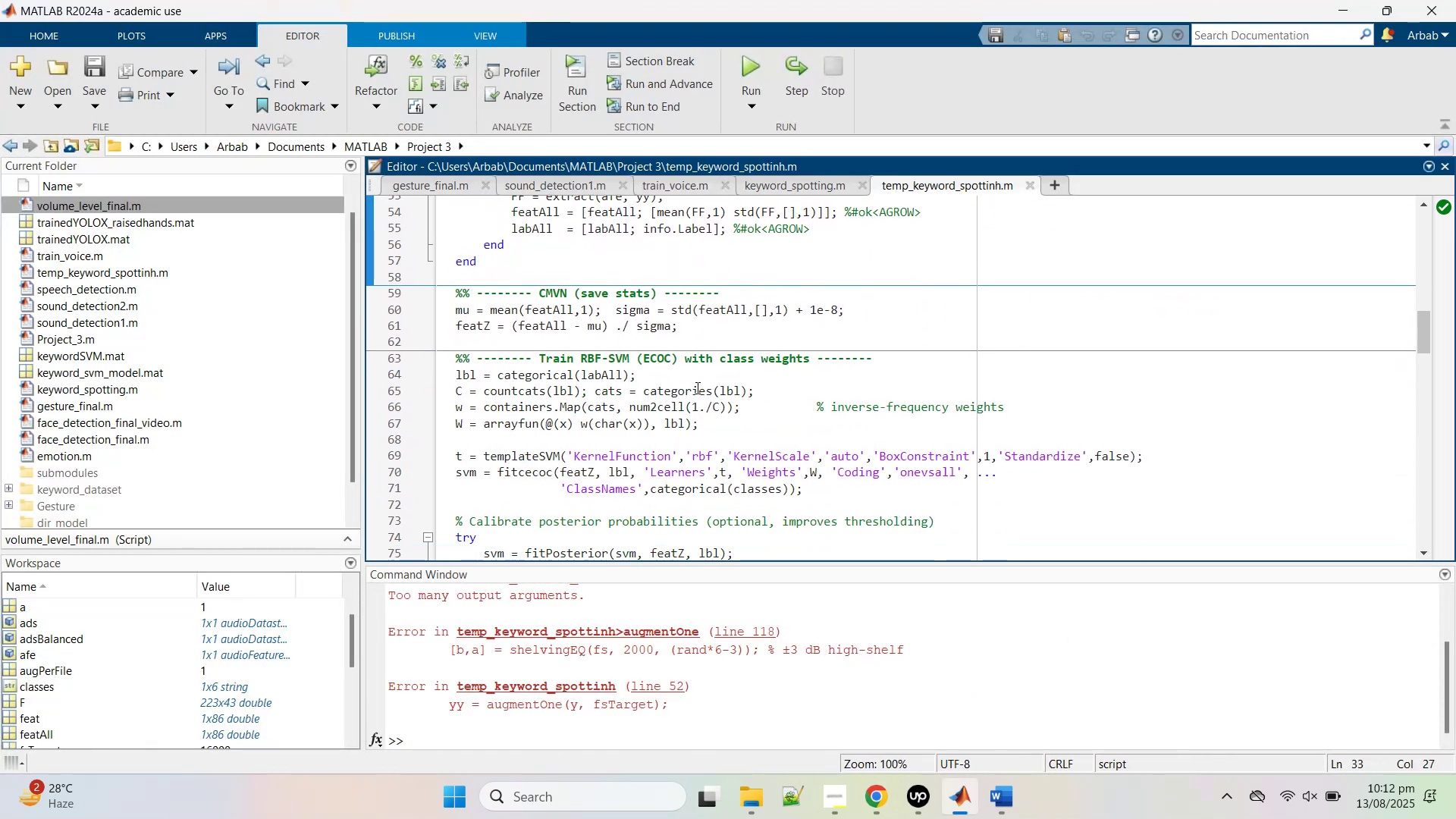 
scroll: coordinate [697, 387], scroll_direction: up, amount: 4.0
 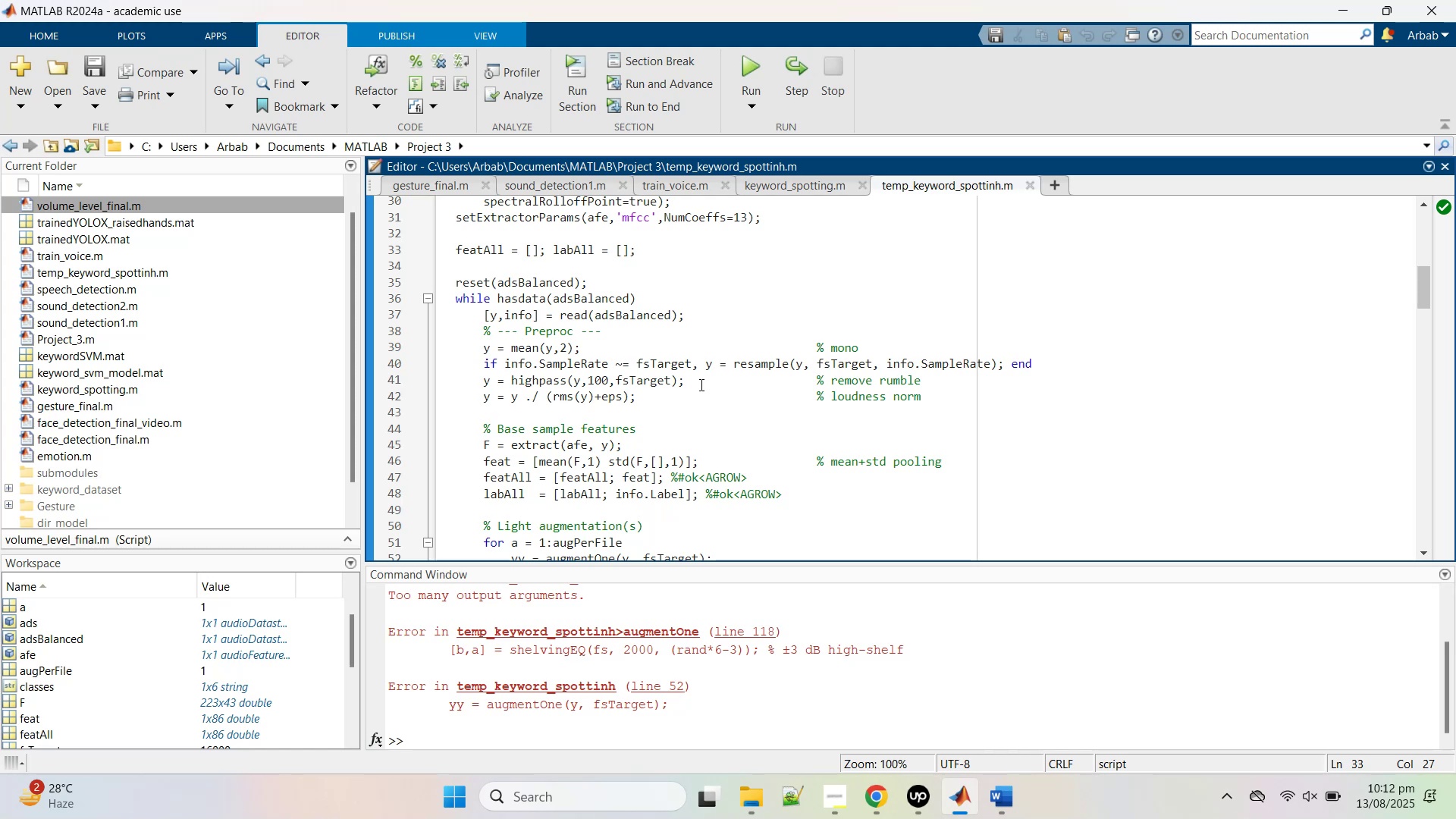 
wait(8.47)
 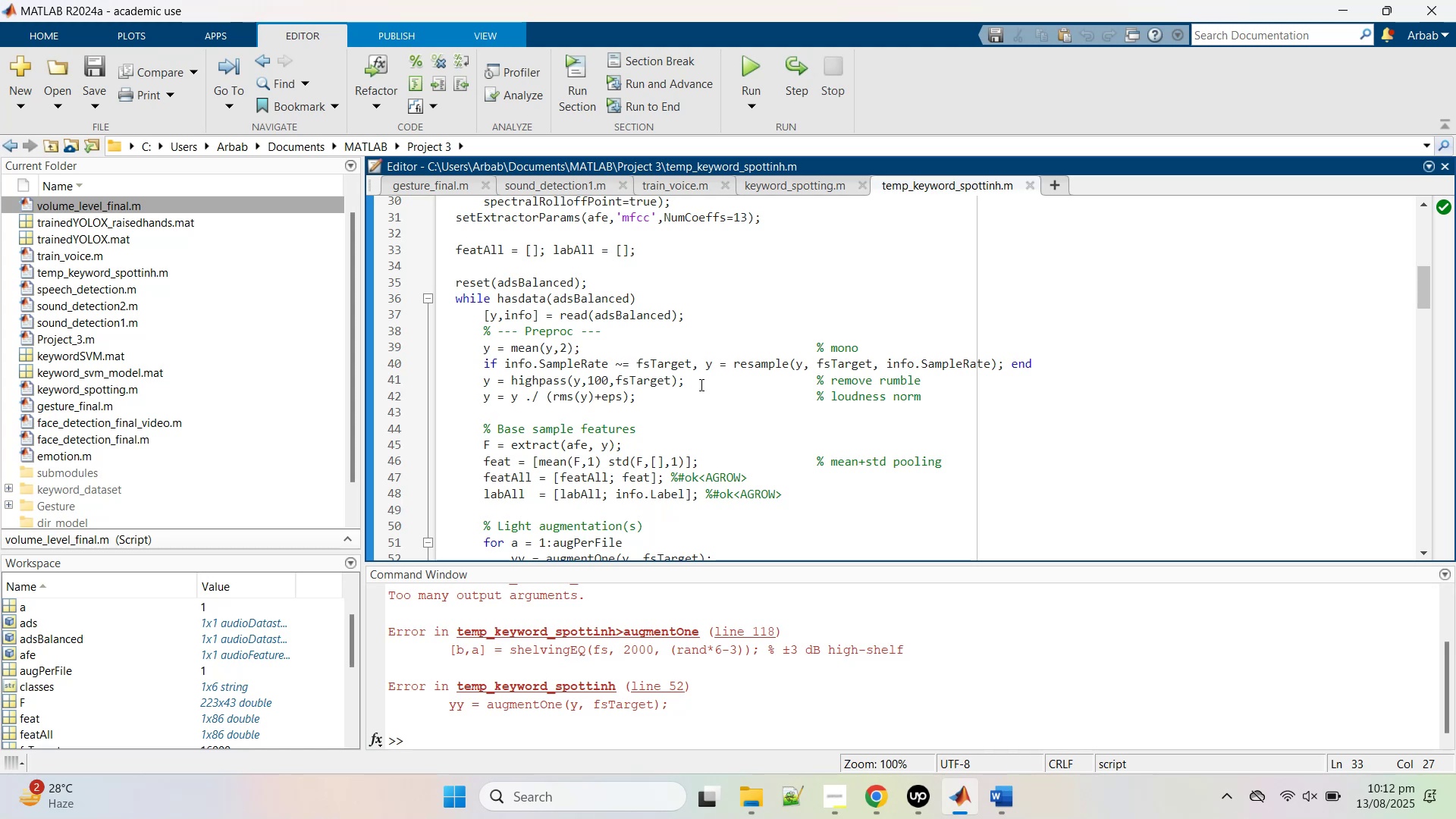 
scroll: coordinate [701, 384], scroll_direction: down, amount: 4.0
 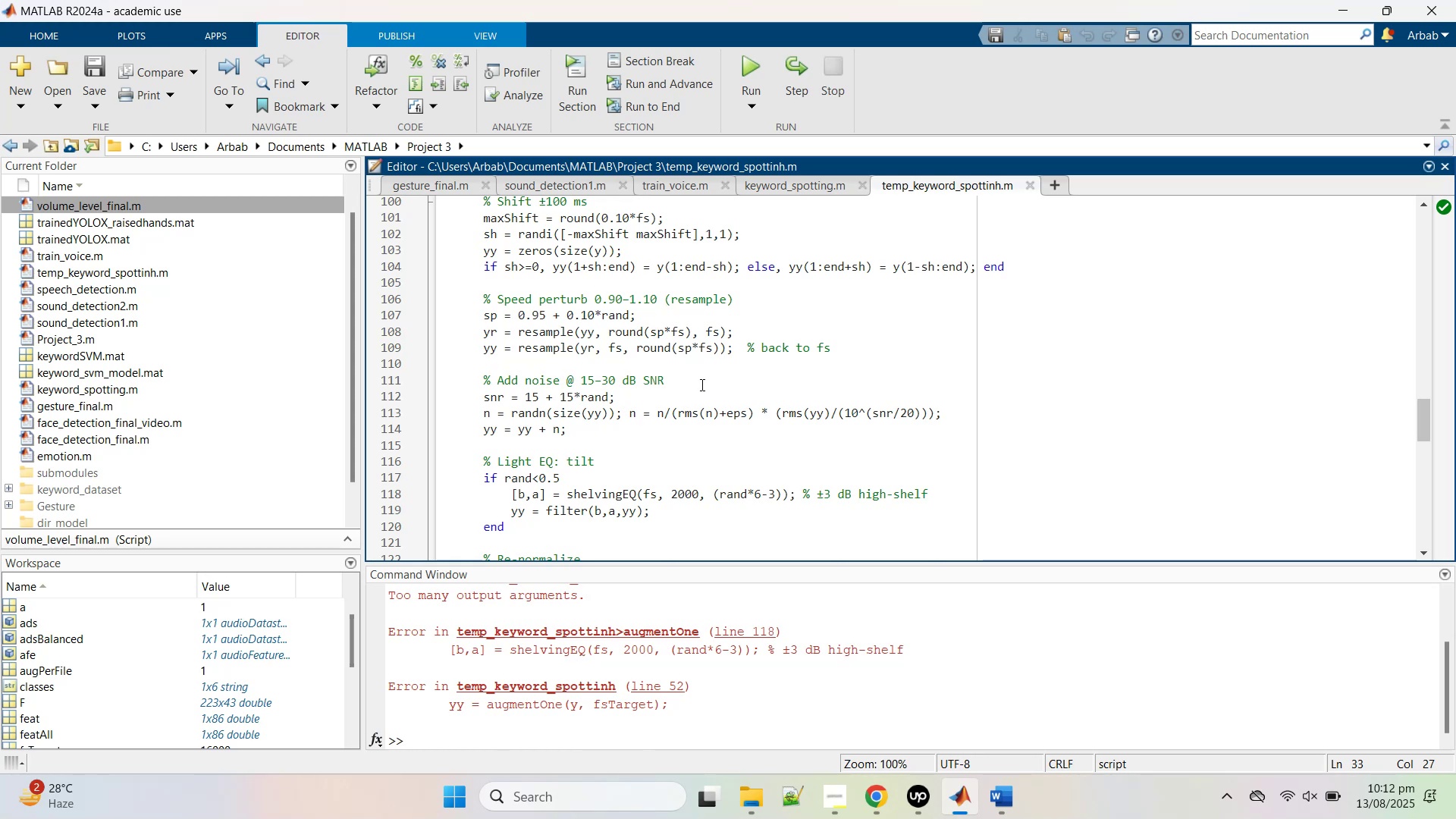 
scroll: coordinate [701, 384], scroll_direction: up, amount: 1.0
 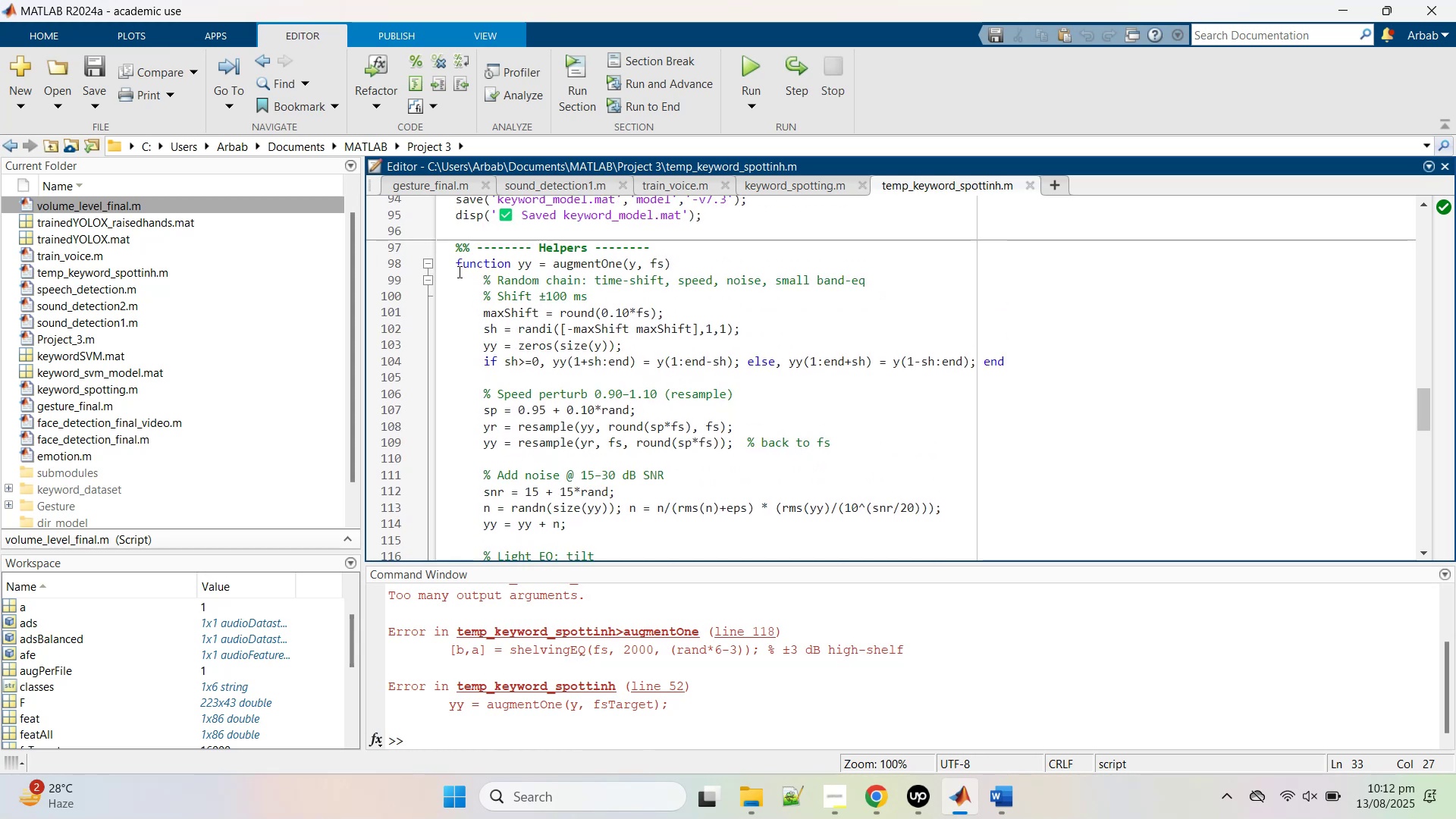 
left_click_drag(start_coordinate=[457, 266], to_coordinate=[714, 398])
 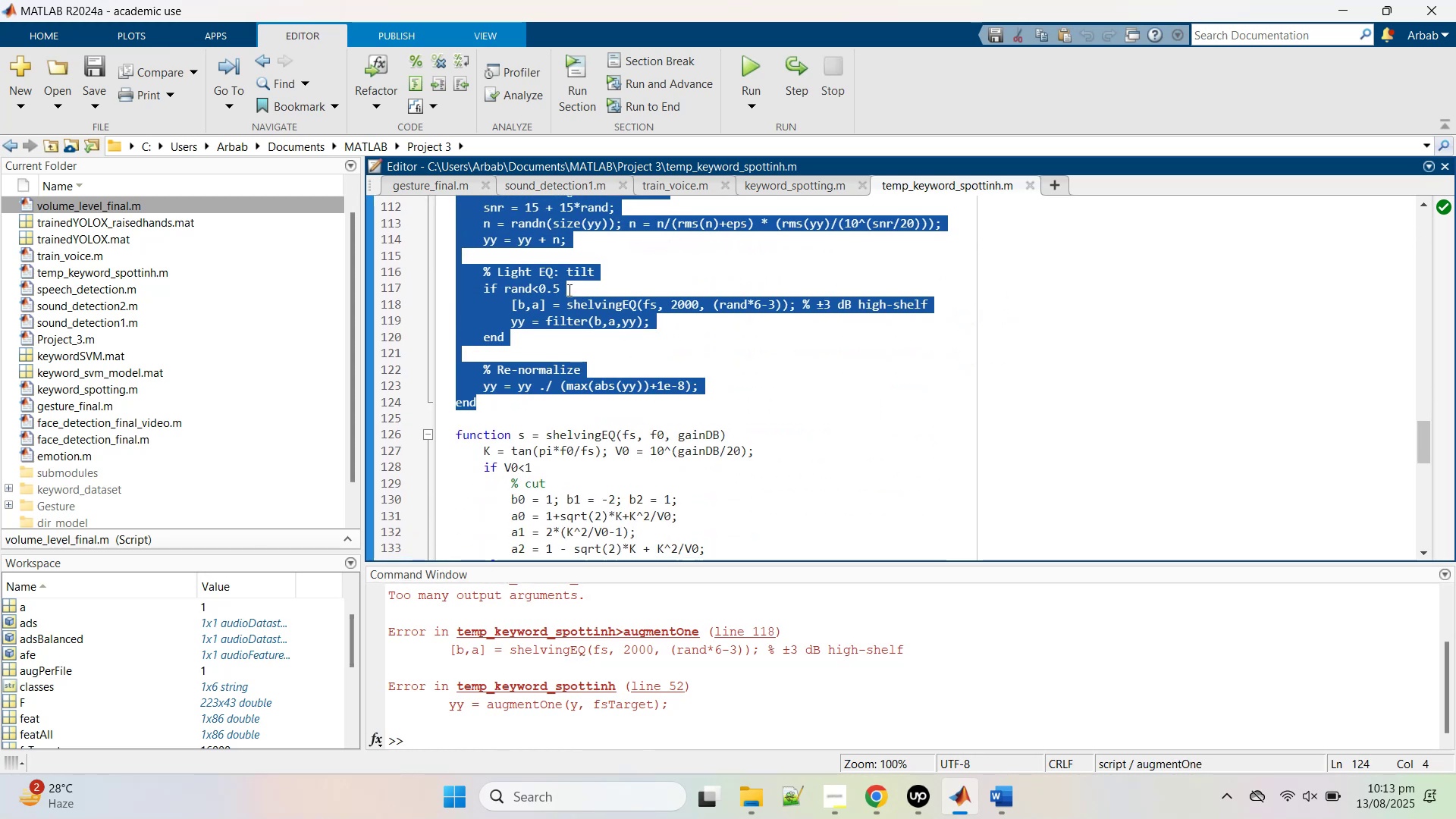 
scroll: coordinate [717, 371], scroll_direction: down, amount: 3.0
 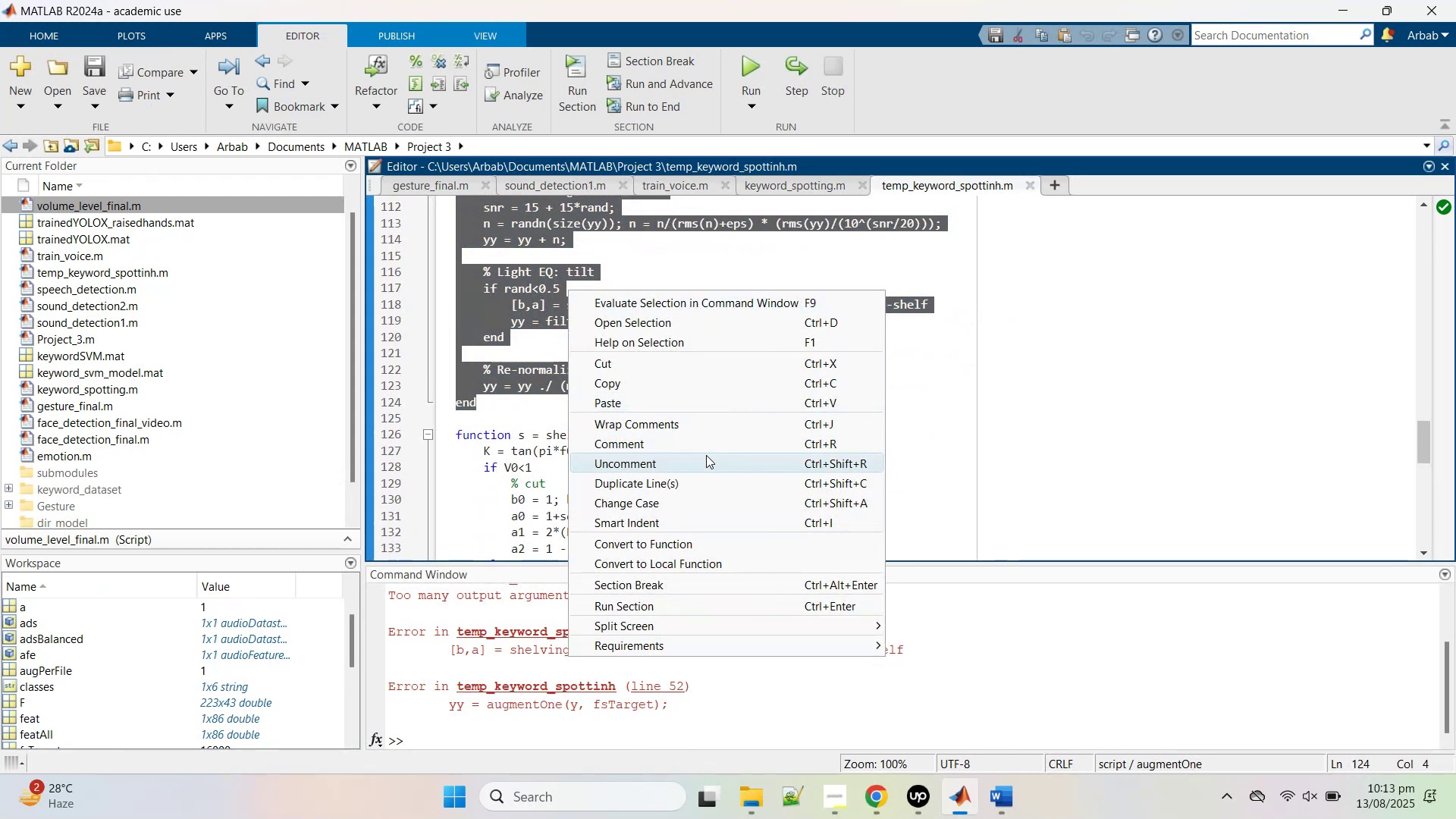 
left_click([702, 400])
 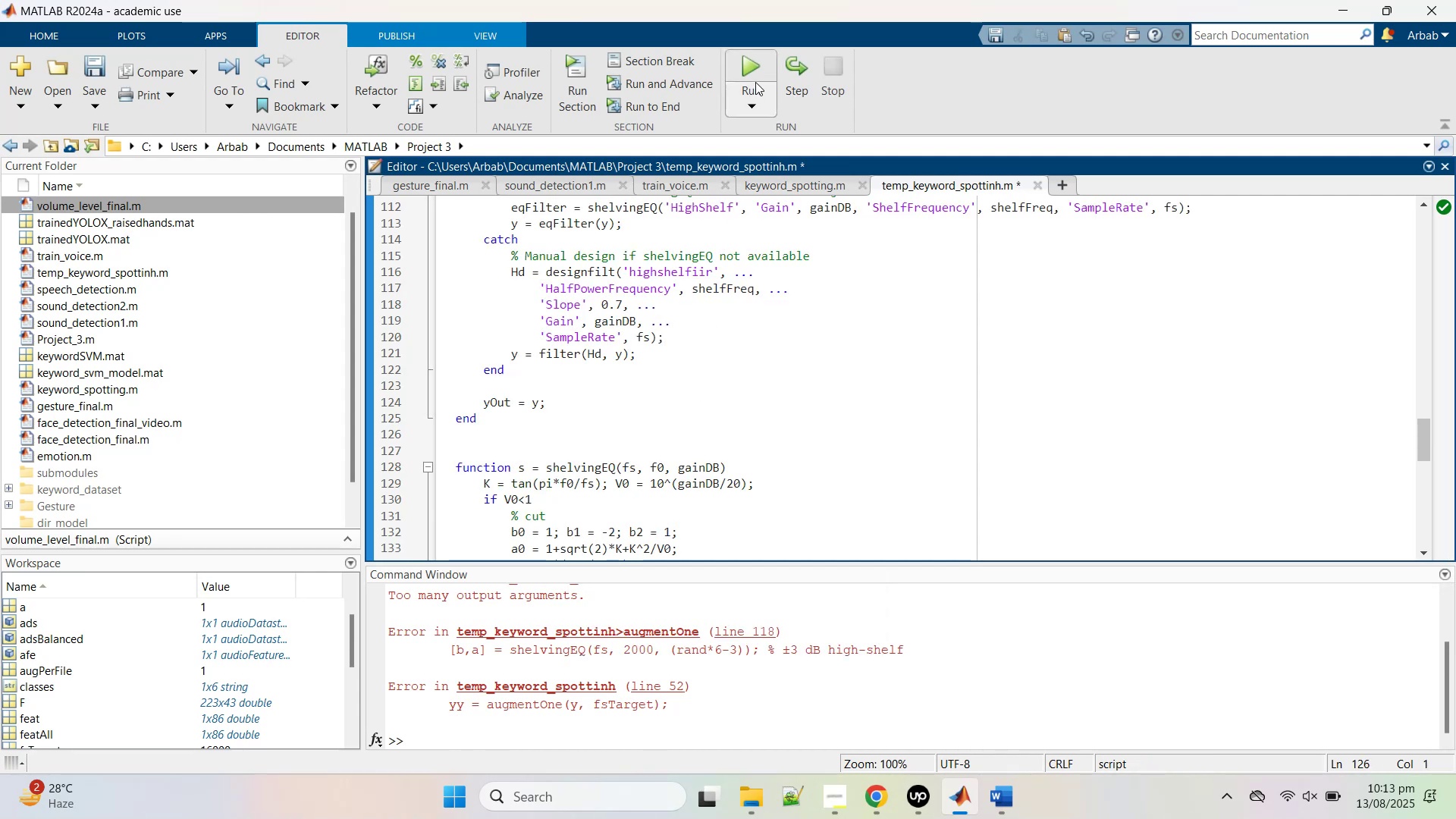 
left_click([755, 67])
 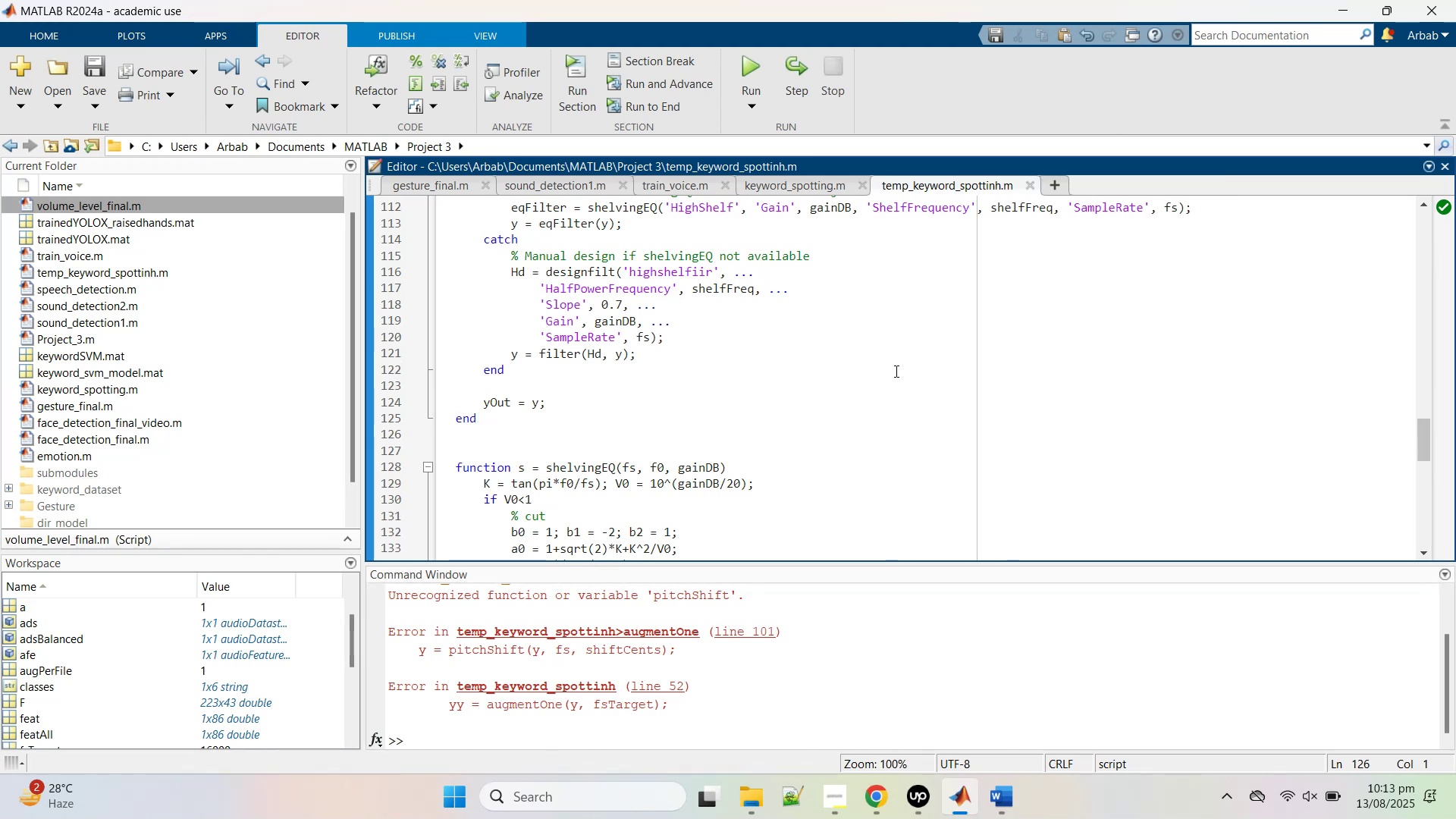 
wait(41.03)
 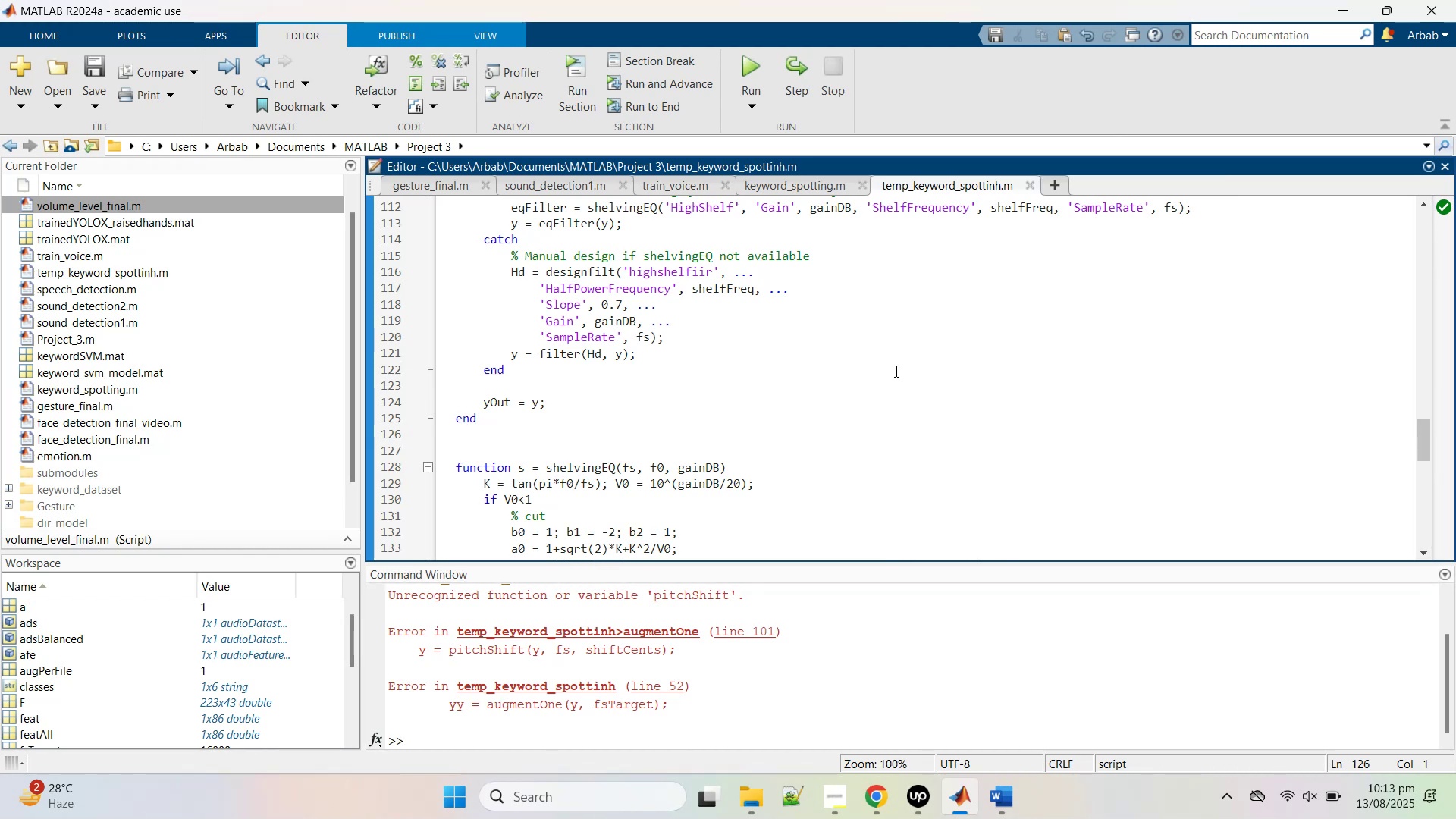 
left_click([584, 446])
 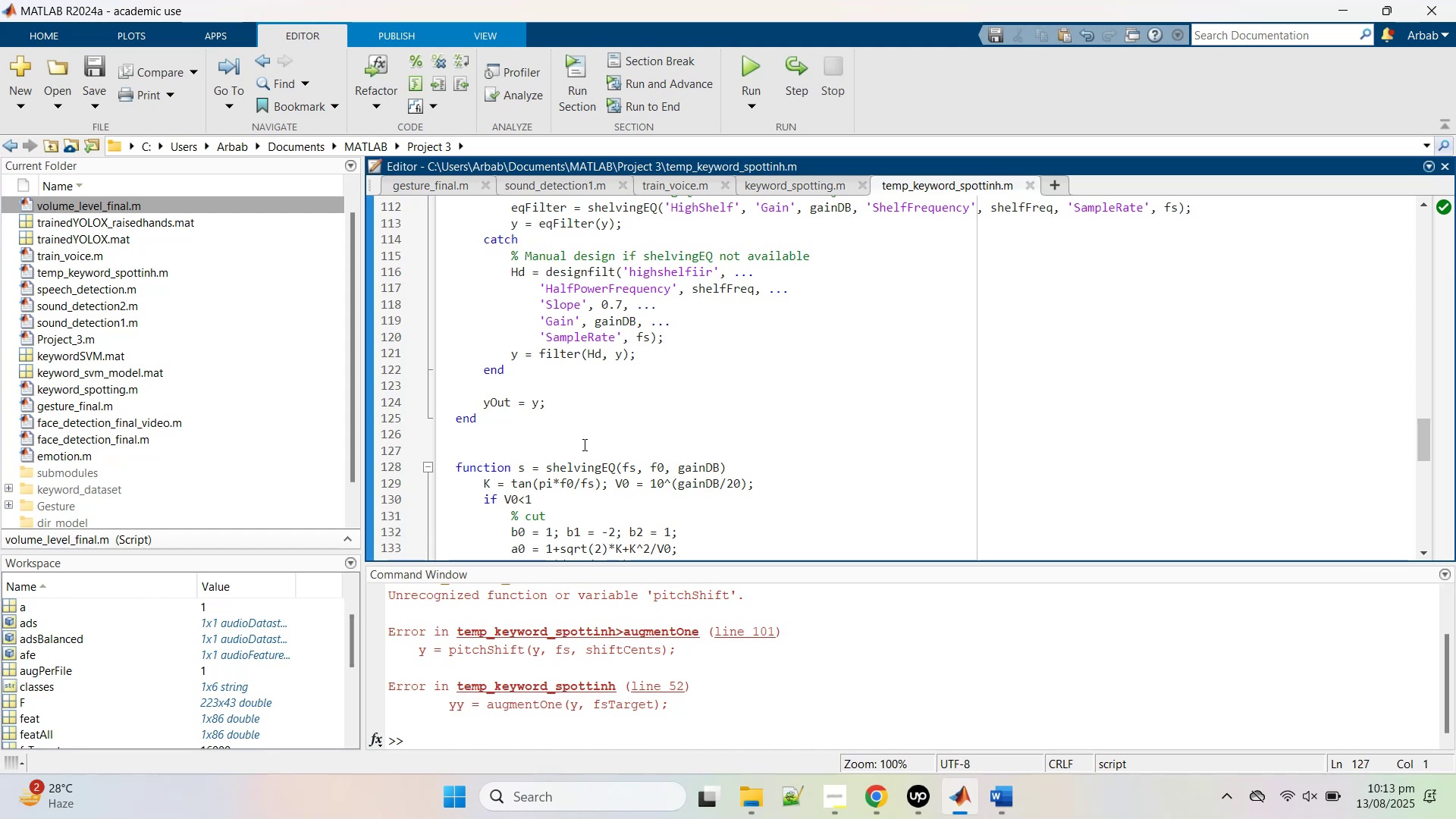 
type(pitch)
key(Backspace)
key(Backspace)
key(Backspace)
key(Backspace)
key(Backspace)
 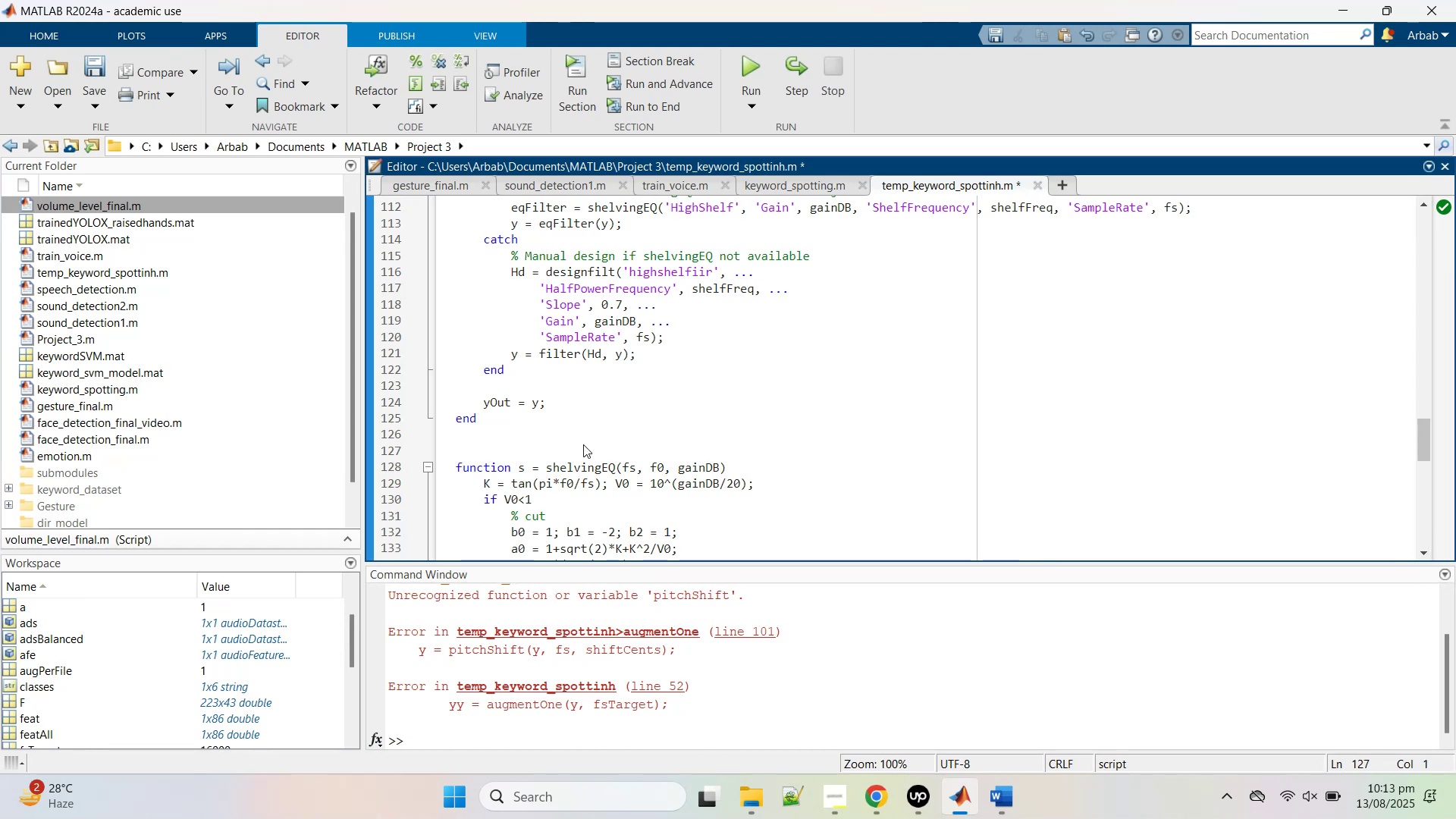 
key(Control+S)
 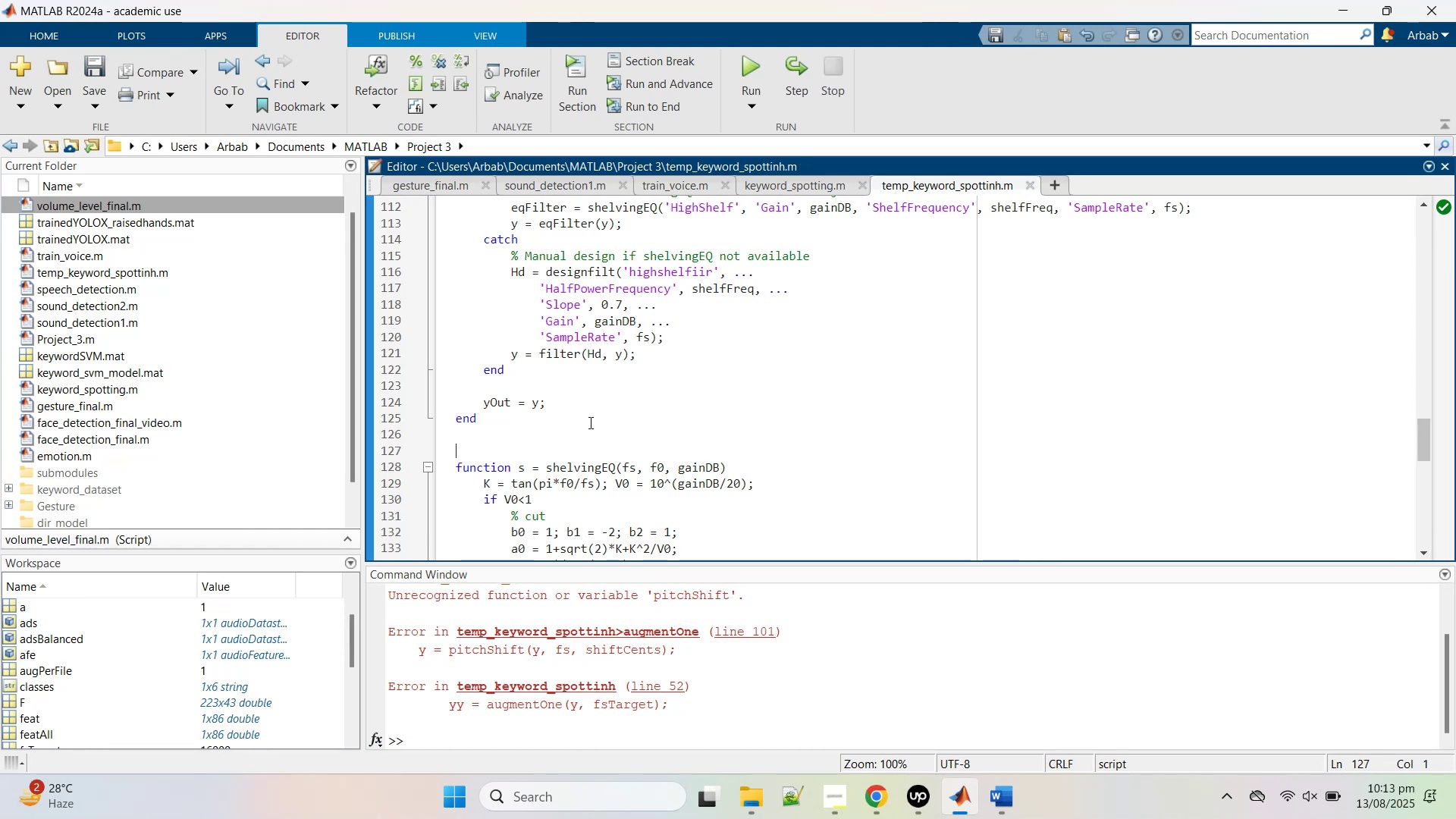 
scroll: coordinate [589, 421], scroll_direction: up, amount: 8.0
 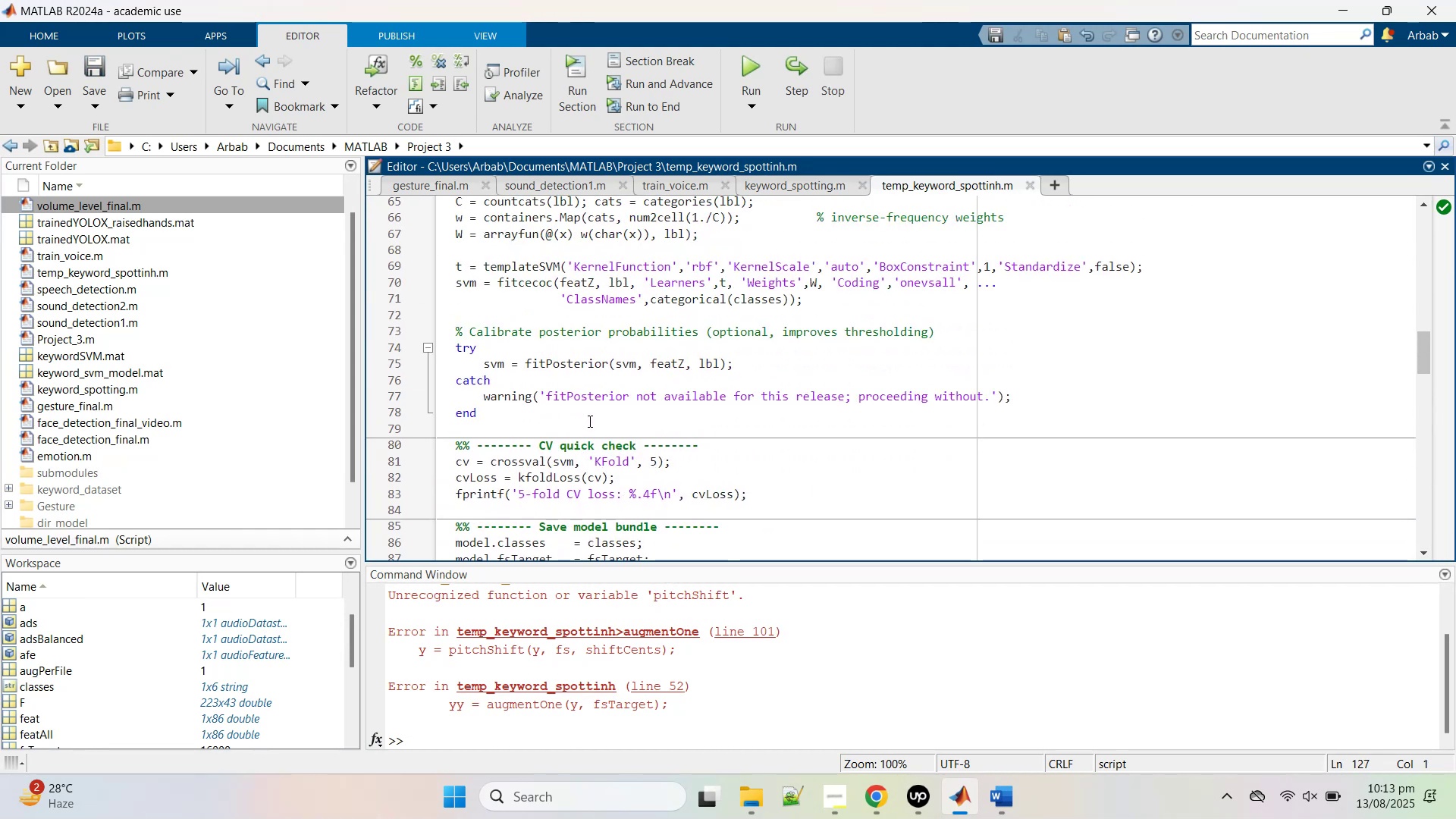 
left_click([588, 421])
 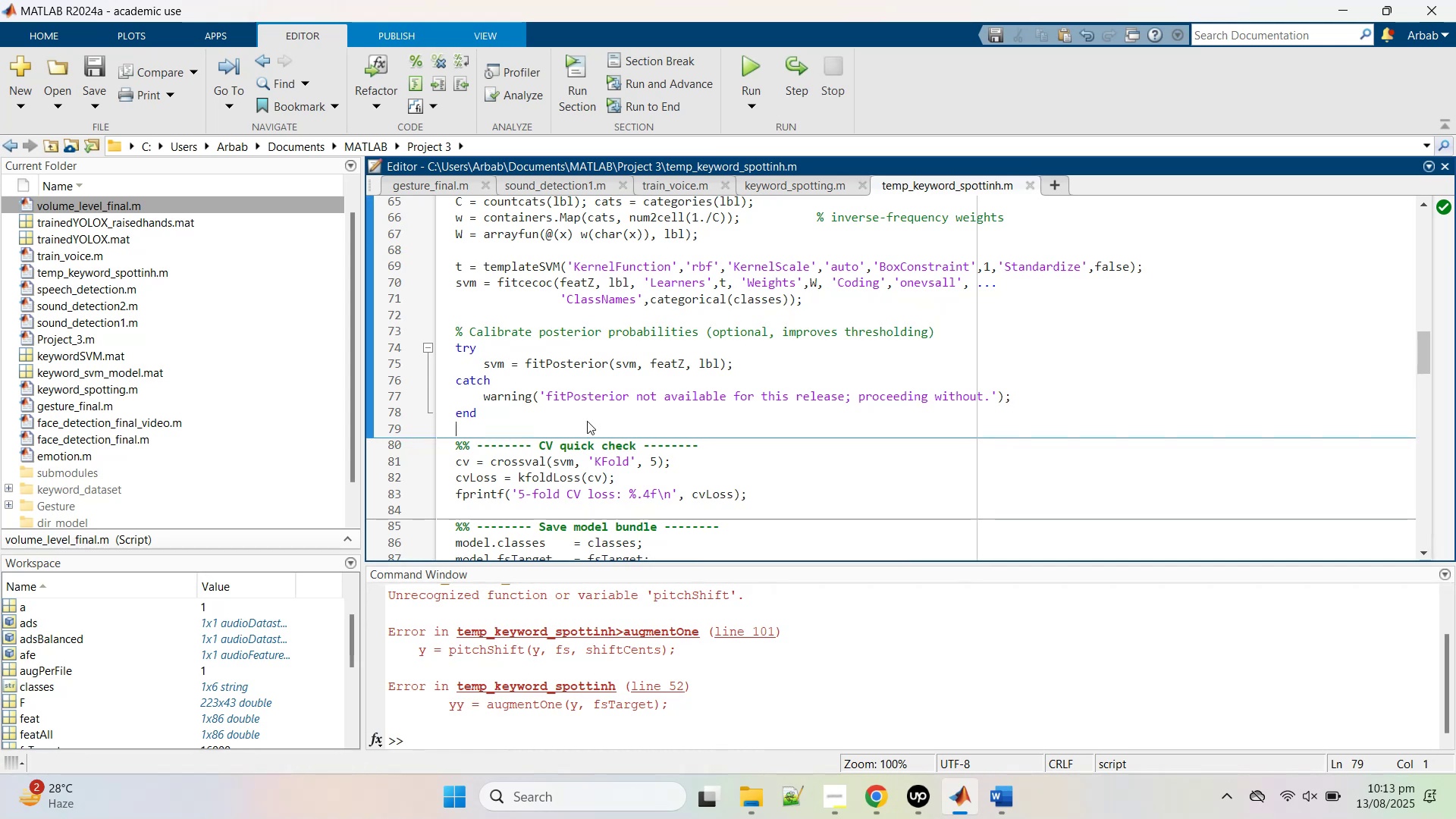 
key(Enter)
 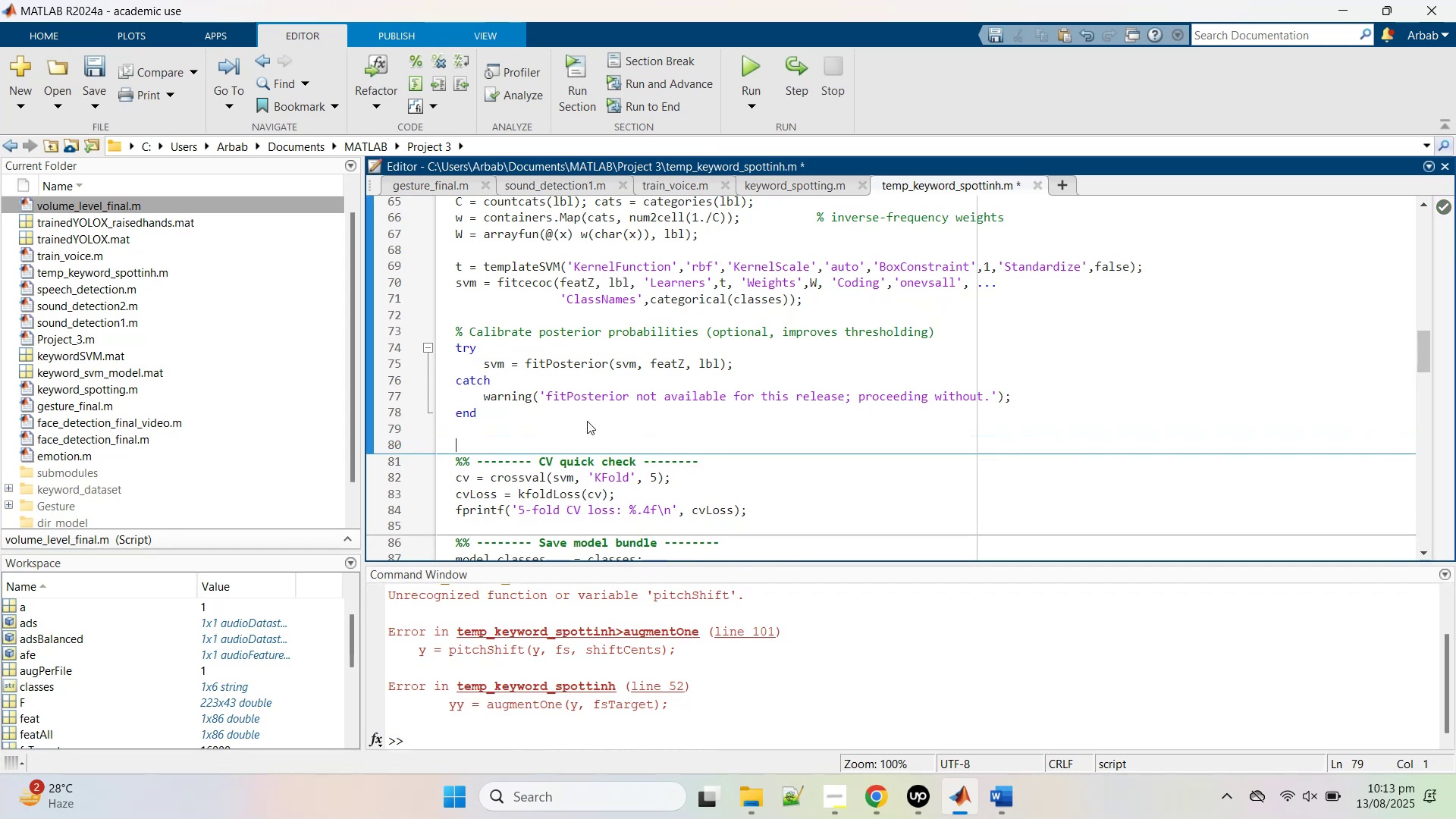 
type(pitchsh)
key(Backspace)
key(Backspace)
key(Backspace)
key(Backspace)
key(Backspace)
key(Backspace)
key(Backspace)
 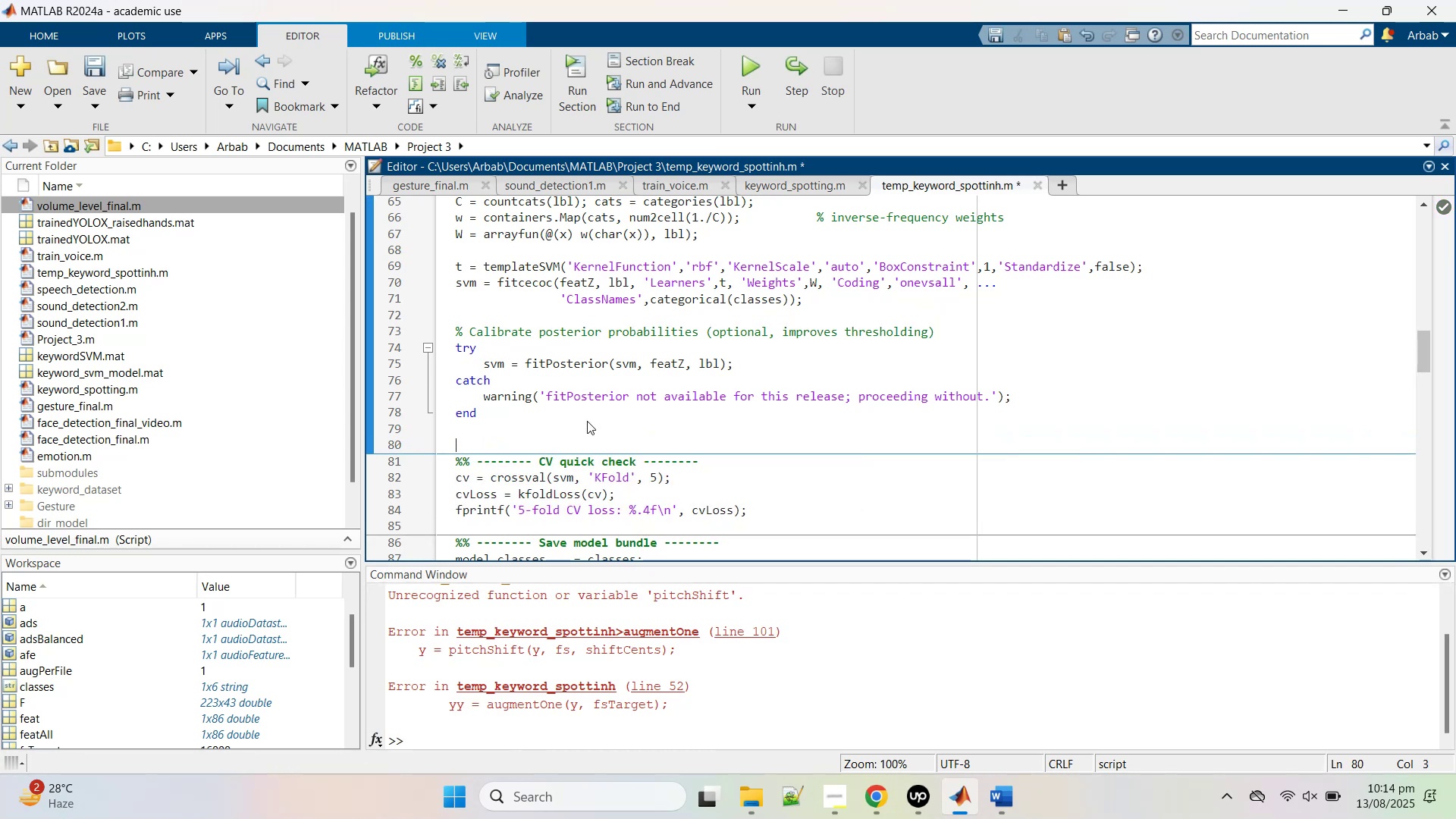 
key(Control+V)
 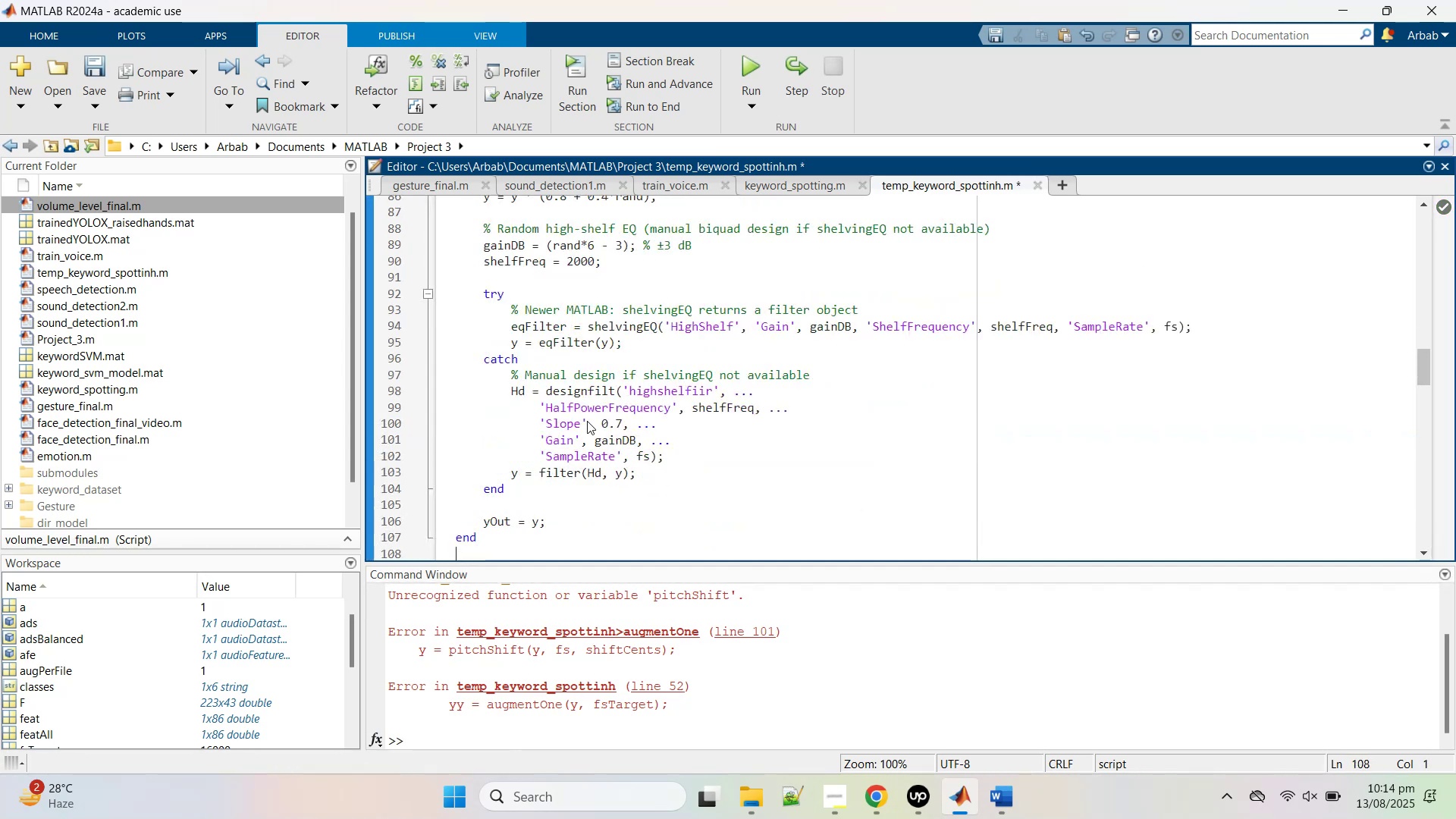 
key(Control+Z)
 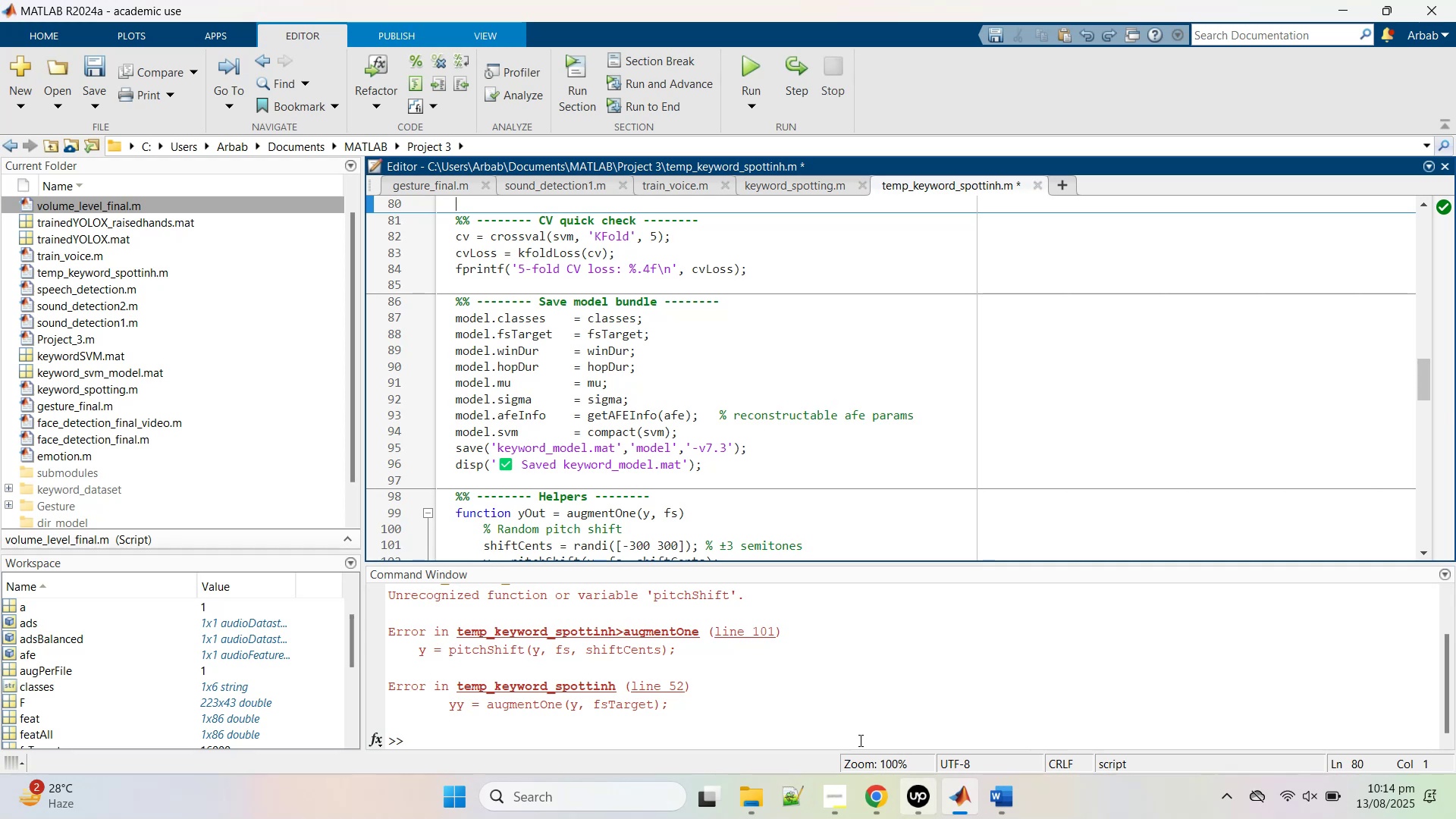 
scroll: coordinate [745, 664], scroll_direction: up, amount: 1.0
 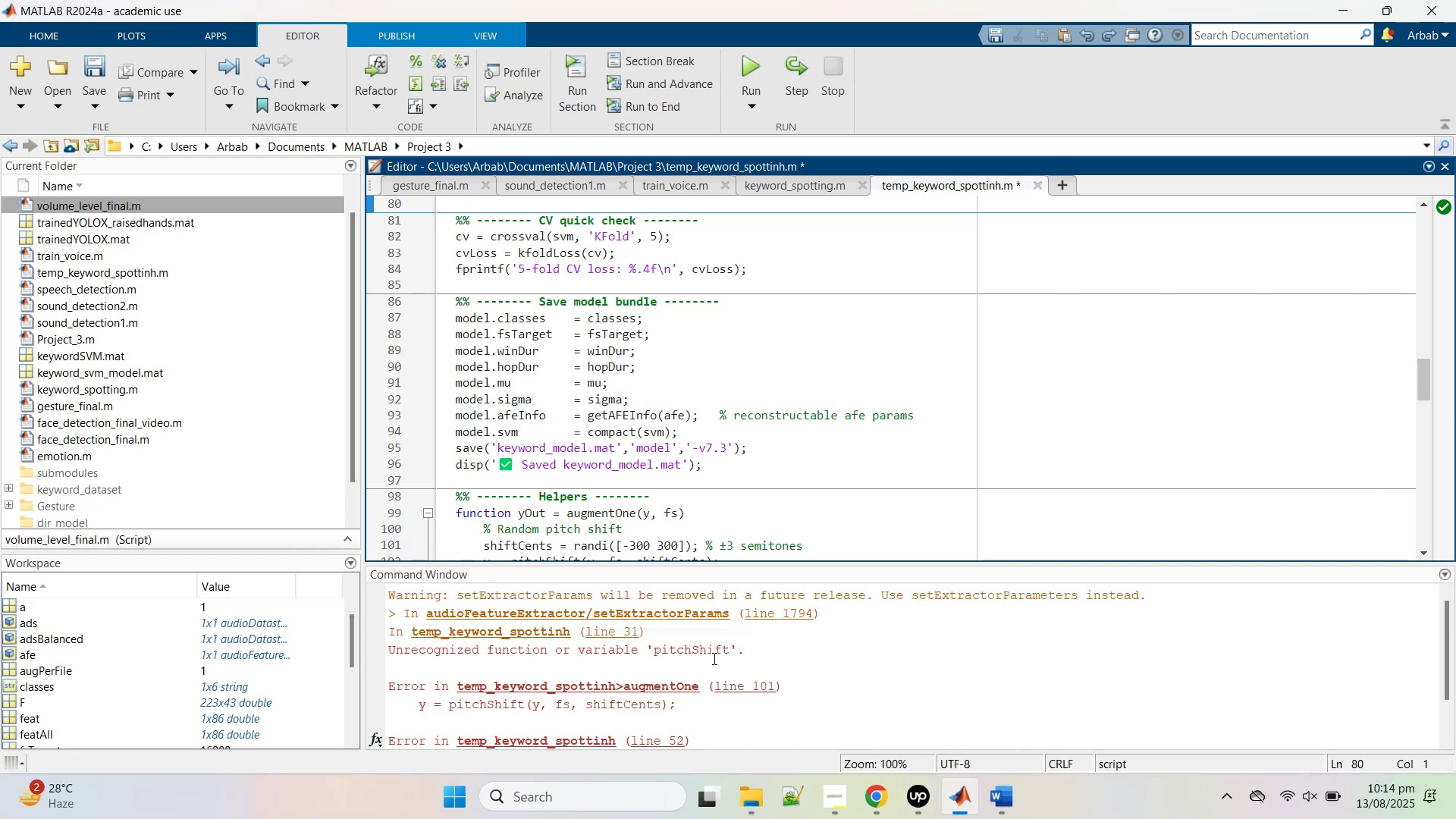 
double_click([713, 658])
 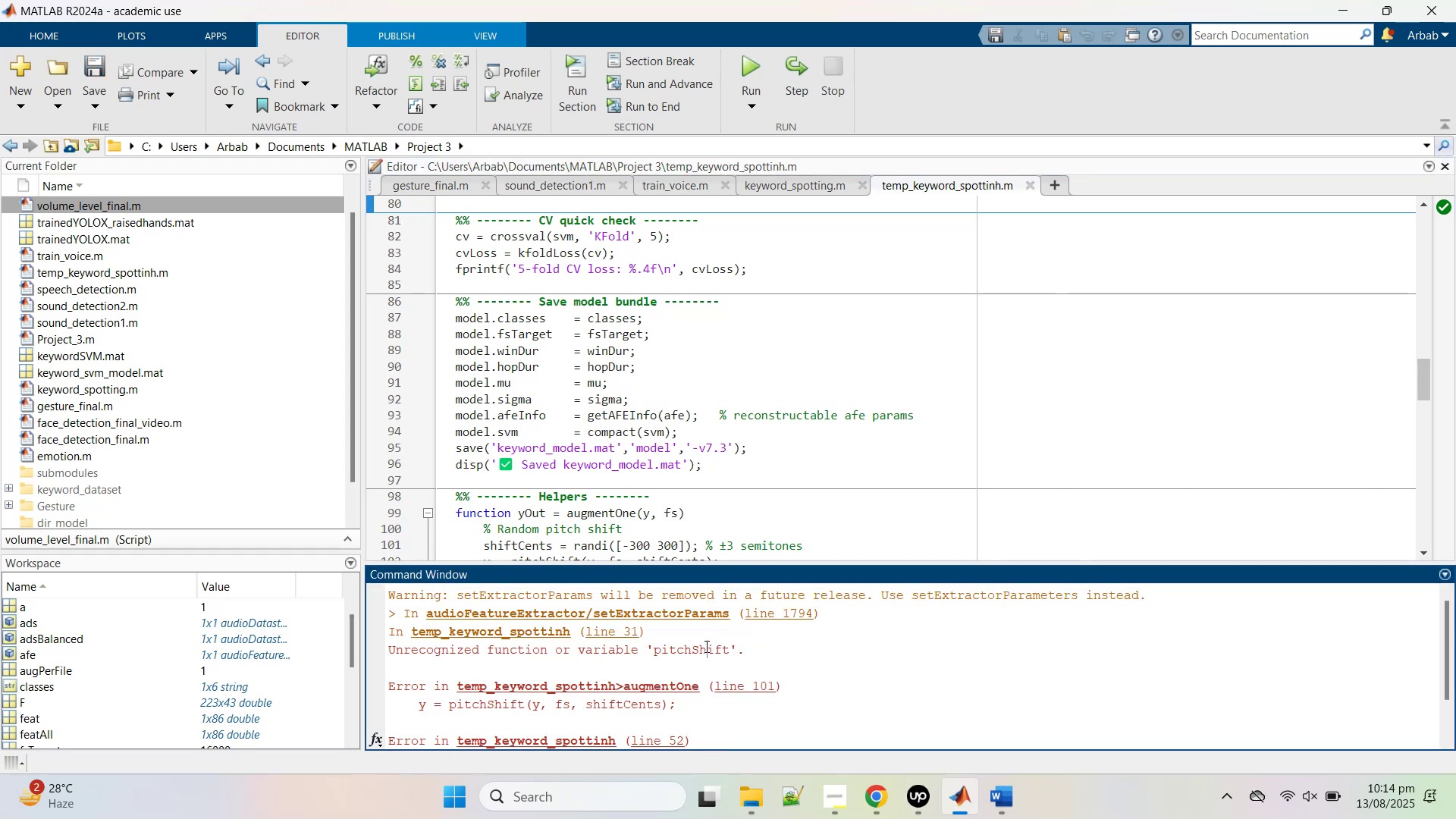 
double_click([705, 646])
 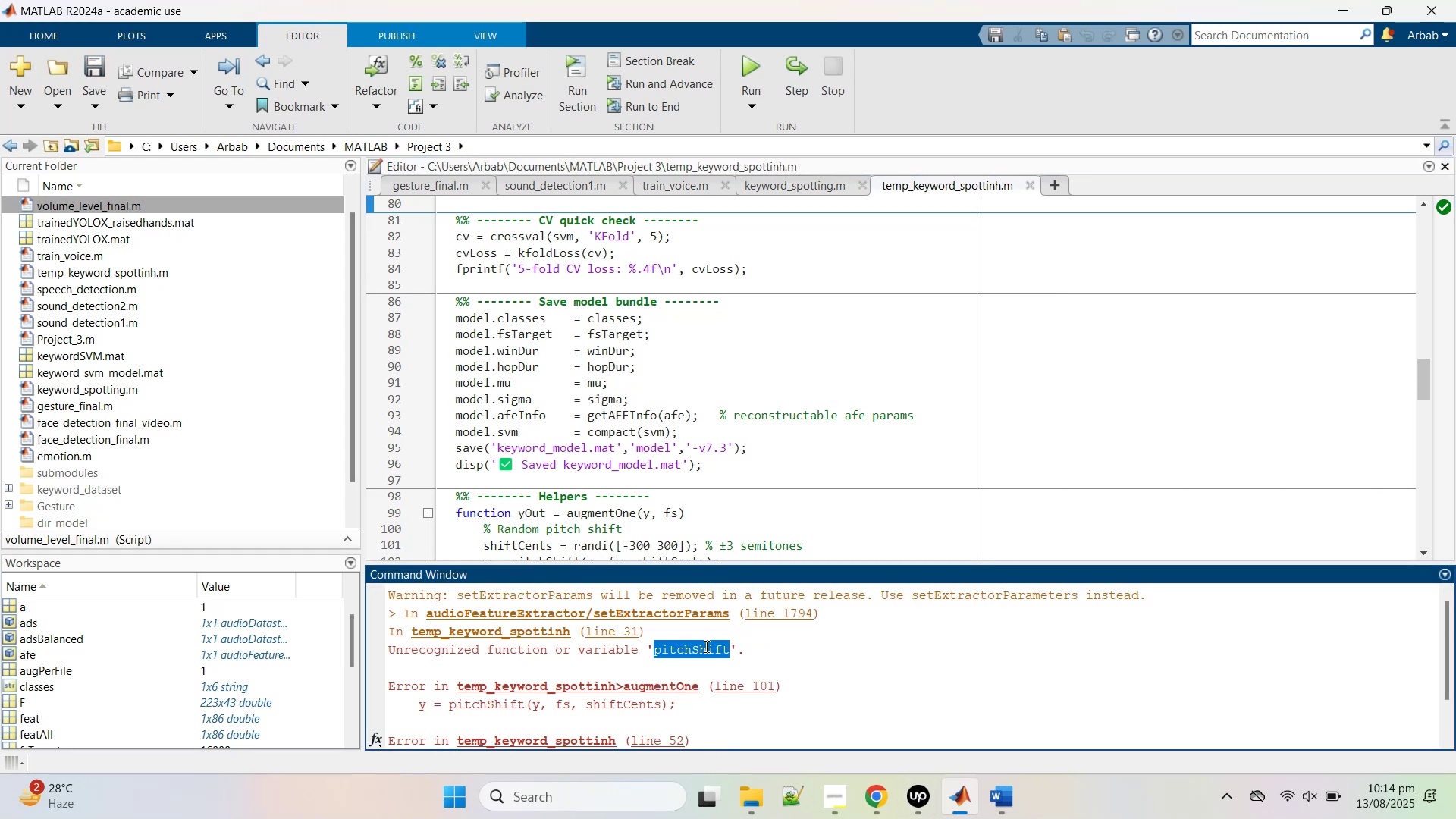 
right_click([705, 646])
 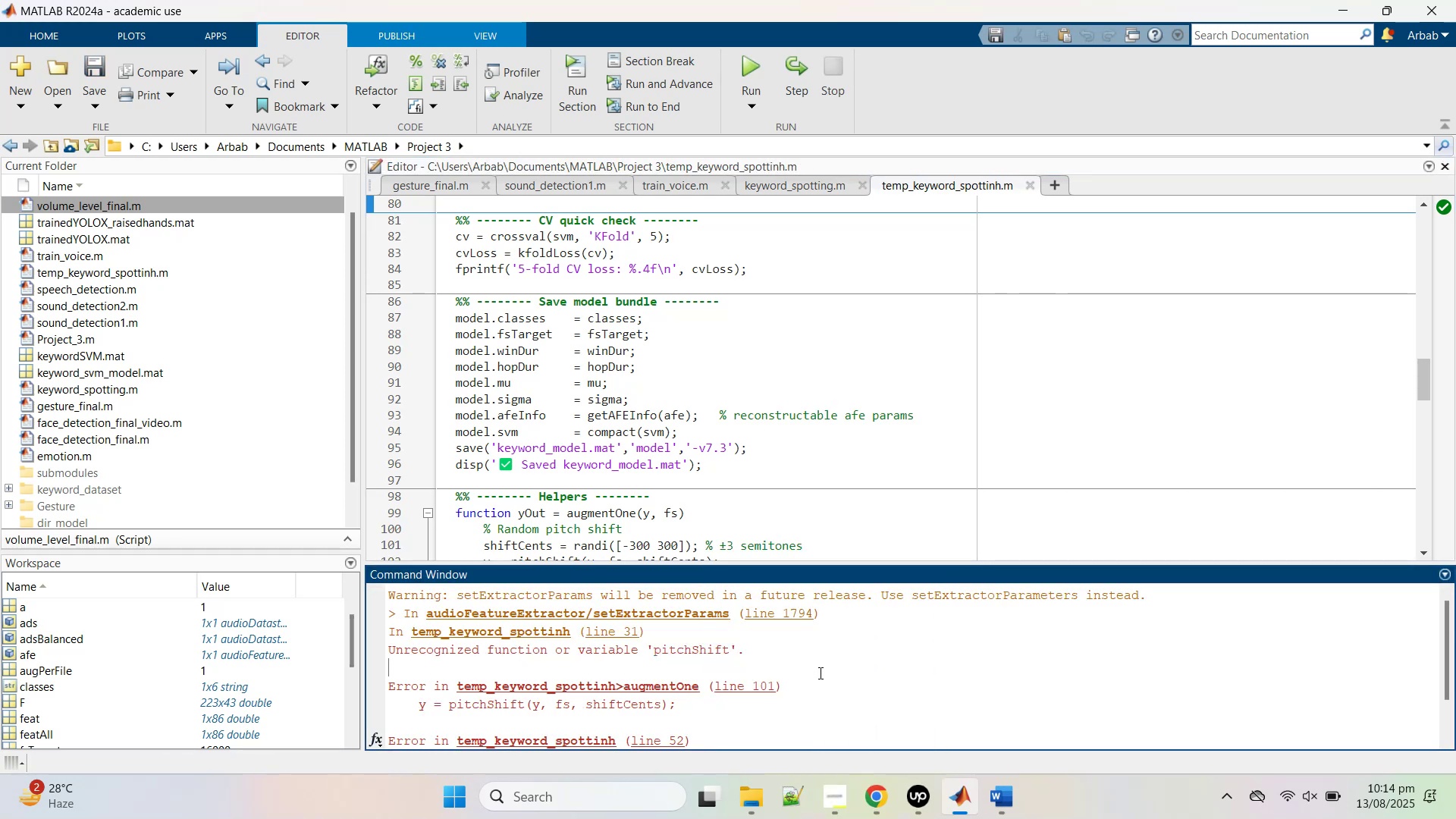 
left_click([879, 806])
 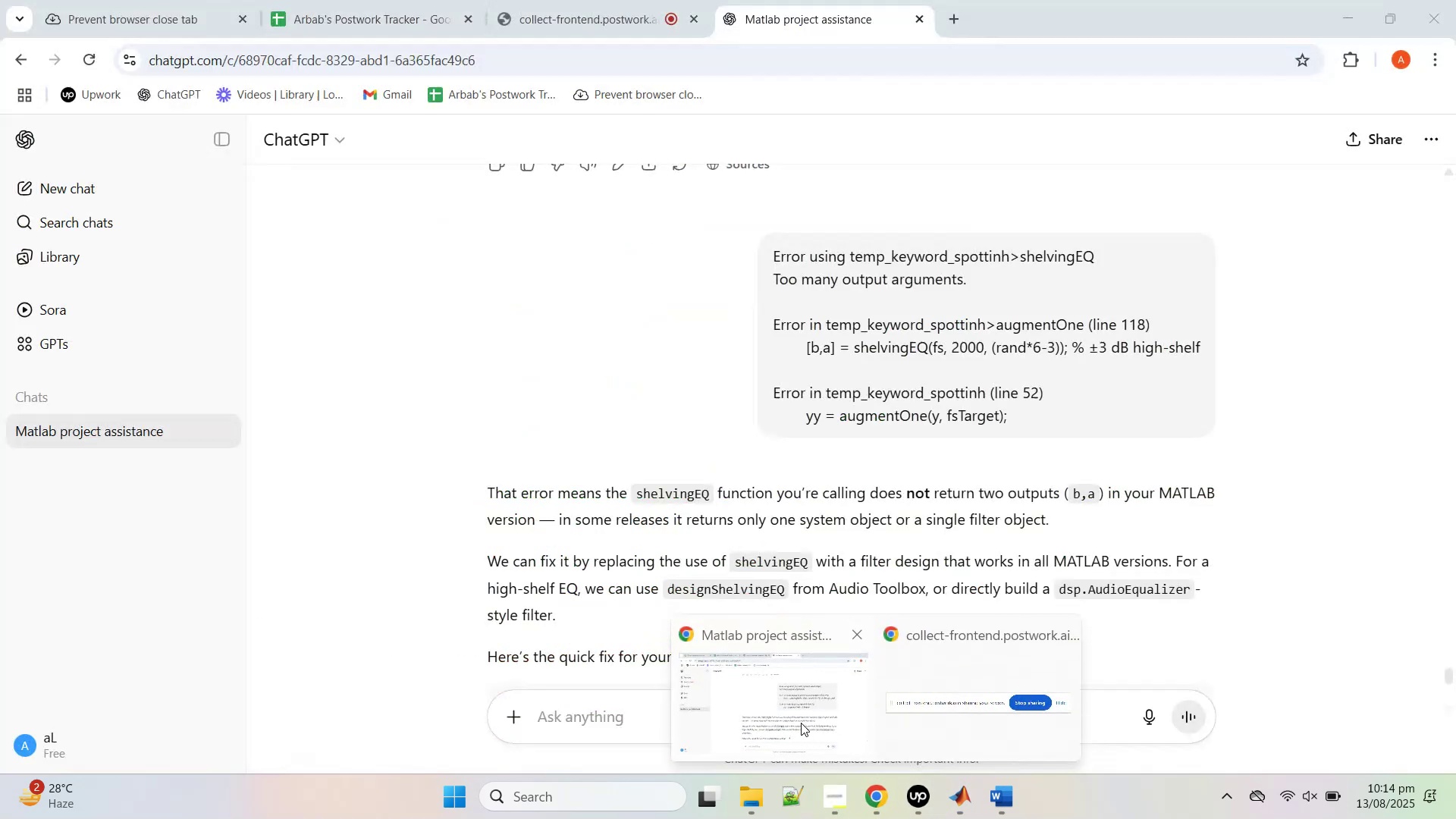 
left_click([800, 723])
 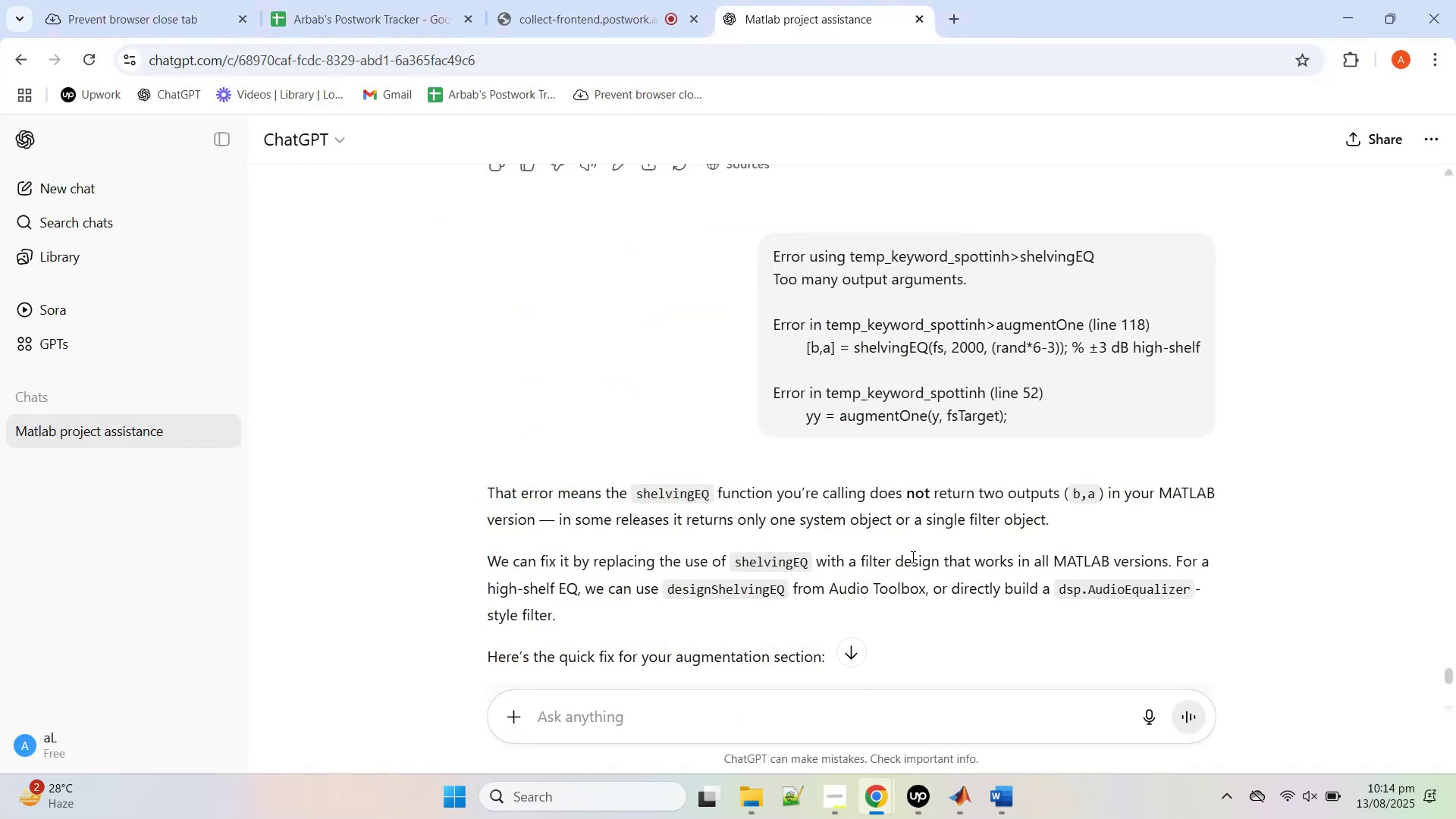 
scroll: coordinate [914, 558], scroll_direction: up, amount: 40.0
 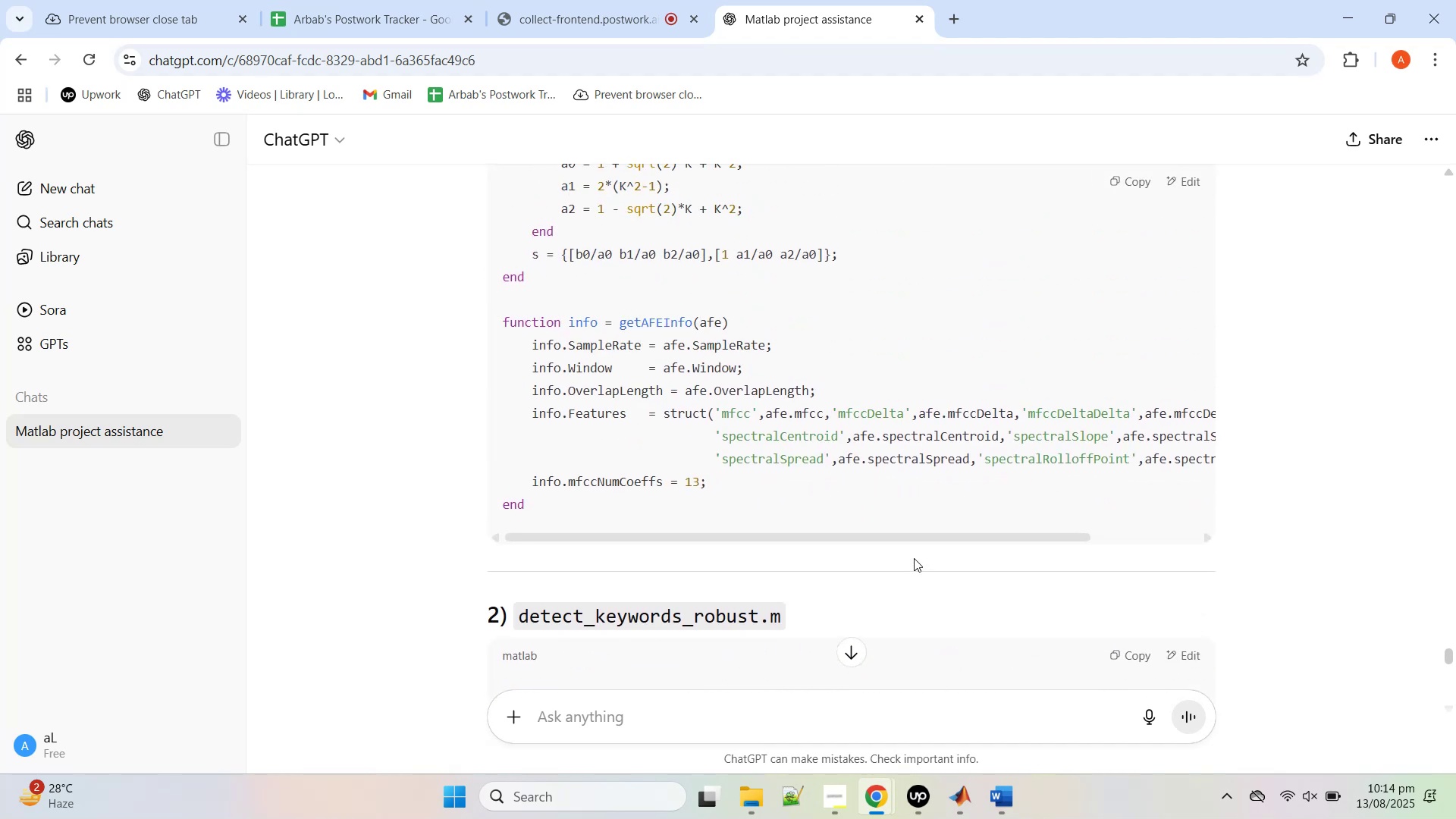 
scroll: coordinate [914, 557], scroll_direction: down, amount: 11.0
 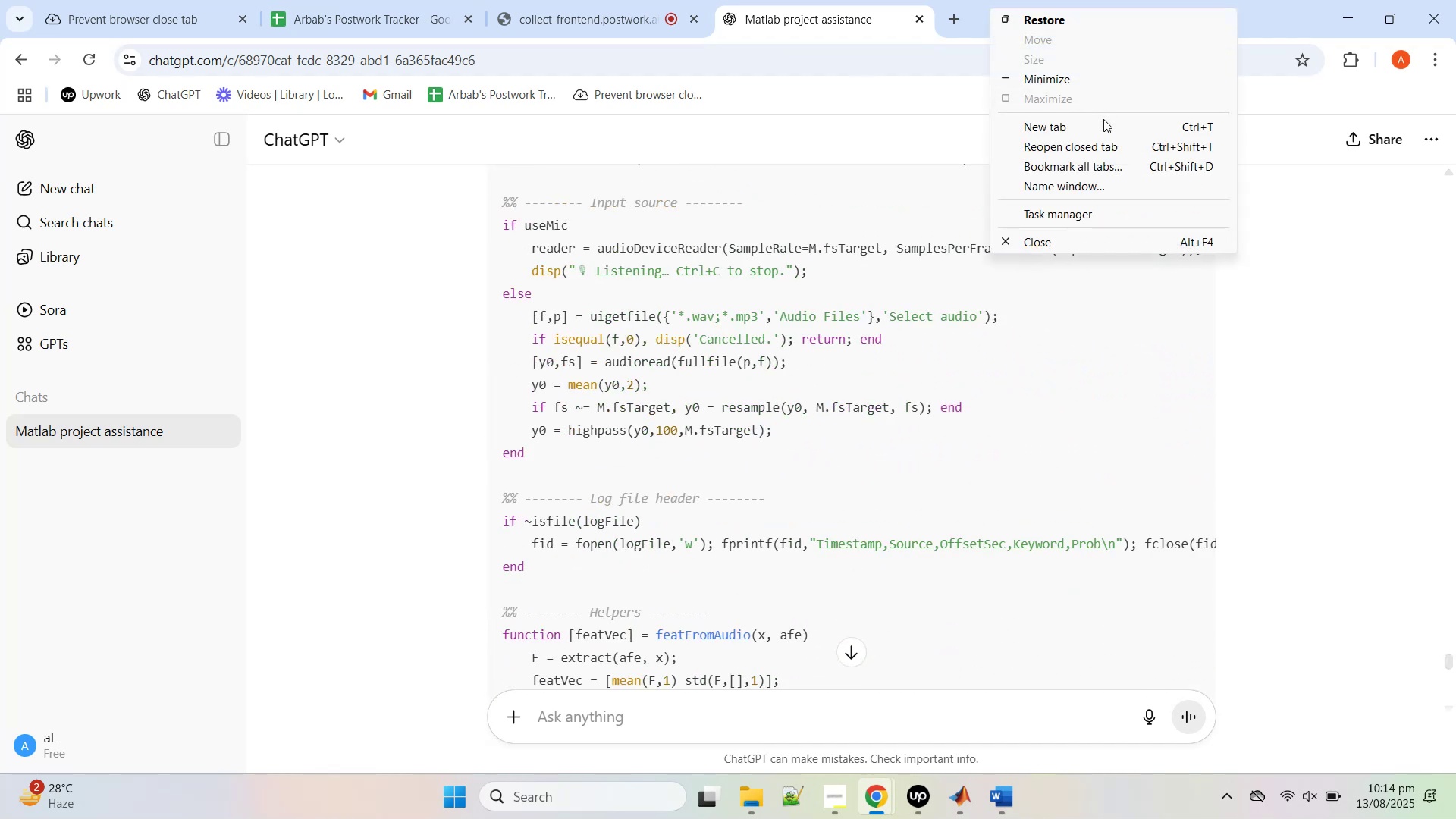 
left_click([1111, 146])
 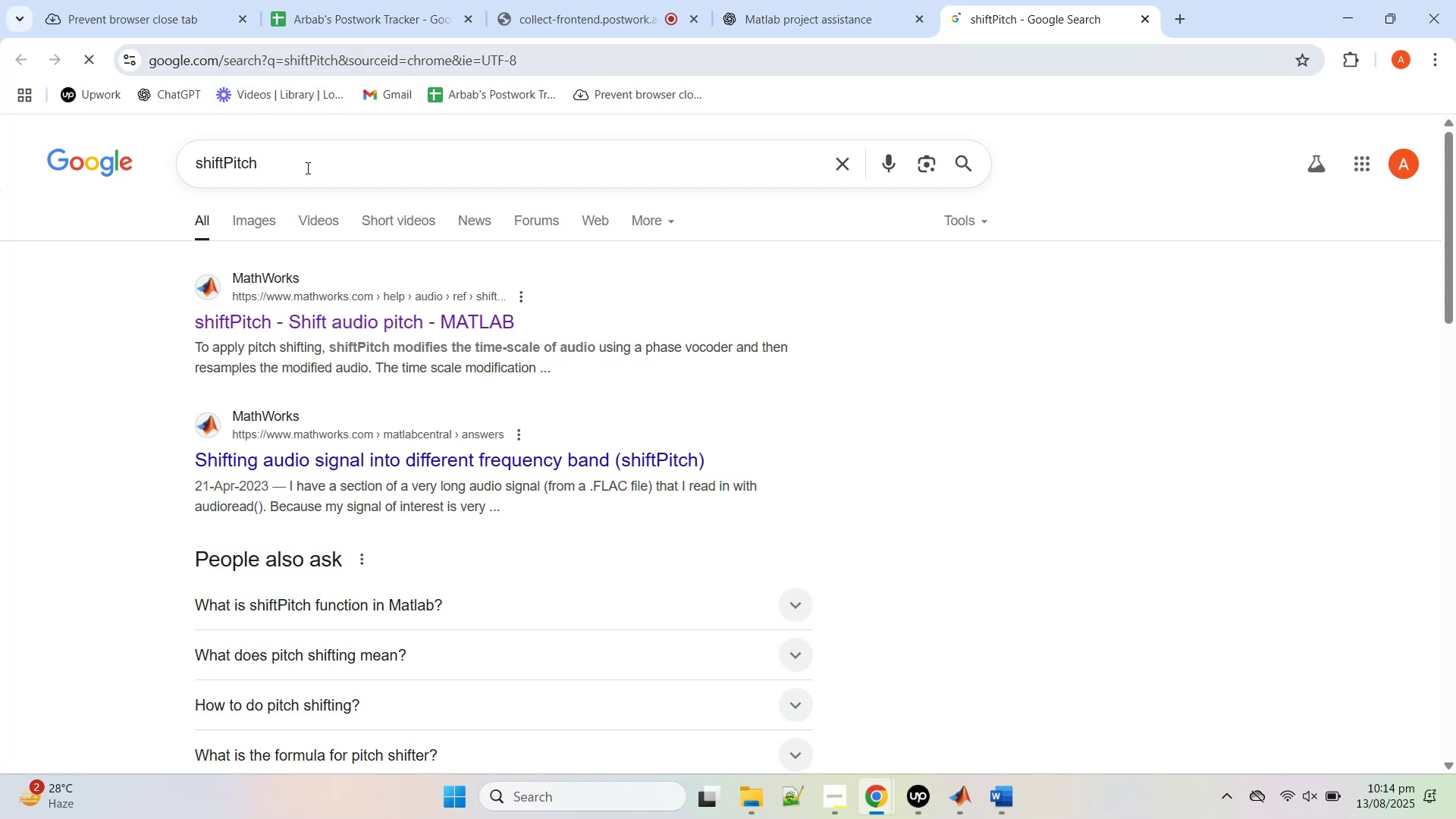 
left_click([857, 3])
 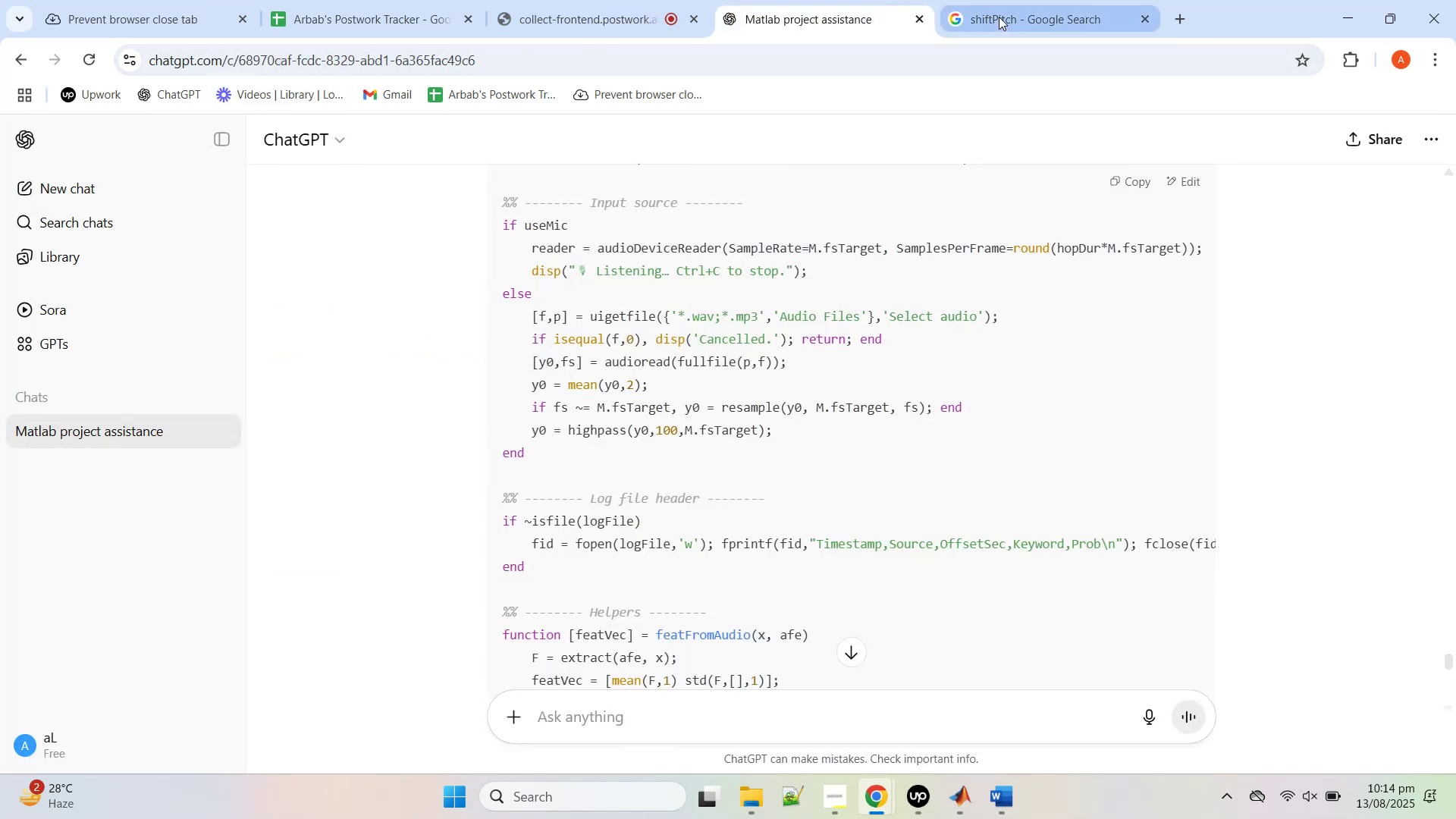 
scroll: coordinate [904, 449], scroll_direction: down, amount: 46.0
 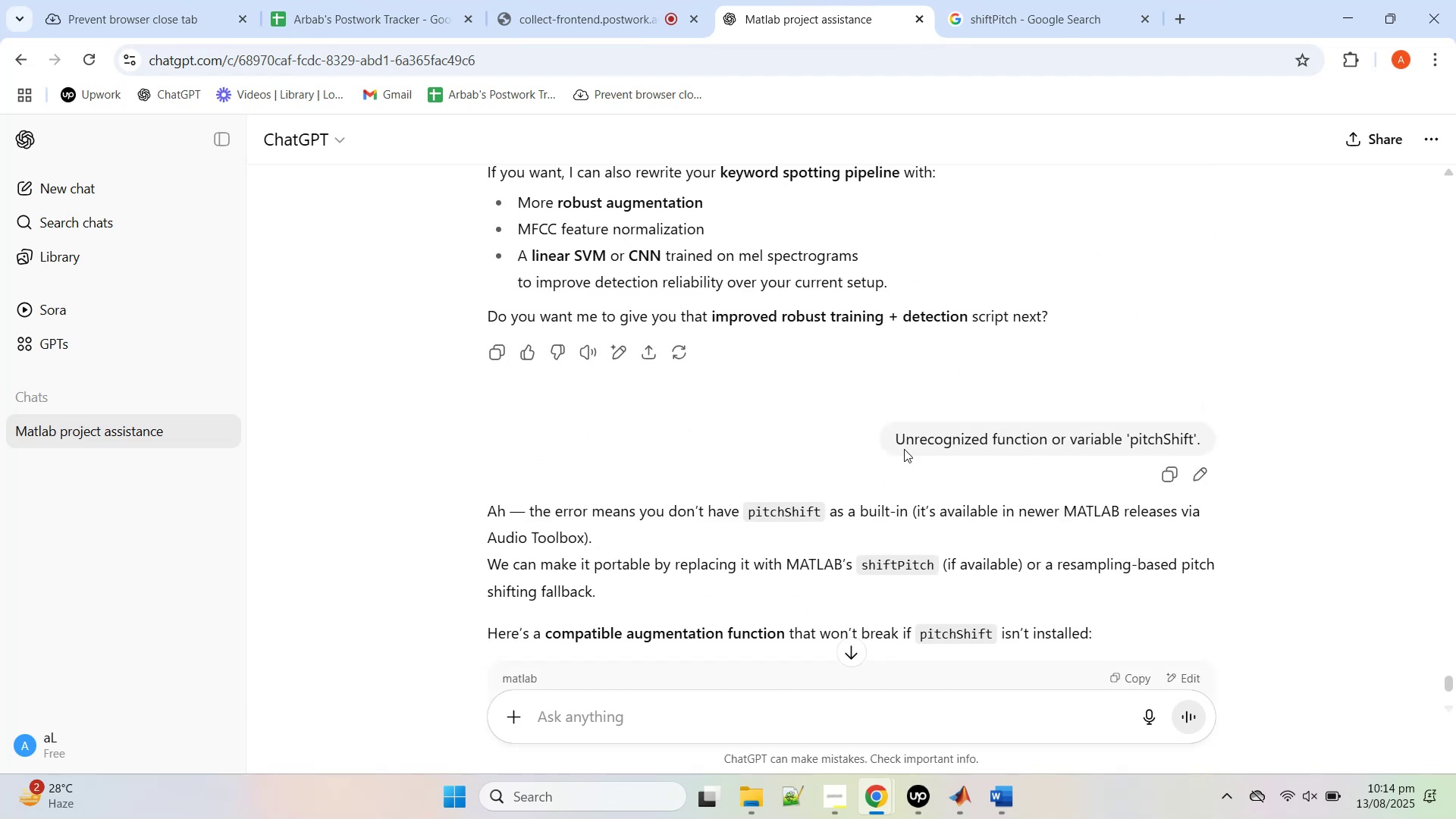 
scroll: coordinate [904, 449], scroll_direction: down, amount: 1.0
 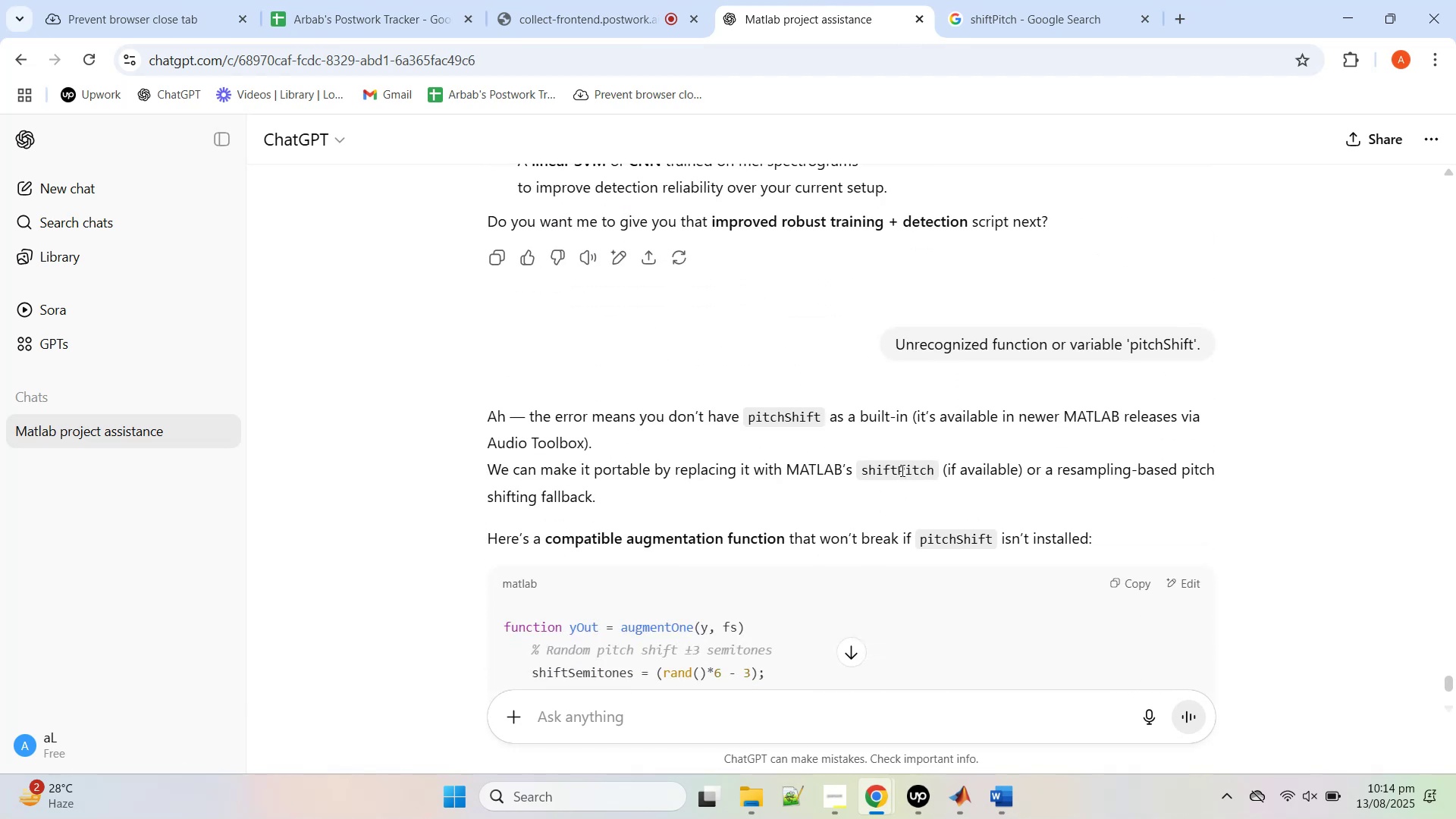 
double_click([899, 468])
 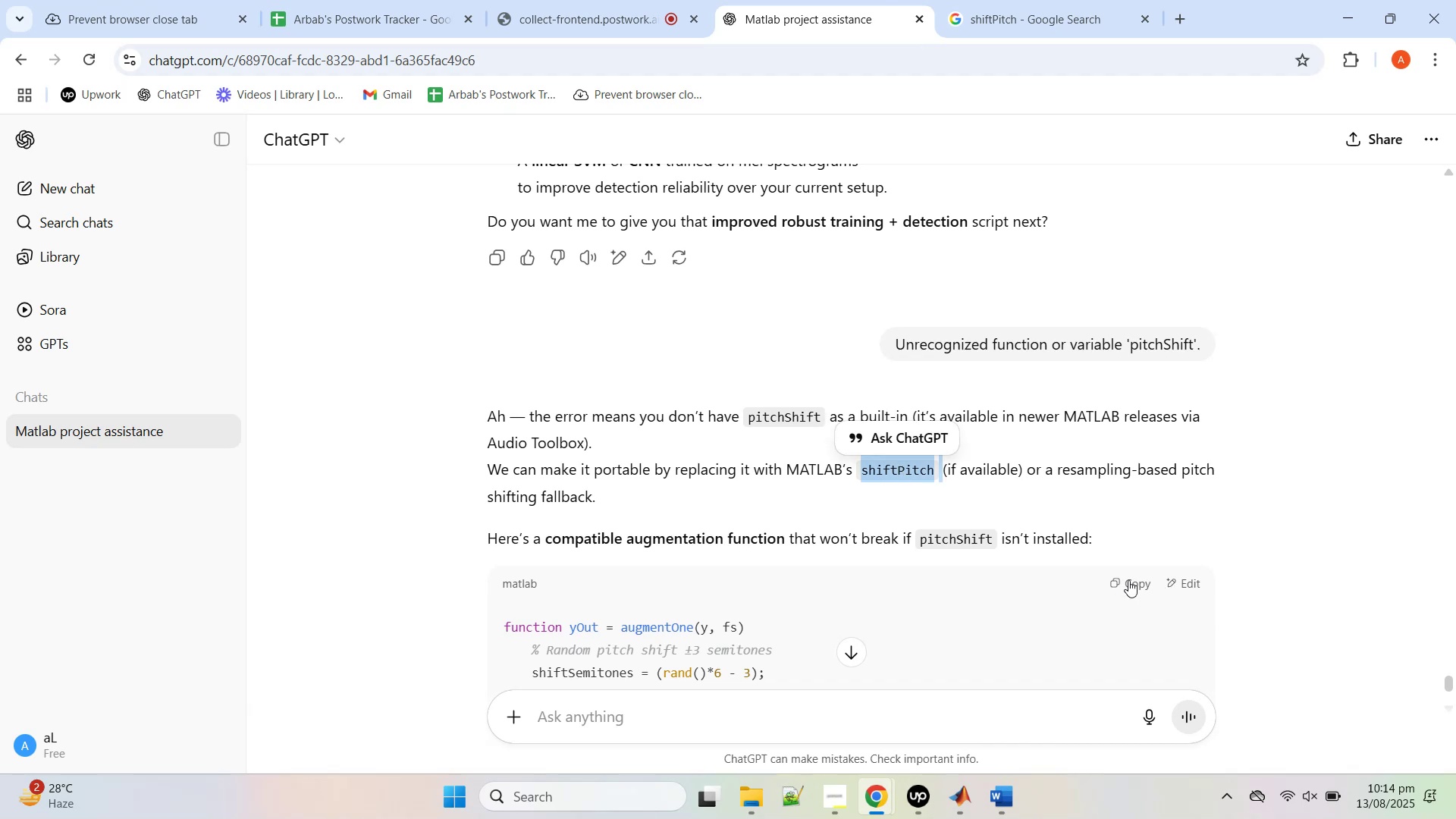 
left_click([1128, 580])
 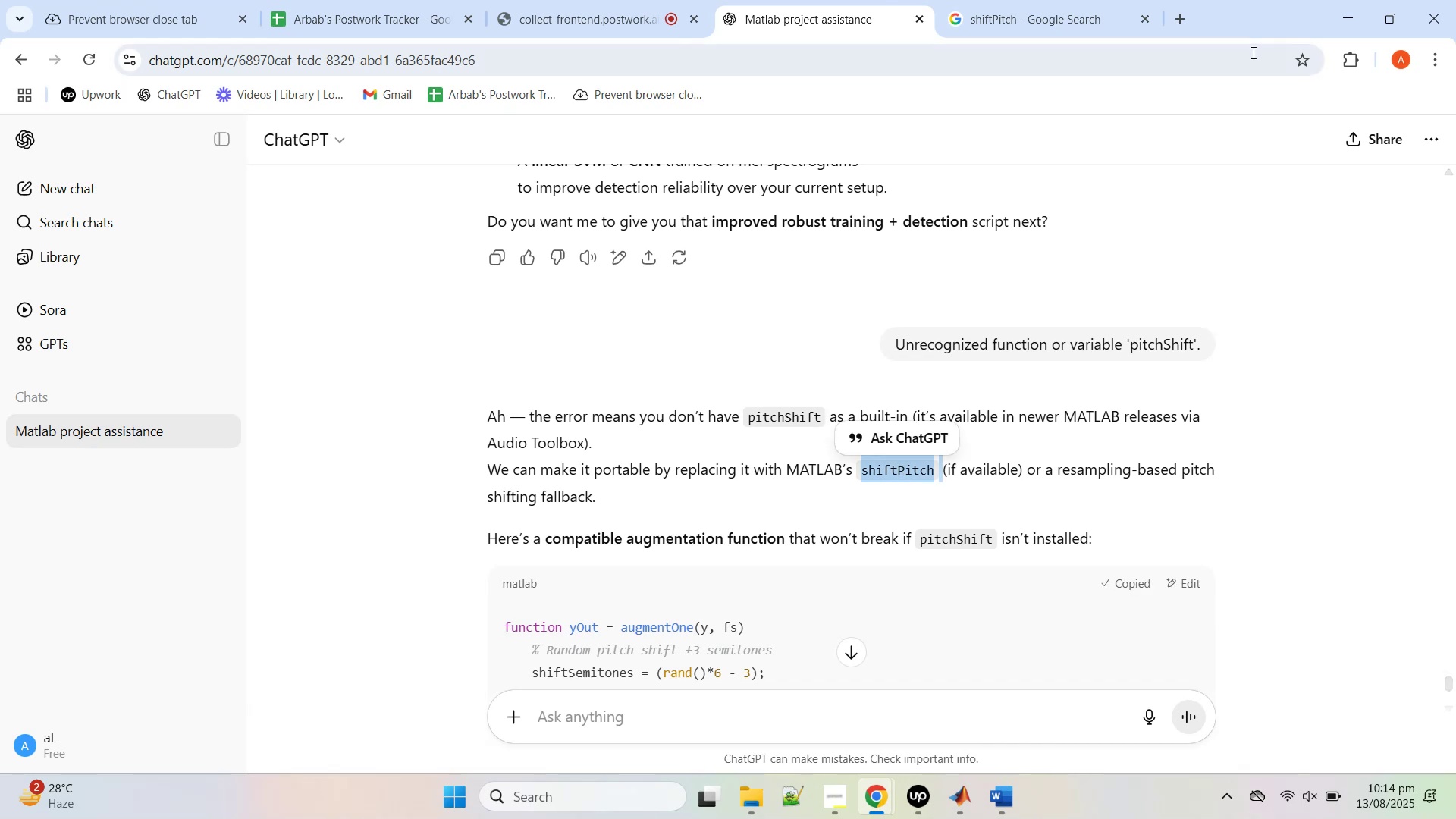 
scroll: coordinate [968, 531], scroll_direction: down, amount: 16.0
 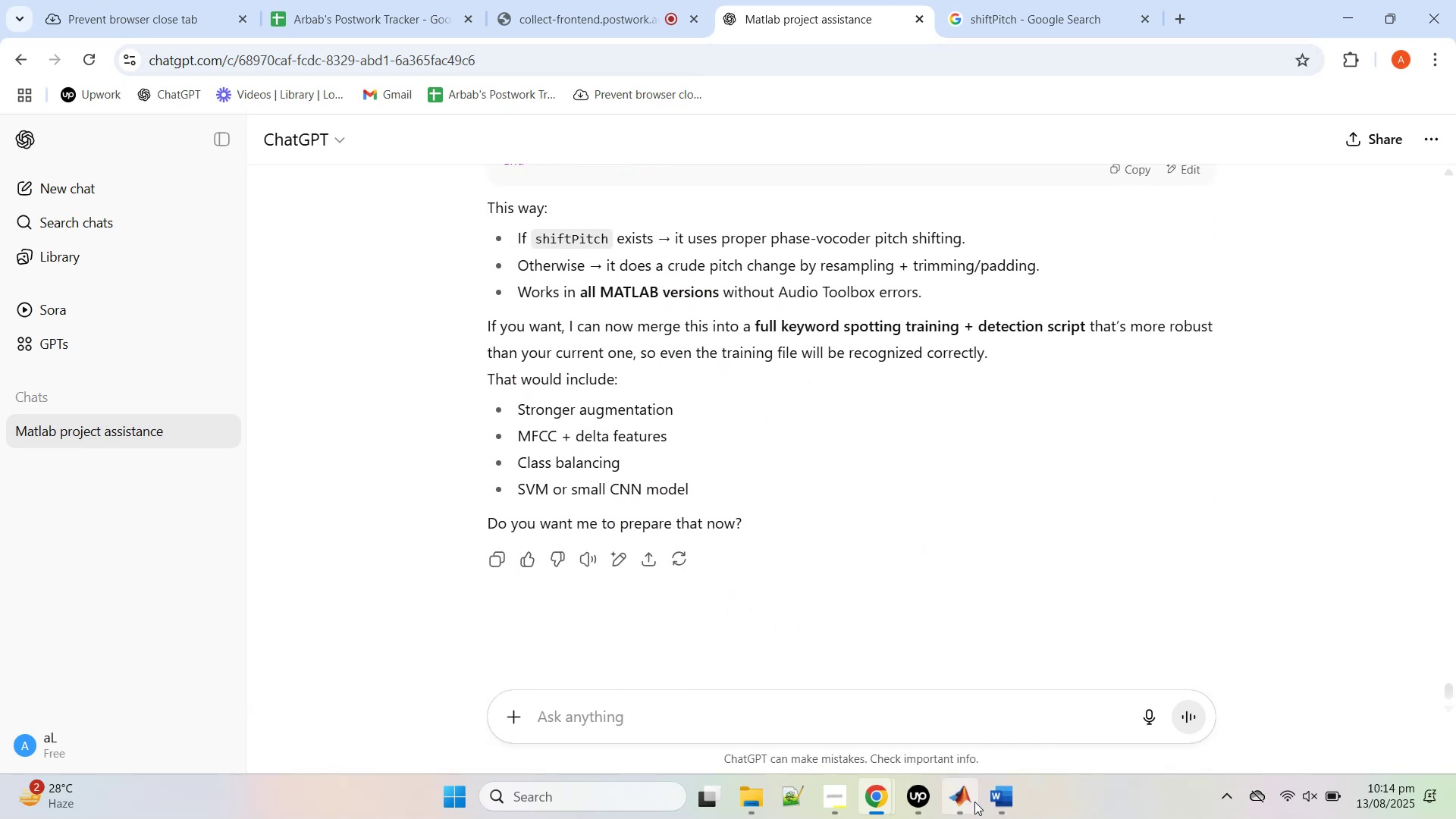 
left_click([964, 801])
 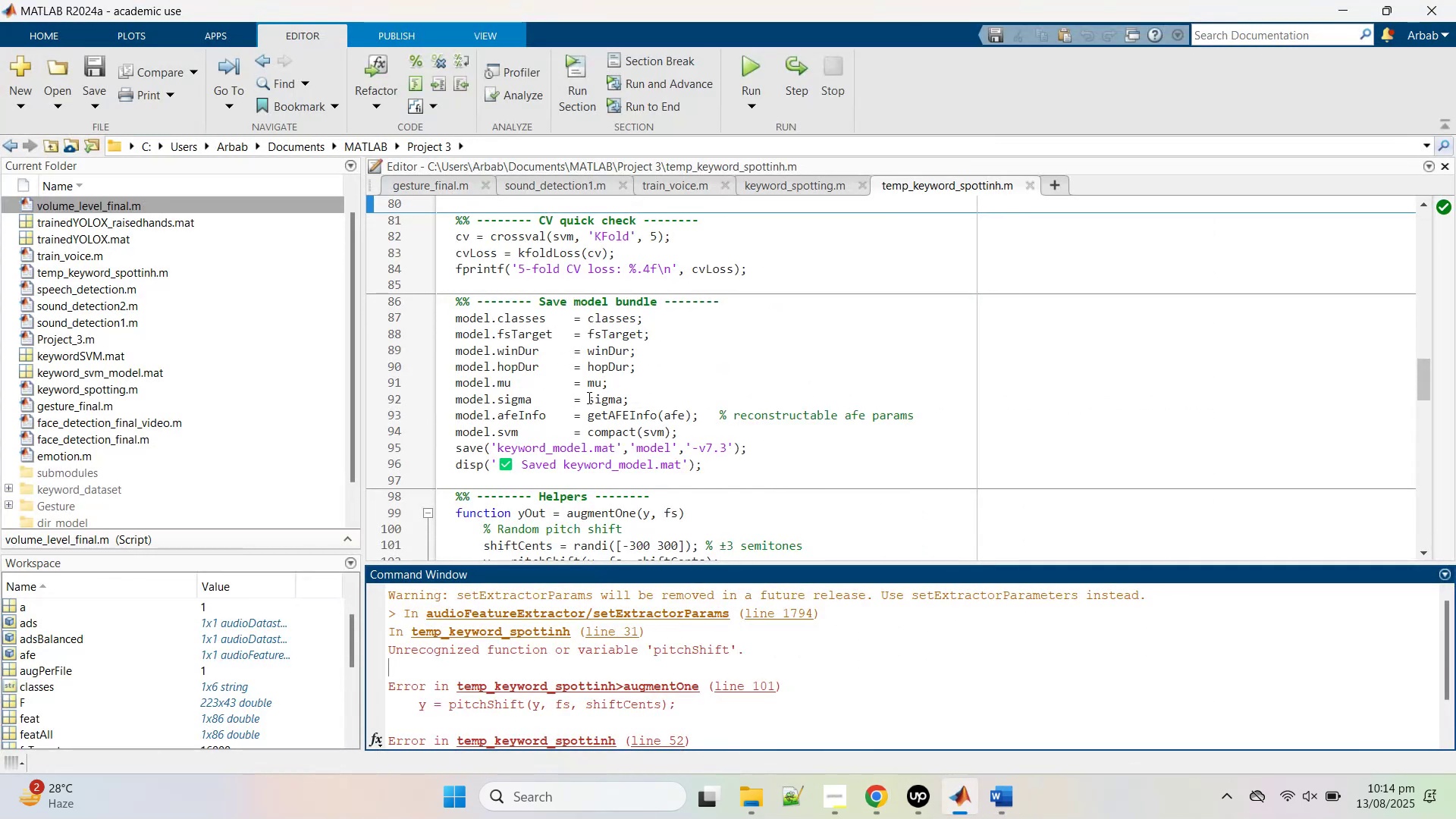 
scroll: coordinate [593, 394], scroll_direction: down, amount: 7.0
 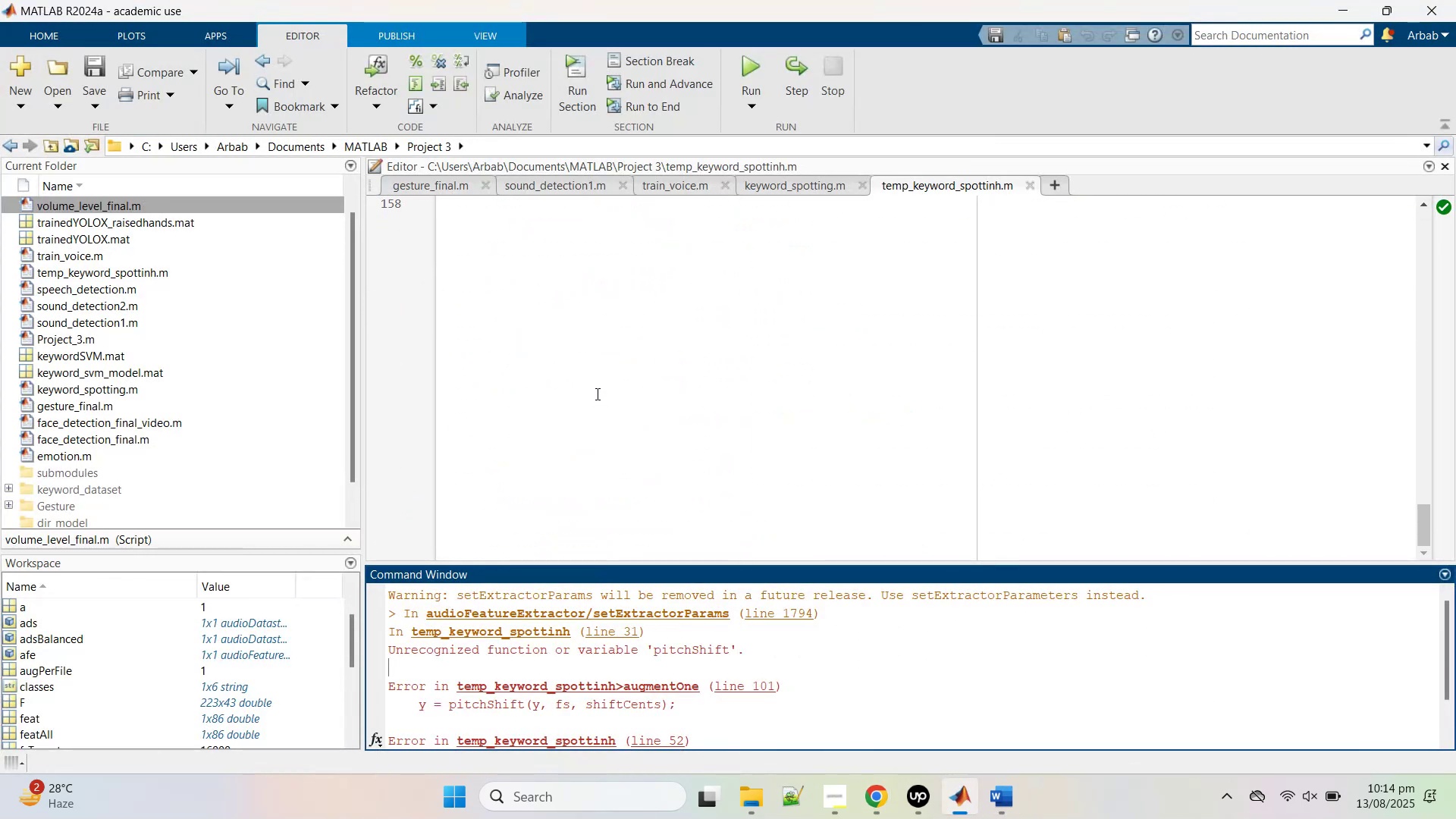 
scroll: coordinate [598, 394], scroll_direction: up, amount: 10.0
 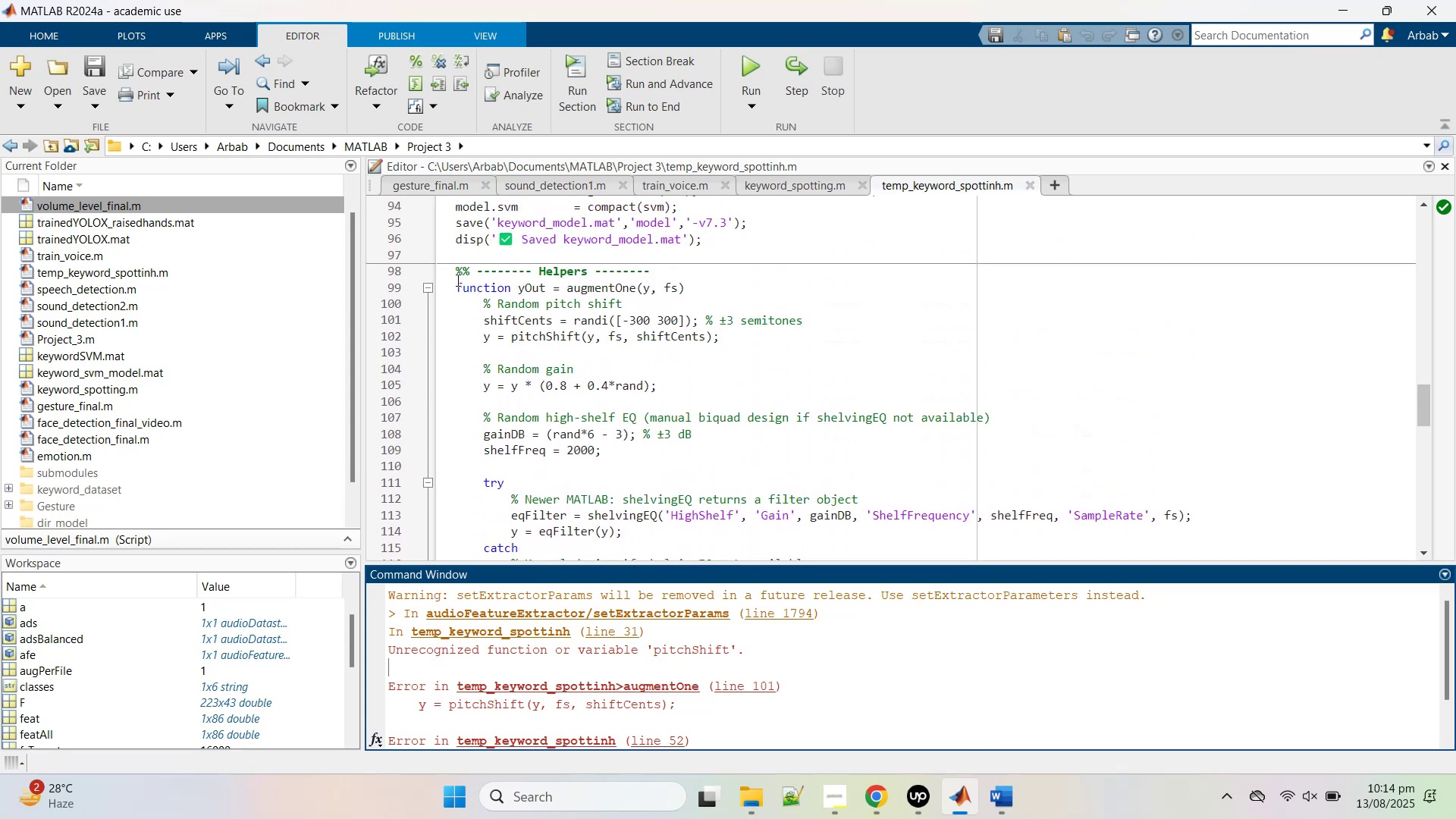 
left_click_drag(start_coordinate=[455, 284], to_coordinate=[613, 533])
 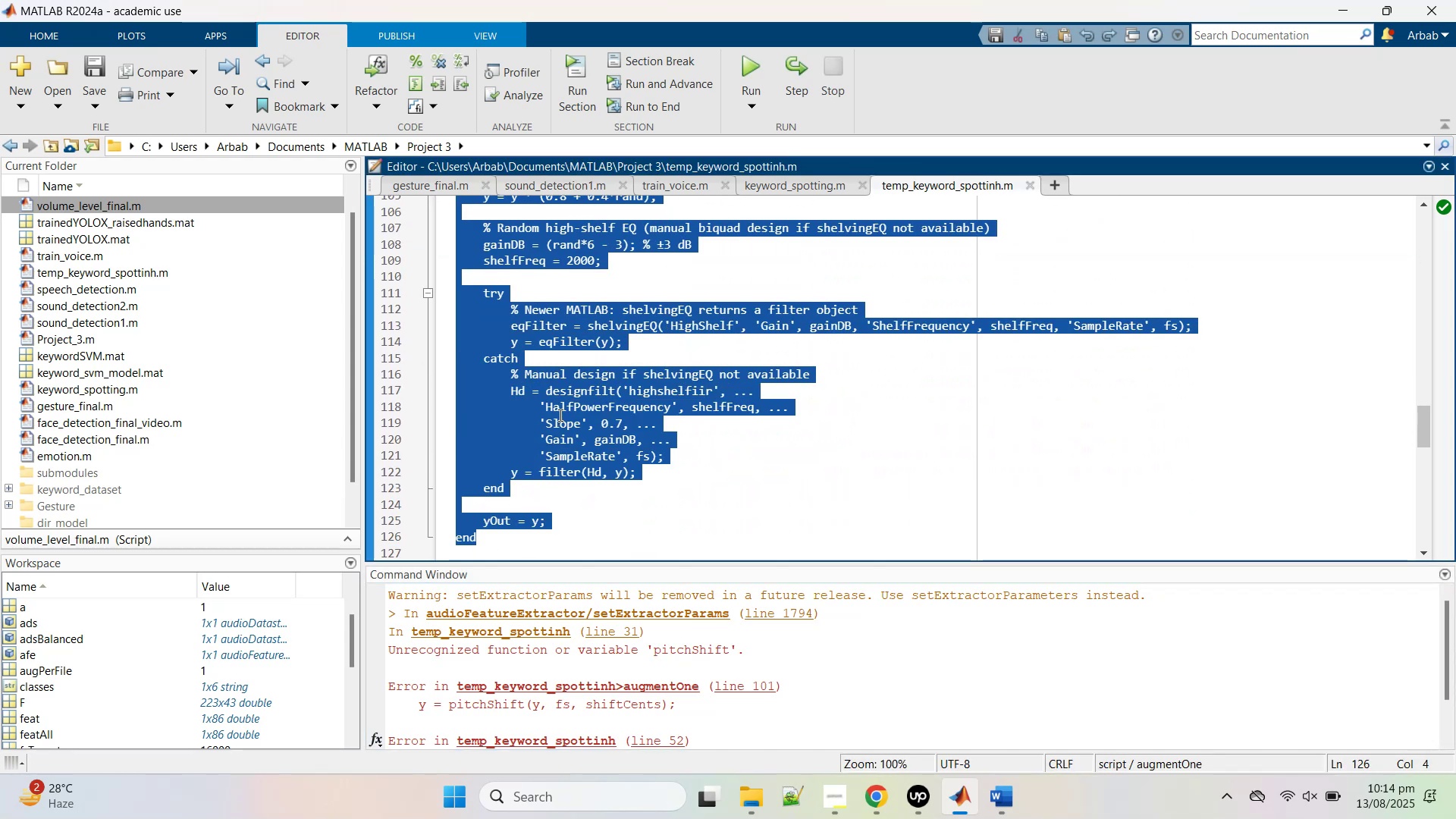 
scroll: coordinate [667, 334], scroll_direction: down, amount: 2.0
 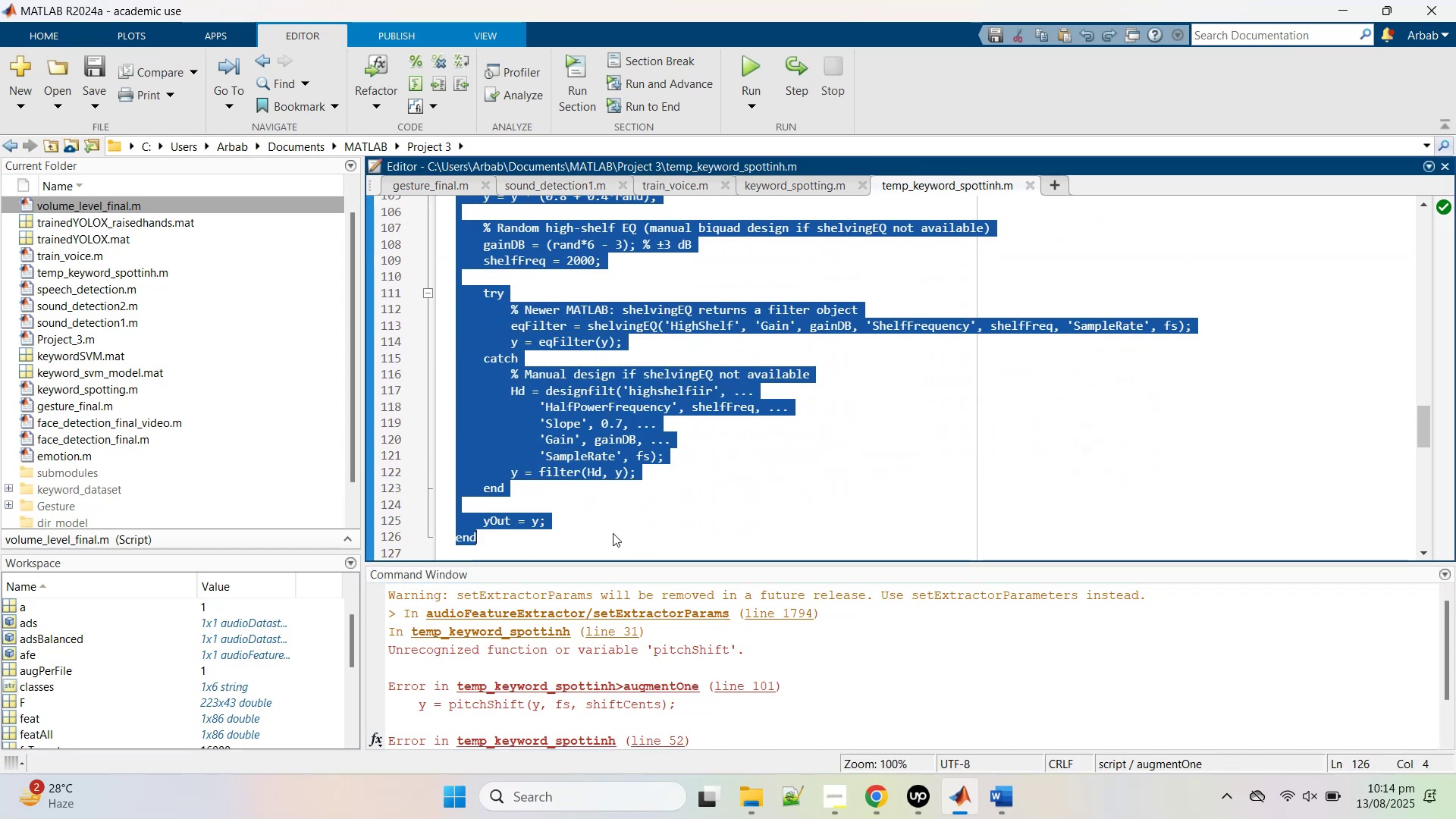 
right_click([559, 415])
 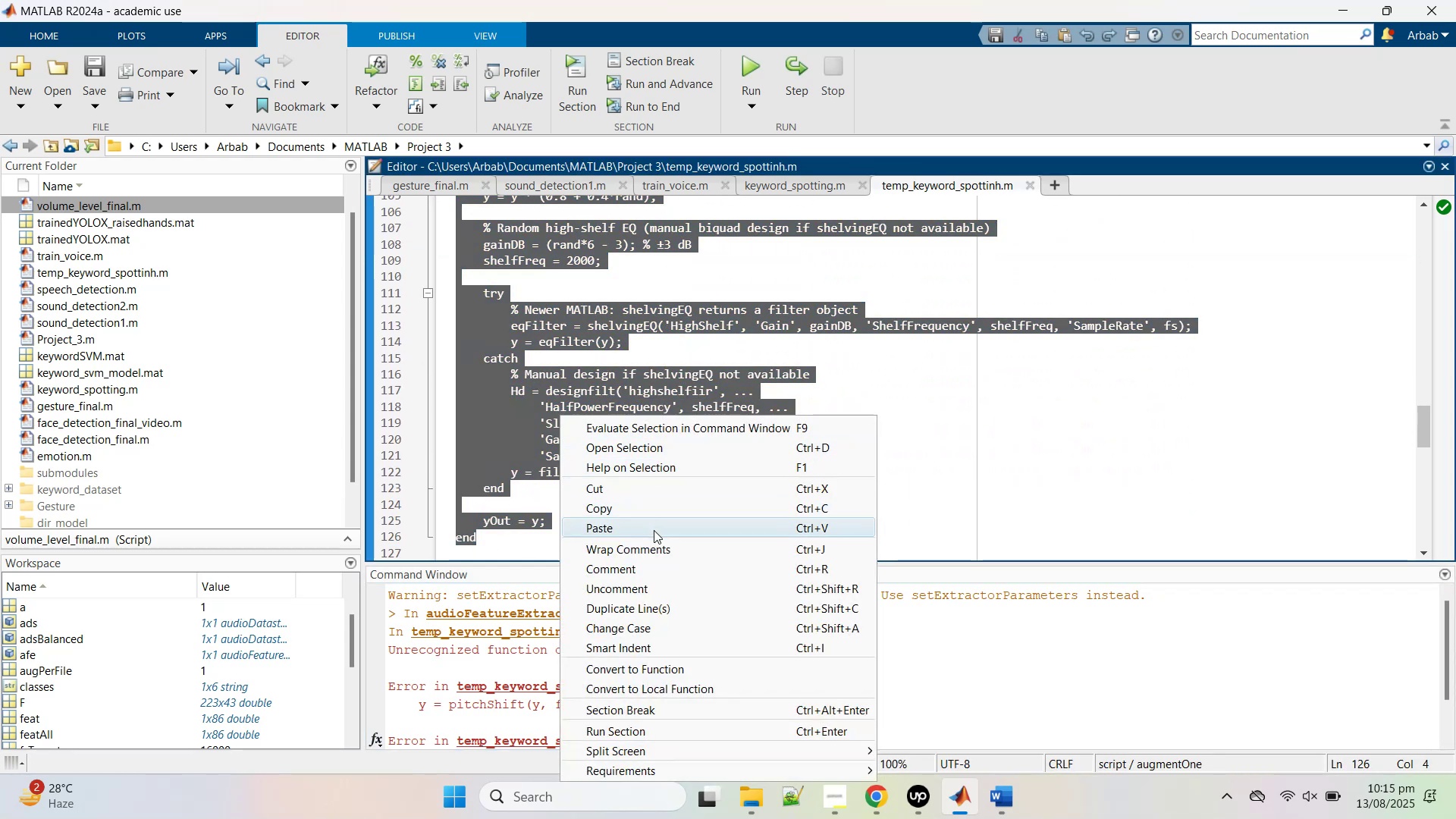 
left_click([654, 530])
 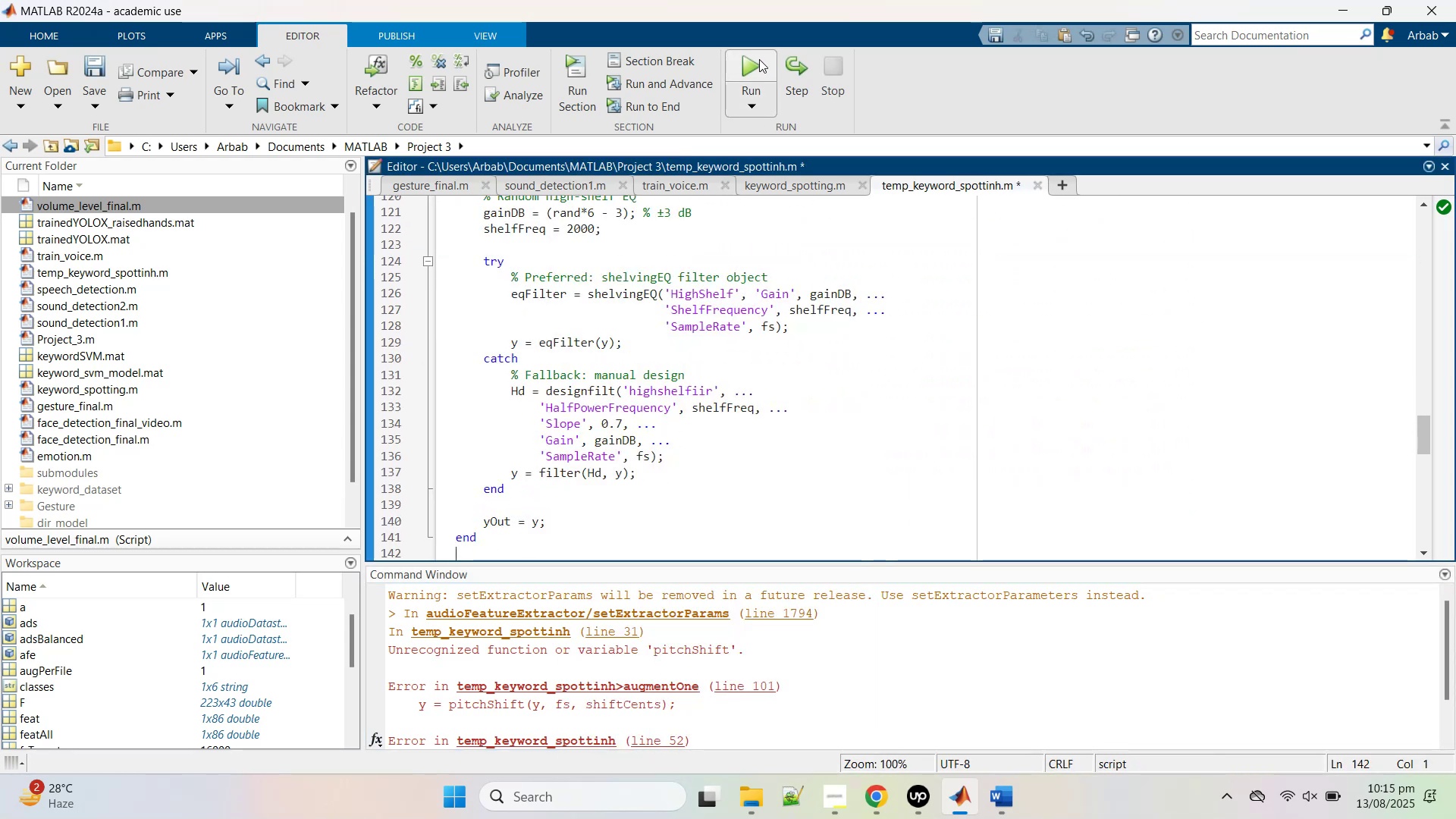 
left_click([759, 59])
 